 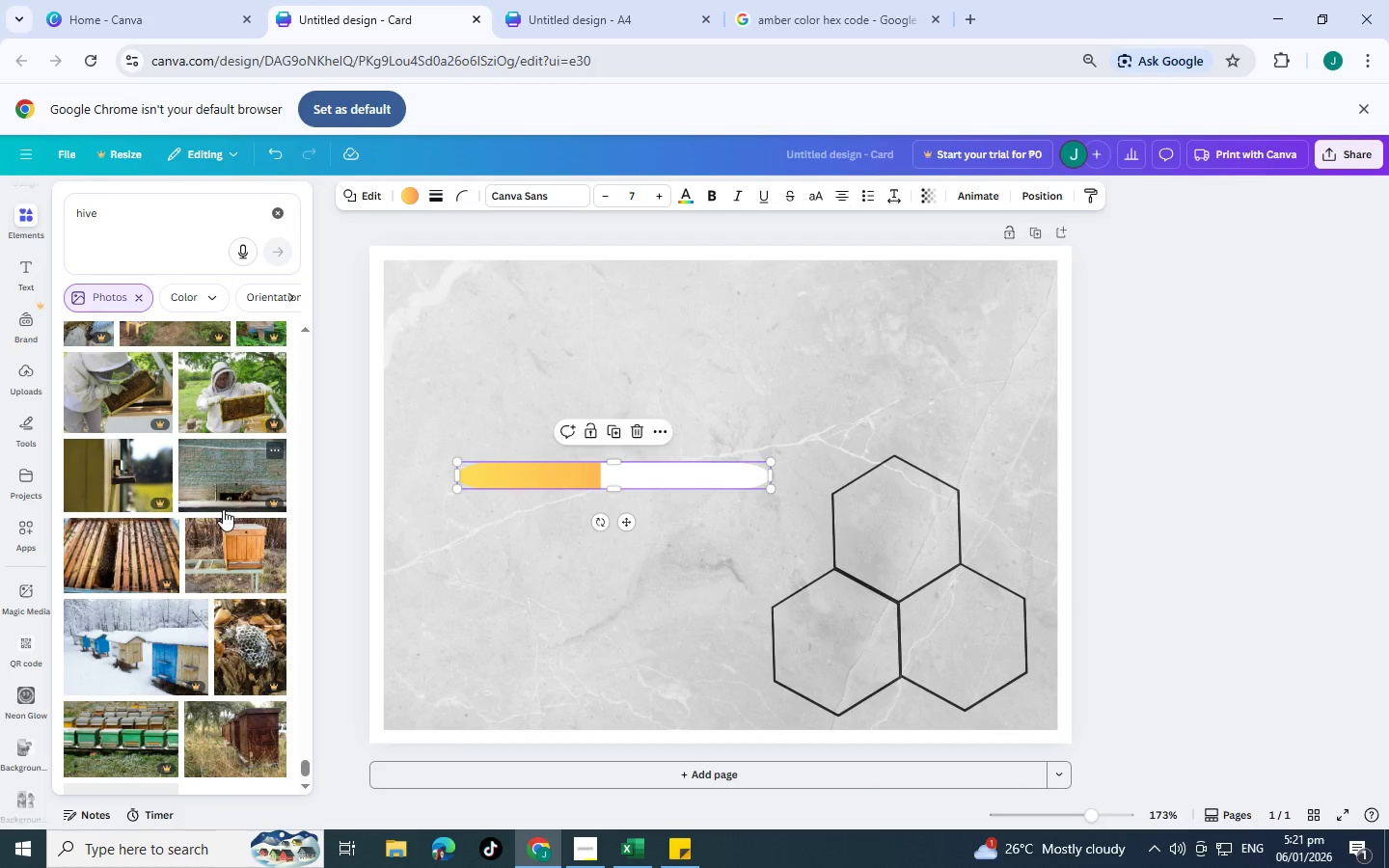 
scroll: coordinate [223, 500], scroll_direction: down, amount: 3.0
 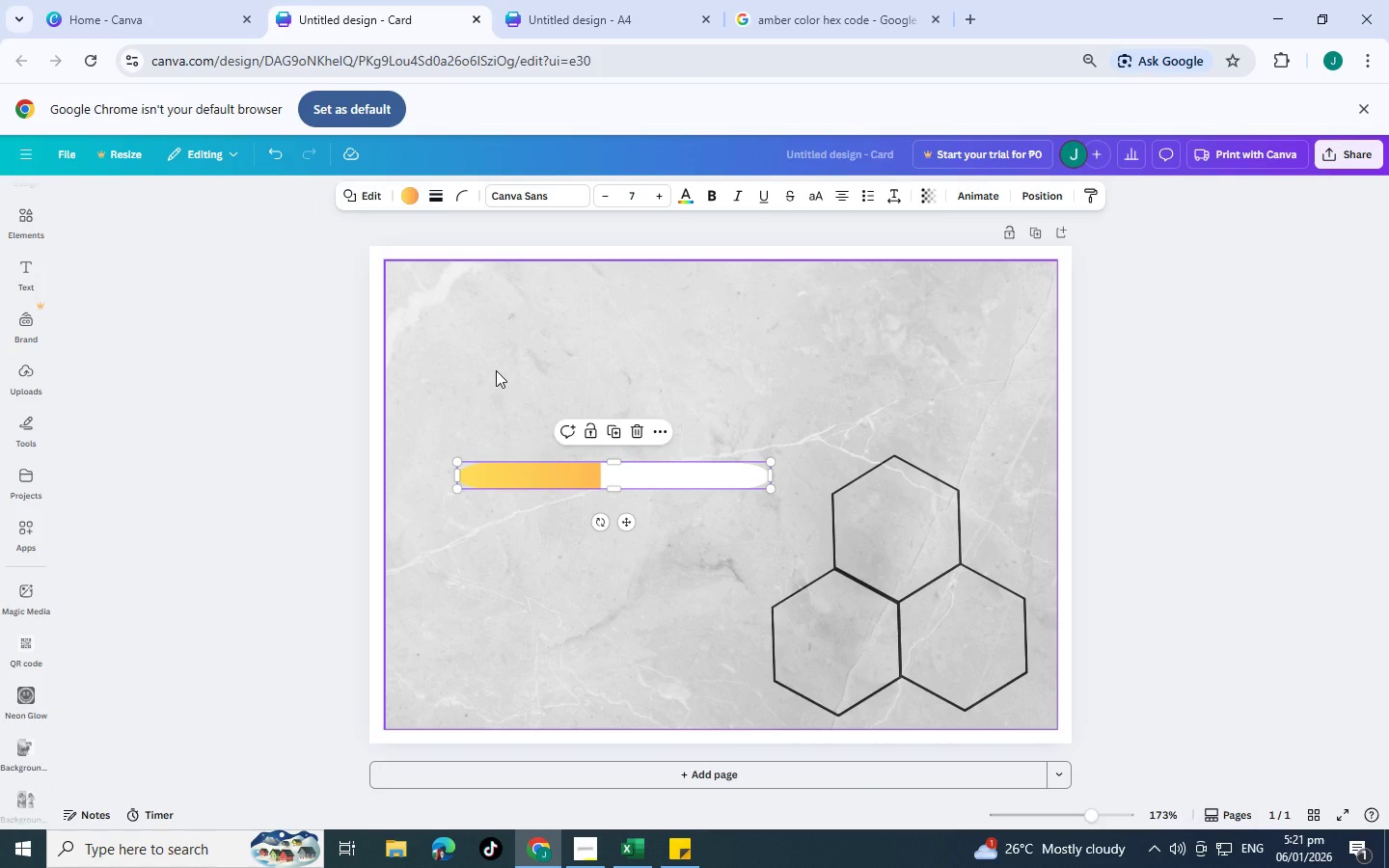 
left_click([603, 483])
 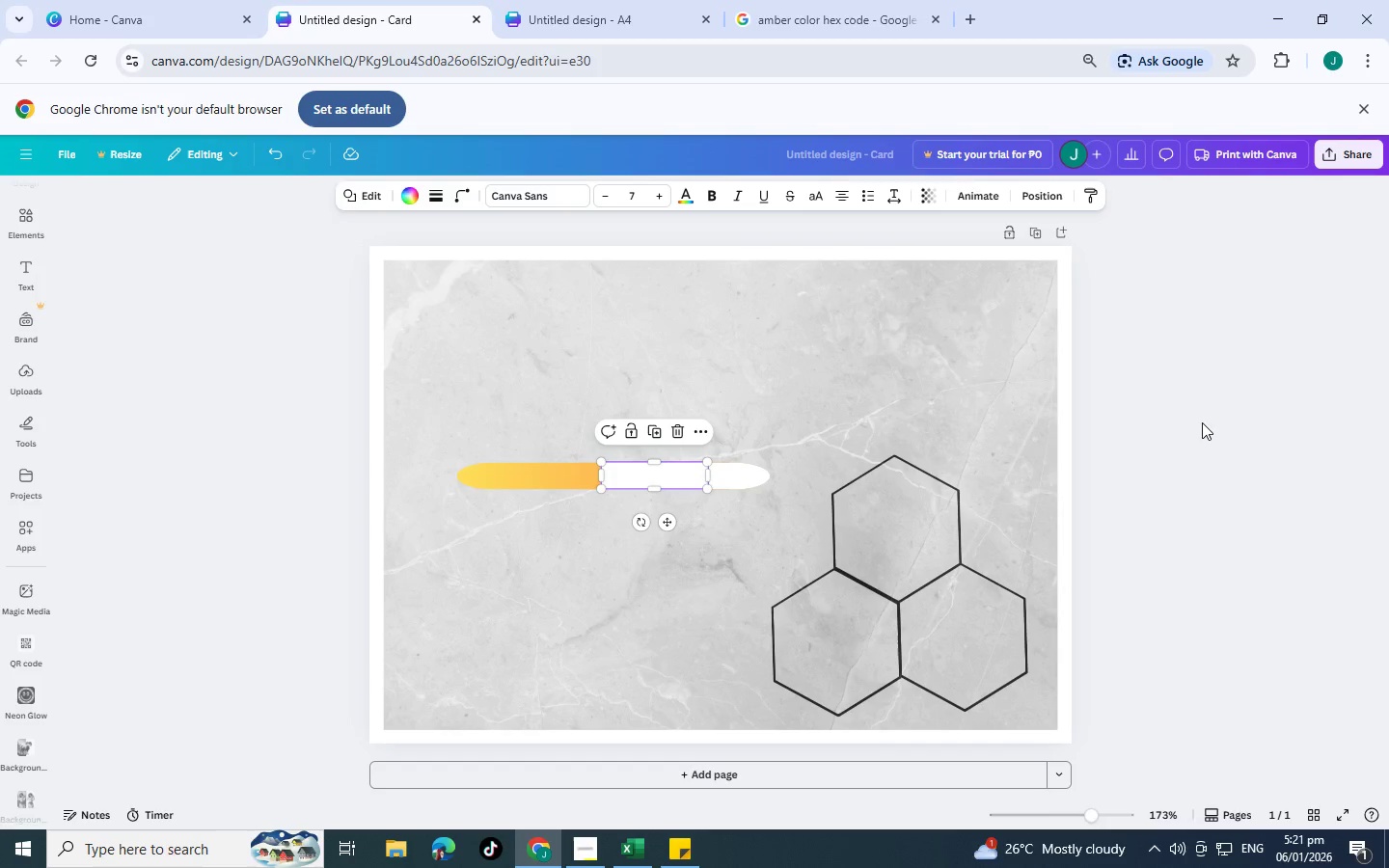 
left_click([1202, 422])
 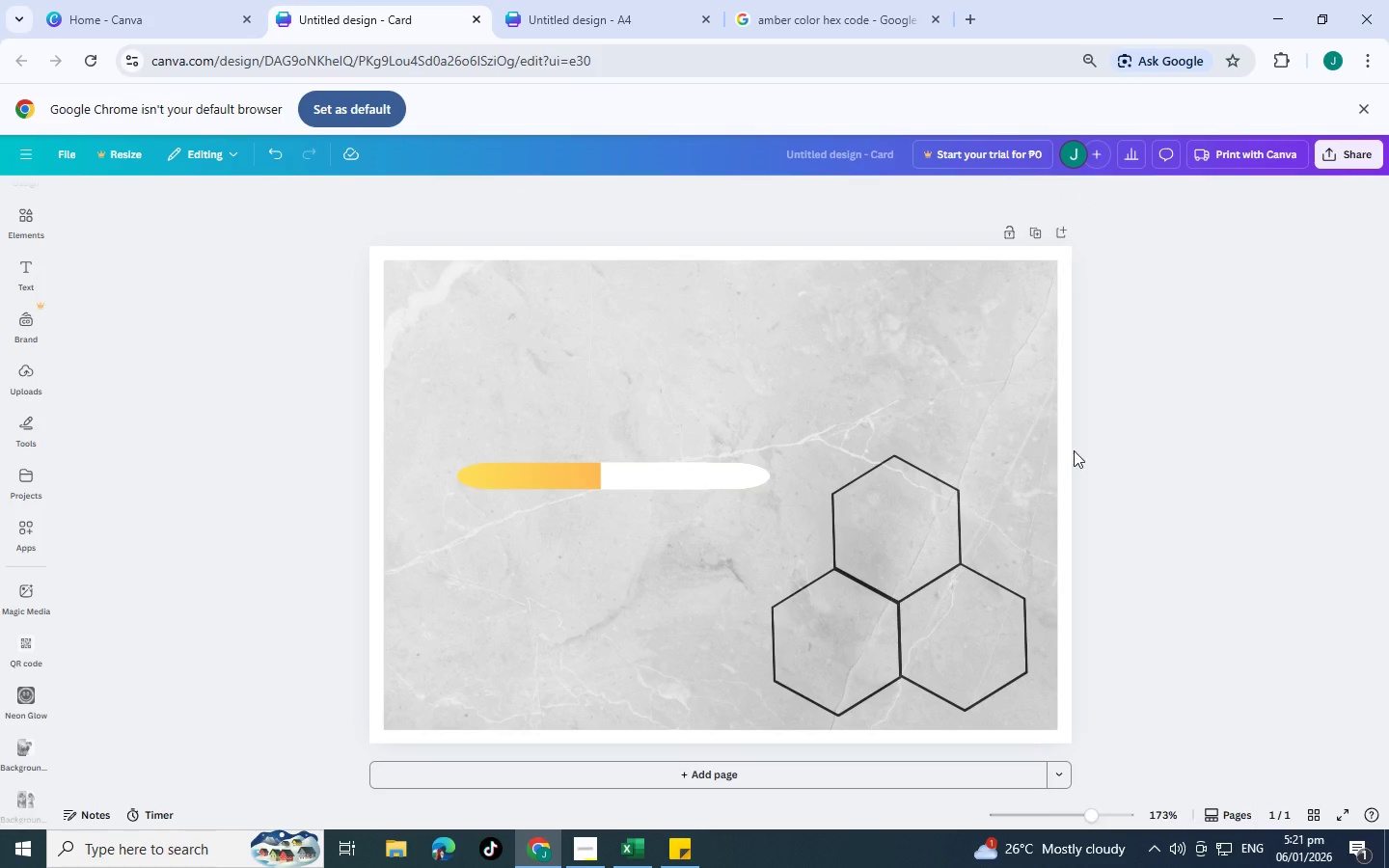 
scroll: coordinate [1035, 460], scroll_direction: up, amount: 1.0
 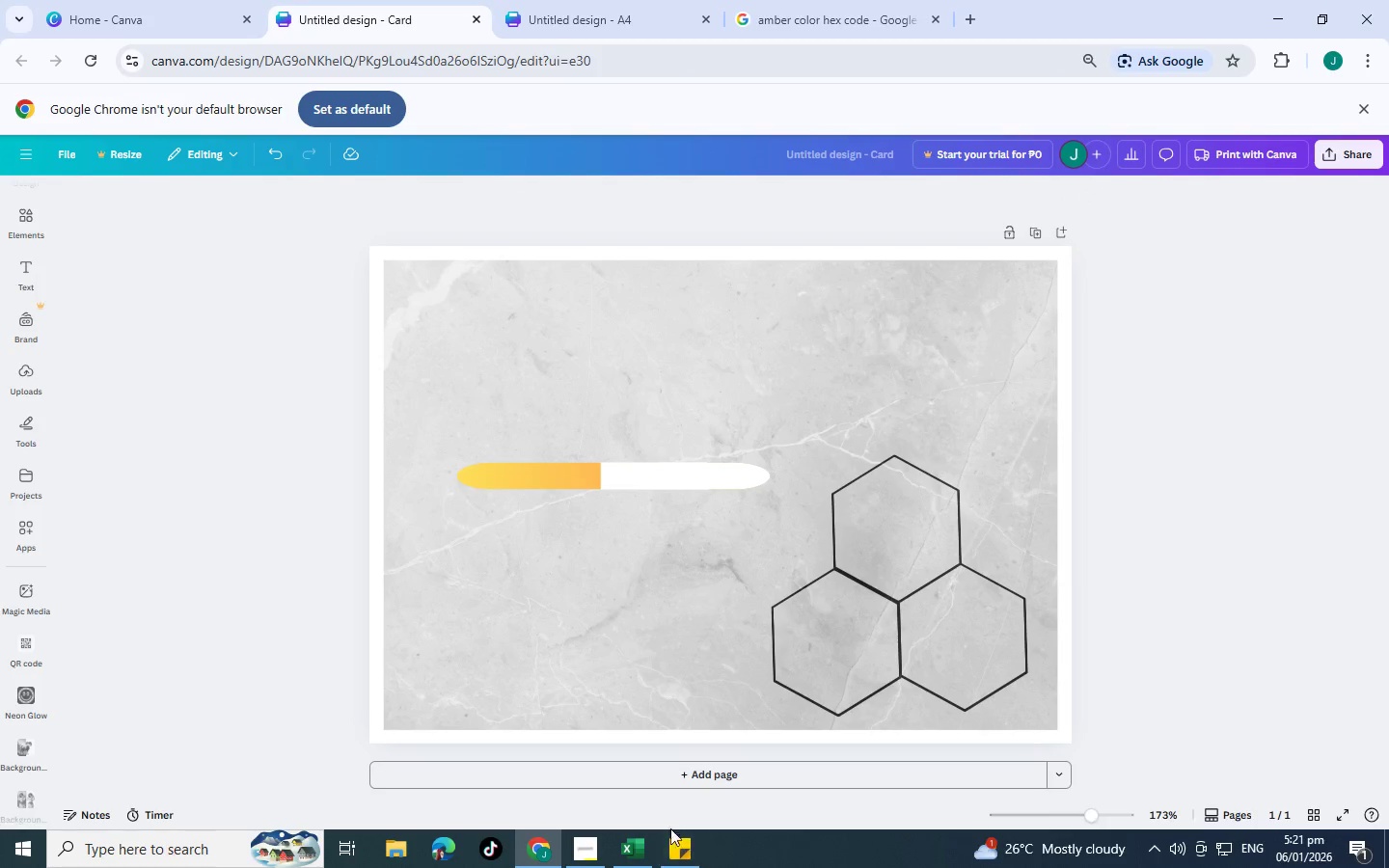 
left_click([670, 866])
 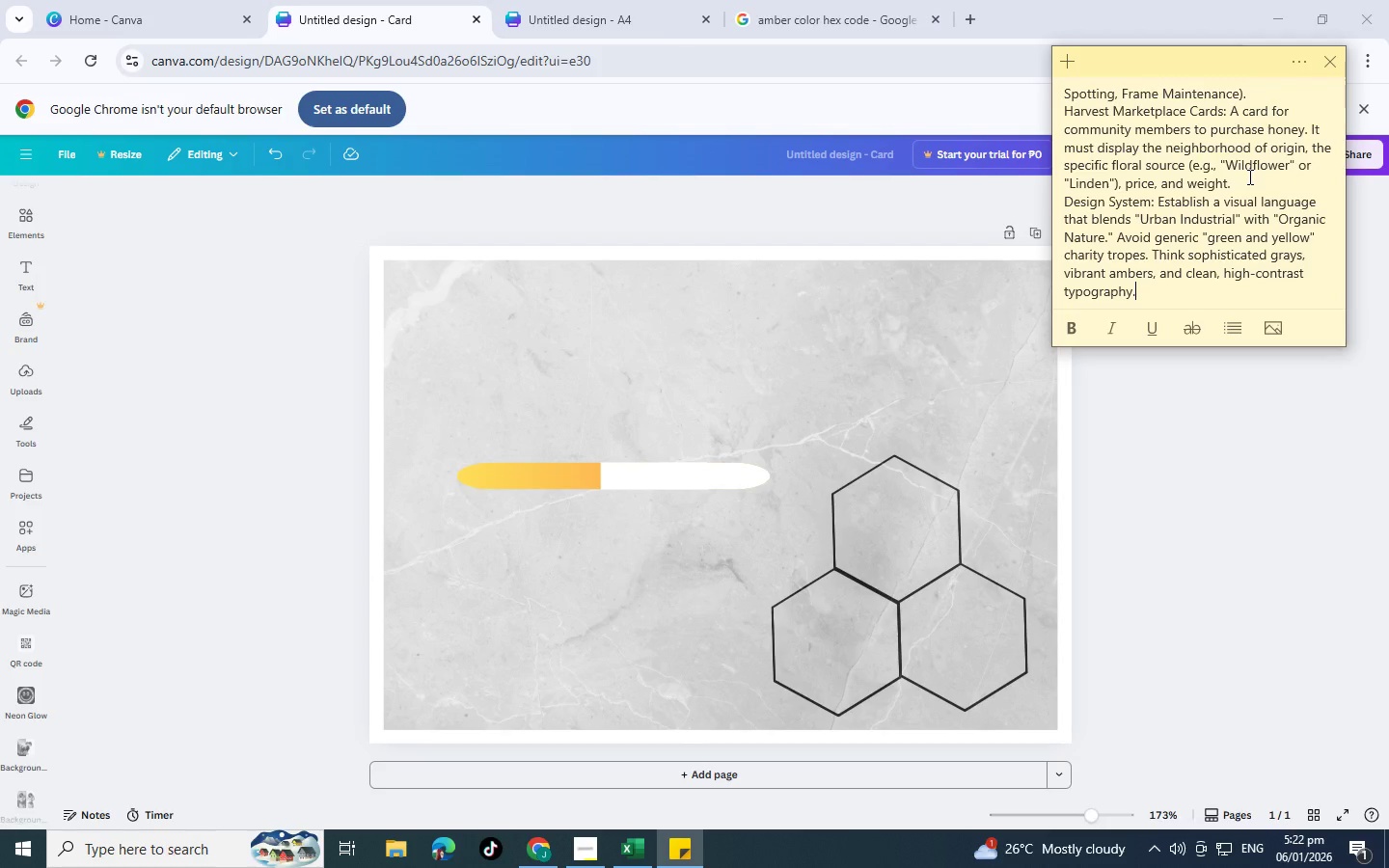 
wait(34.53)
 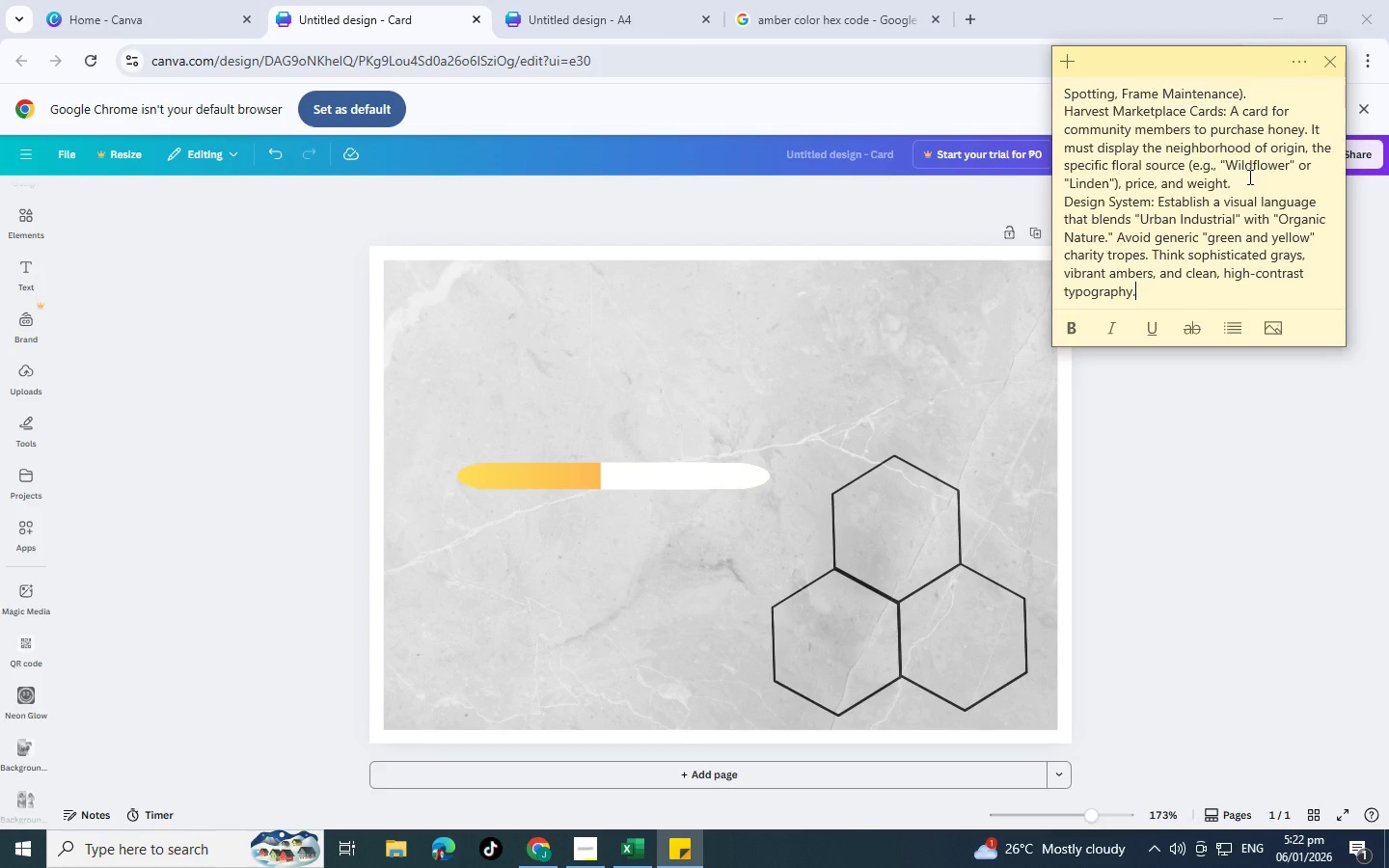 
scroll: coordinate [1212, 214], scroll_direction: down, amount: 4.0
 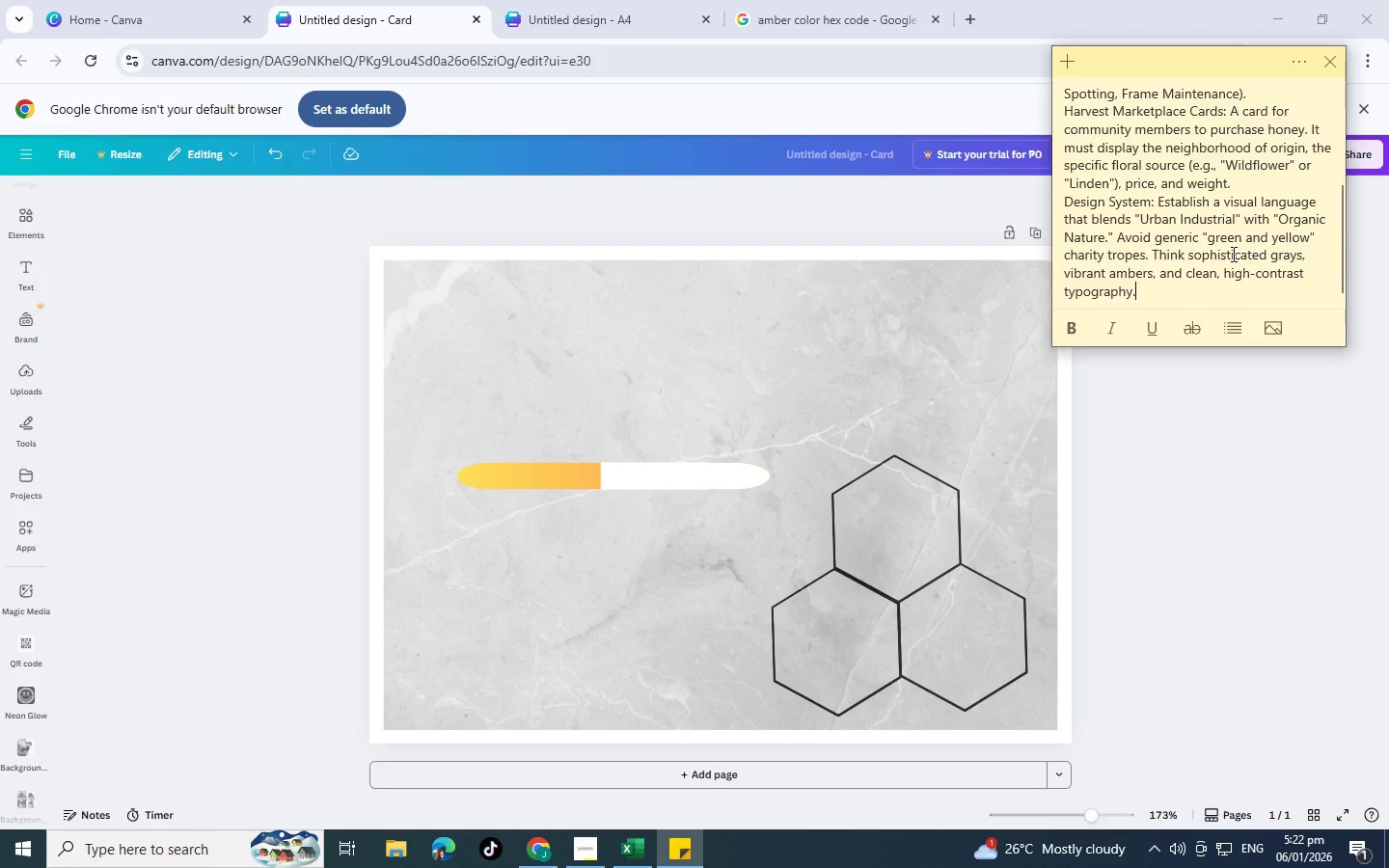 
scroll: coordinate [729, 378], scroll_direction: up, amount: 7.0
 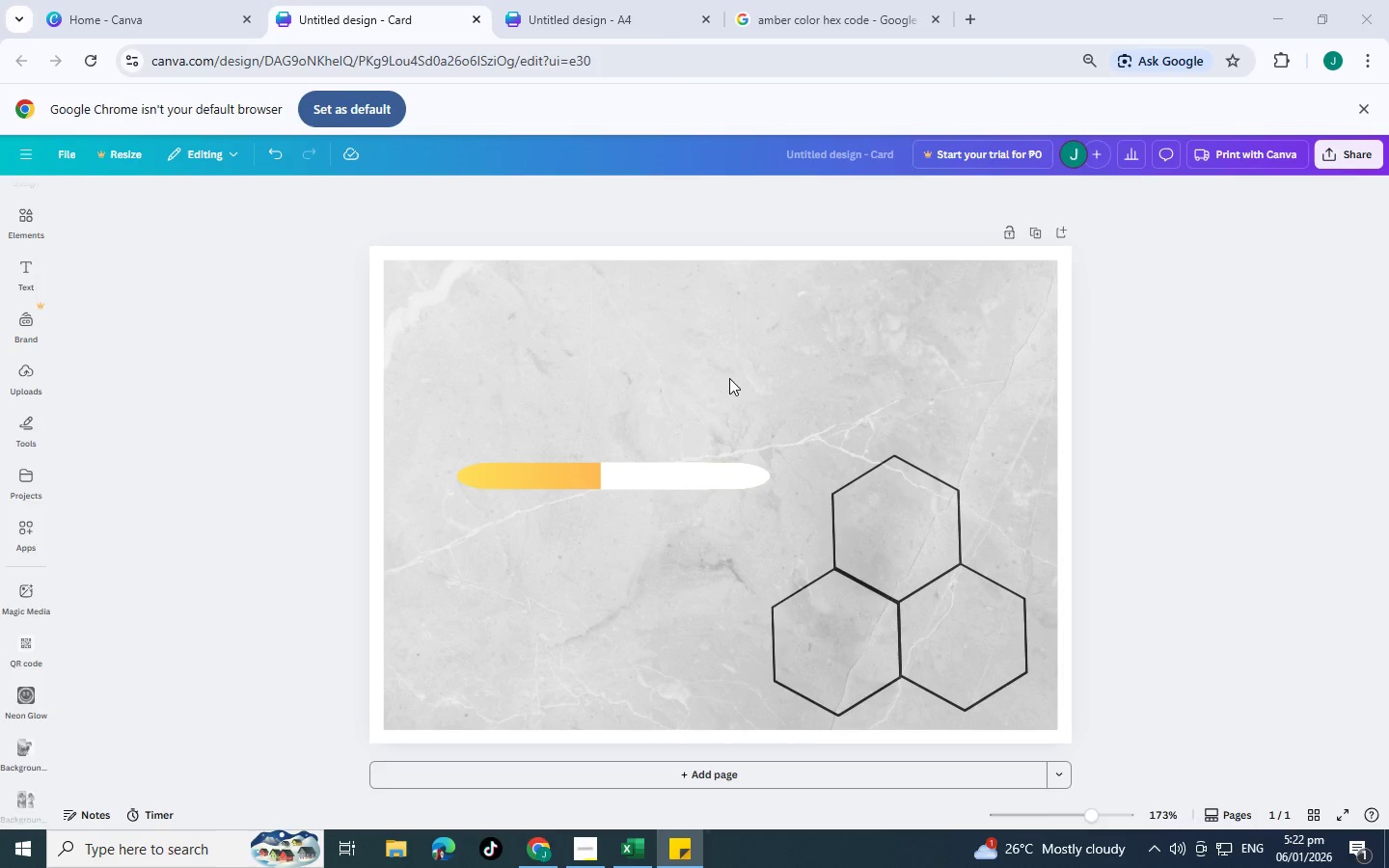 
left_click([729, 378])
 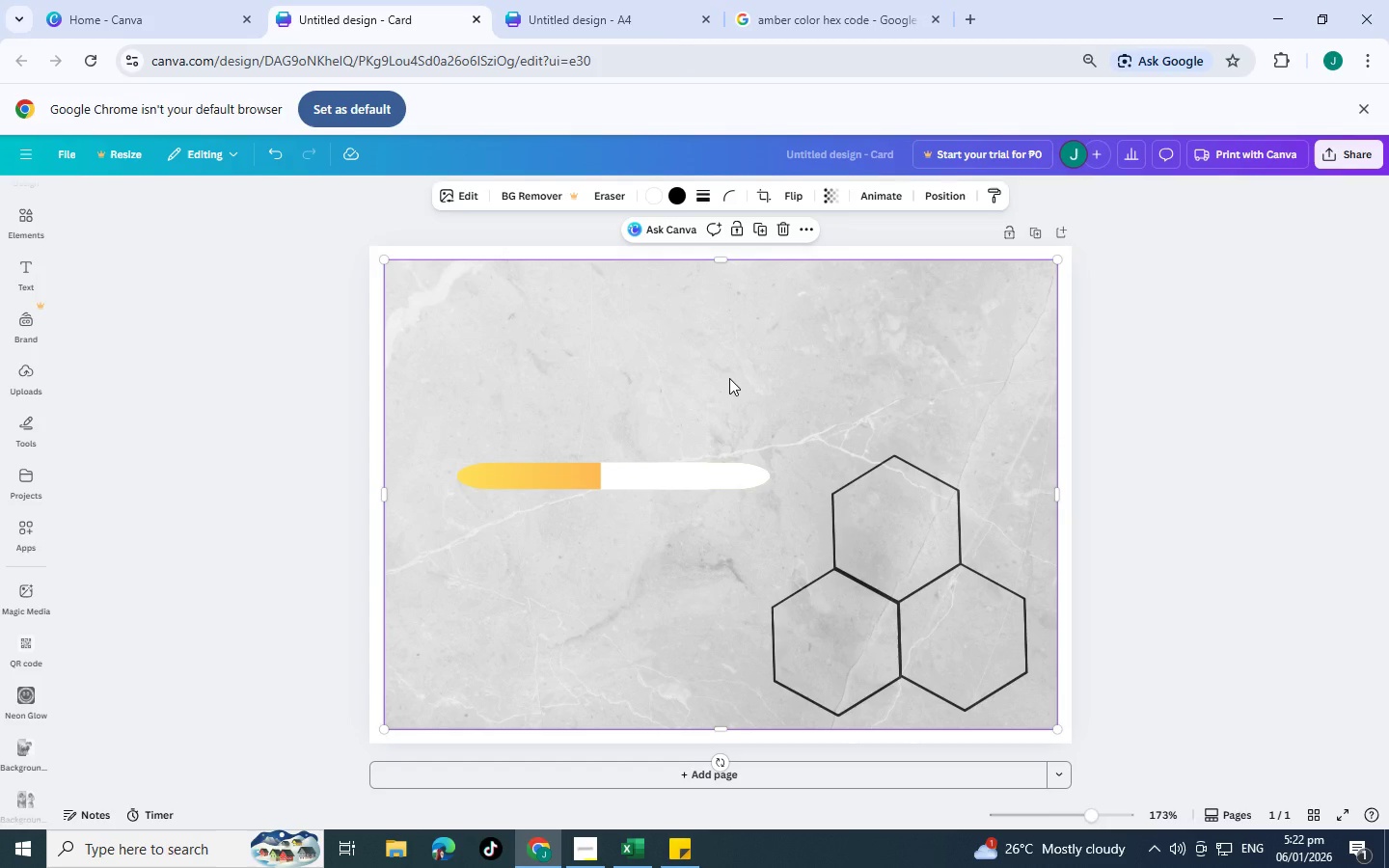 
scroll: coordinate [729, 378], scroll_direction: down, amount: 3.0
 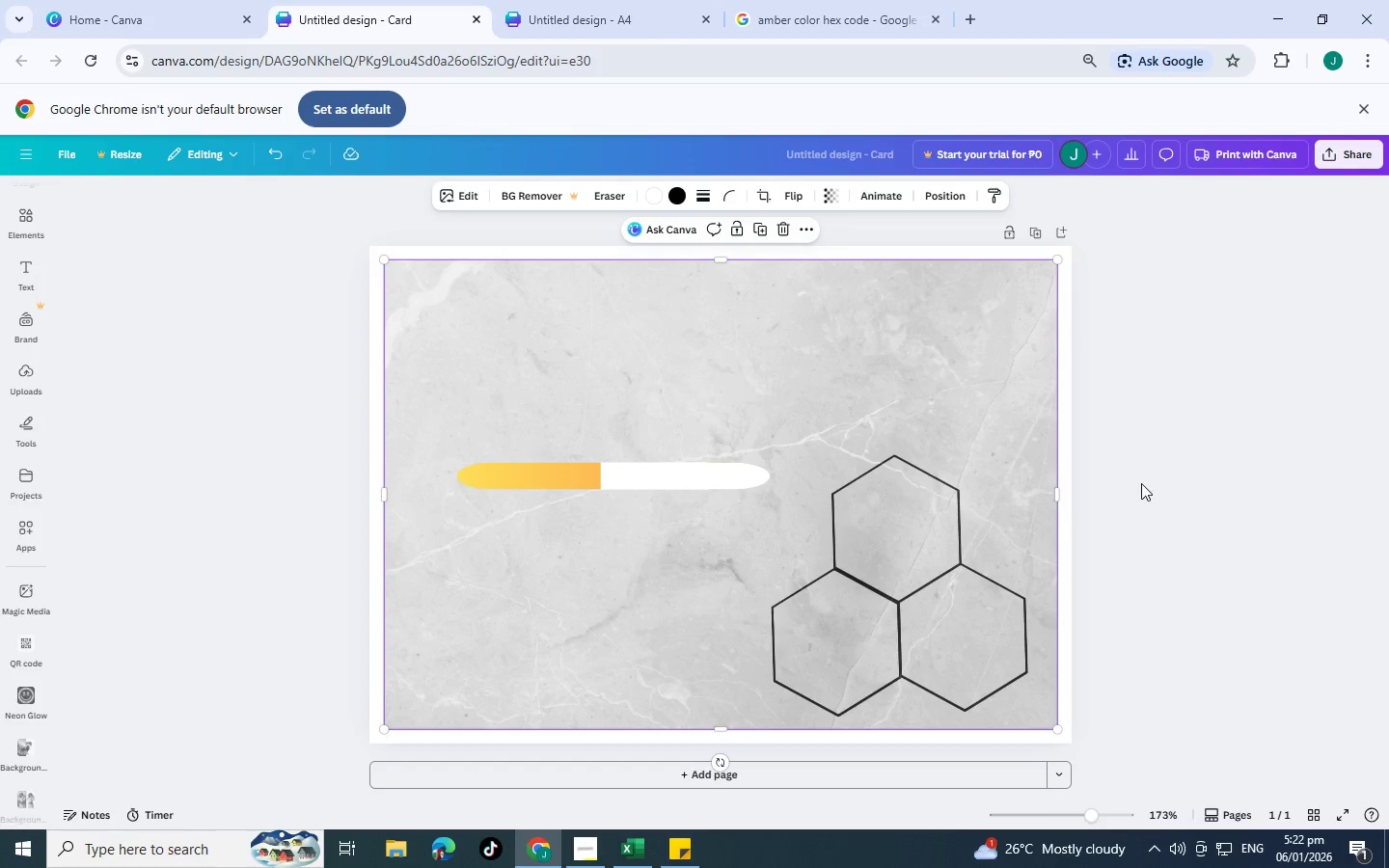 
left_click([1136, 485])
 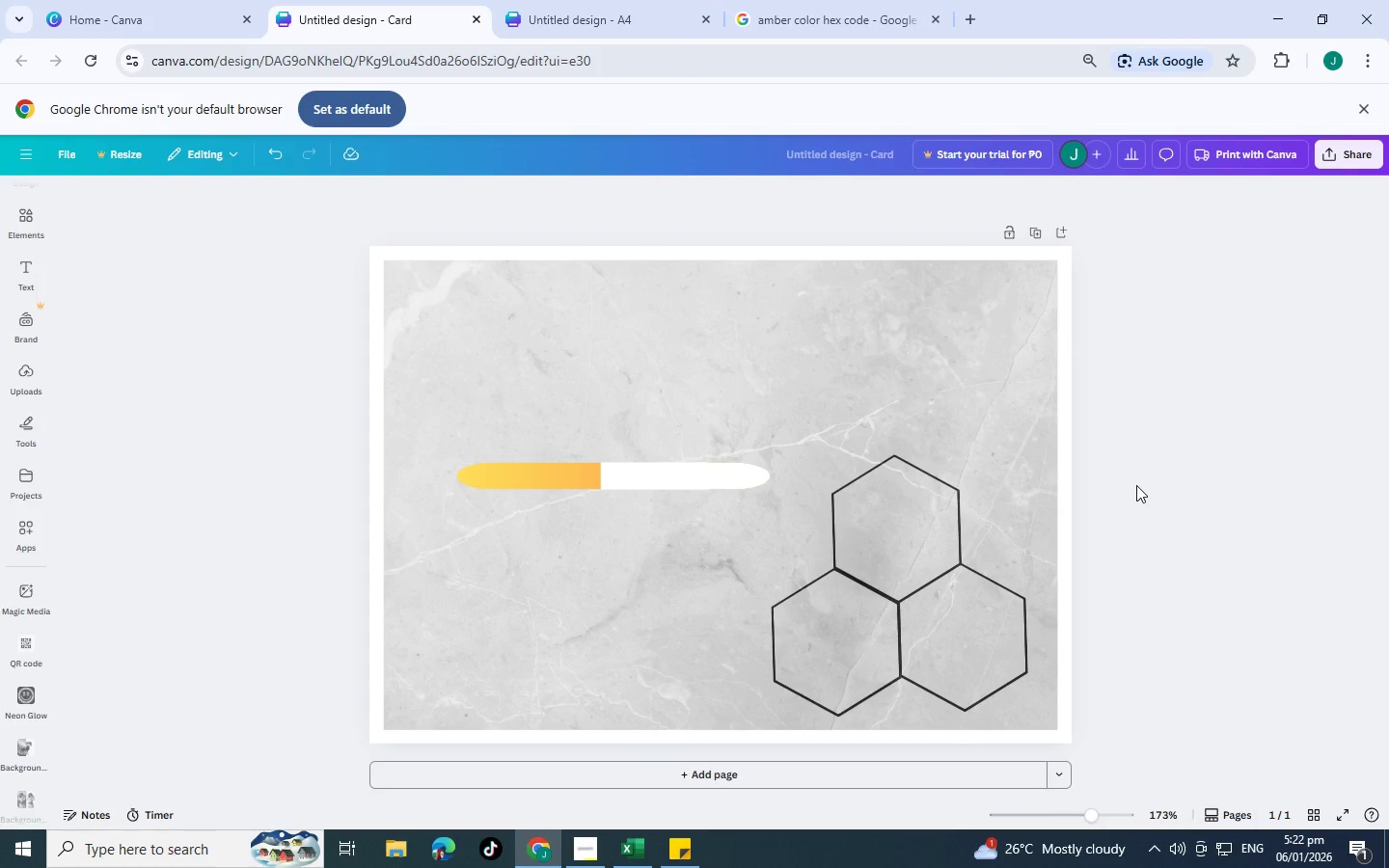 
scroll: coordinate [1136, 485], scroll_direction: down, amount: 2.0
 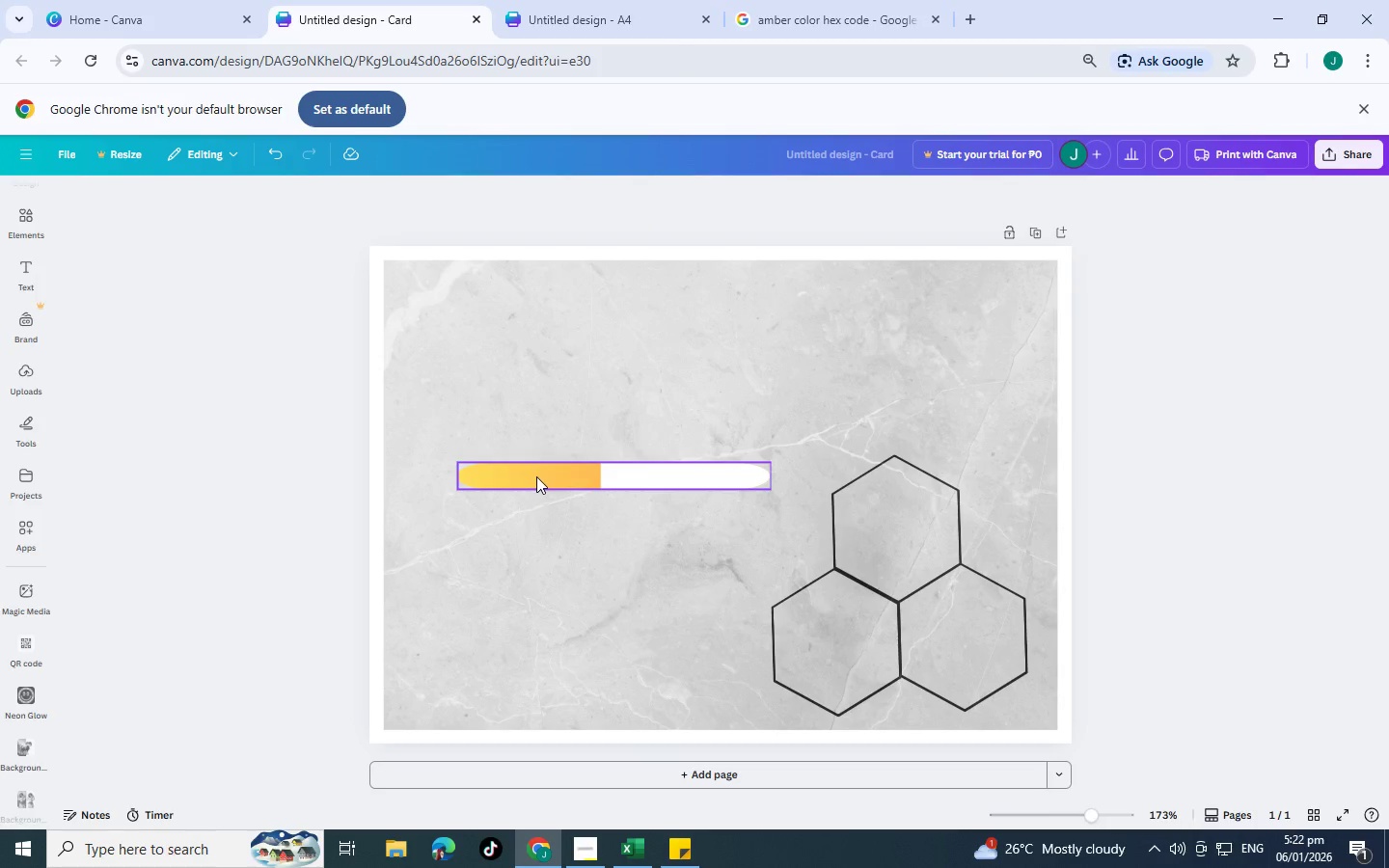 
left_click([536, 476])
 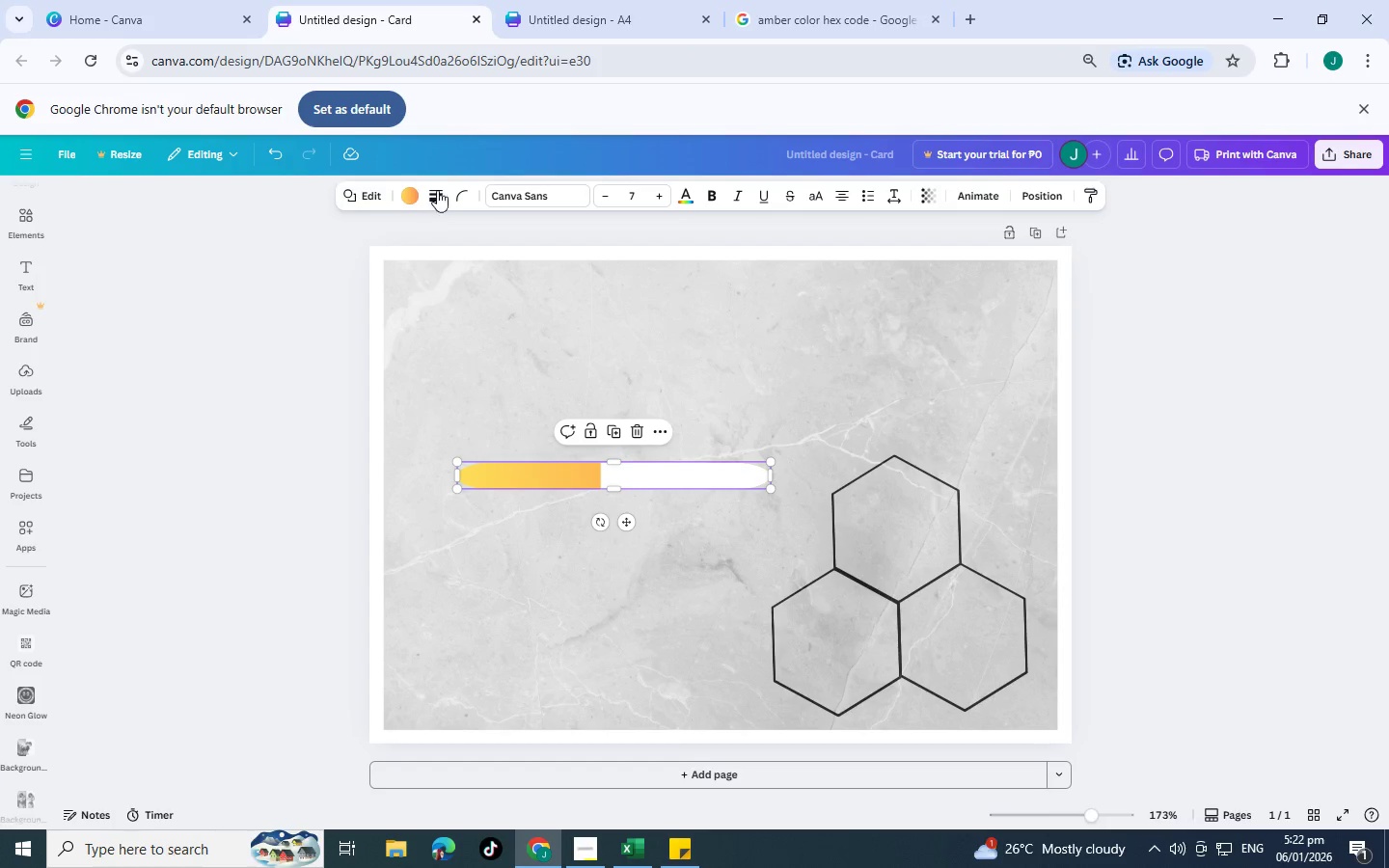 
left_click([408, 193])
 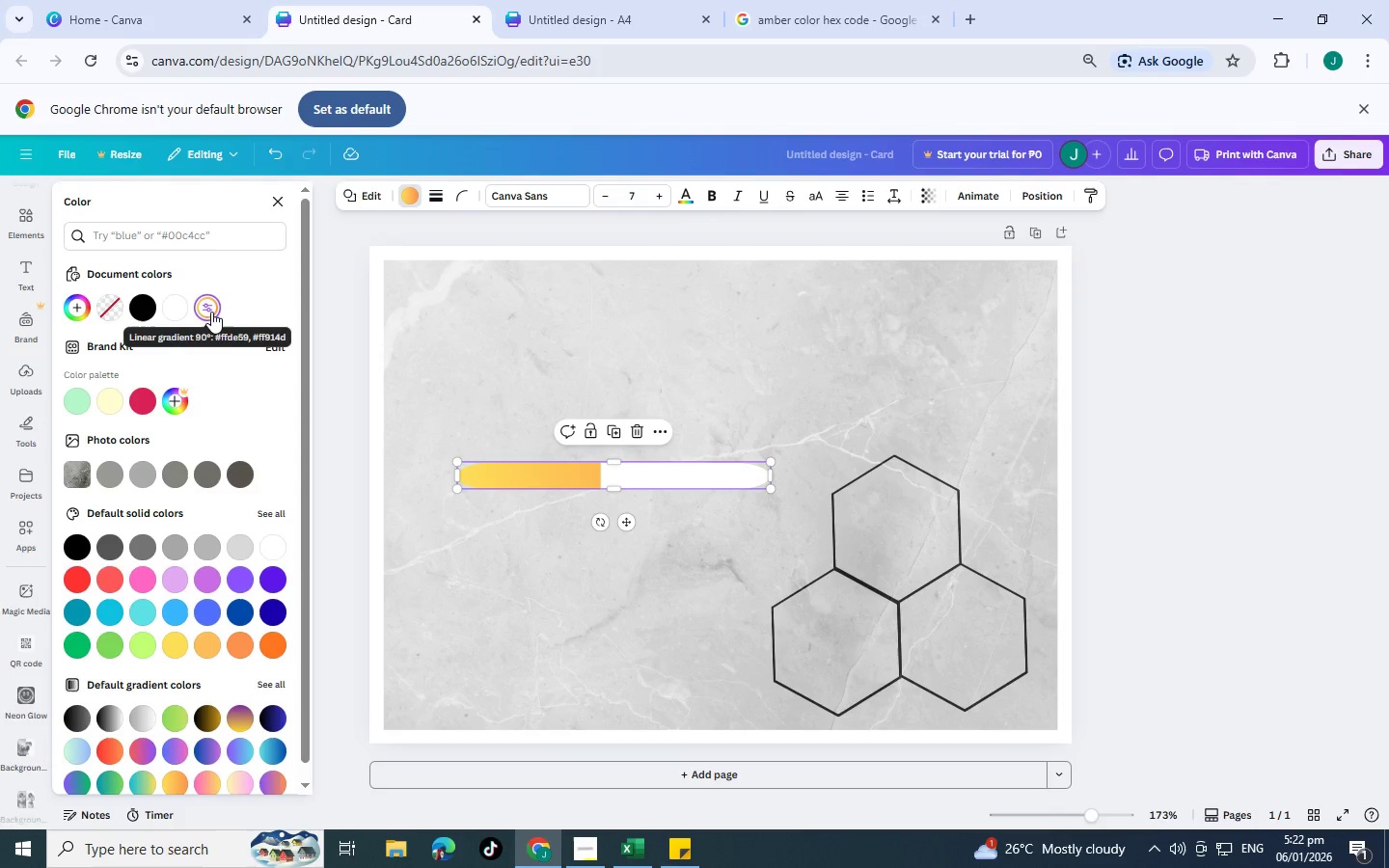 
double_click([211, 312])
 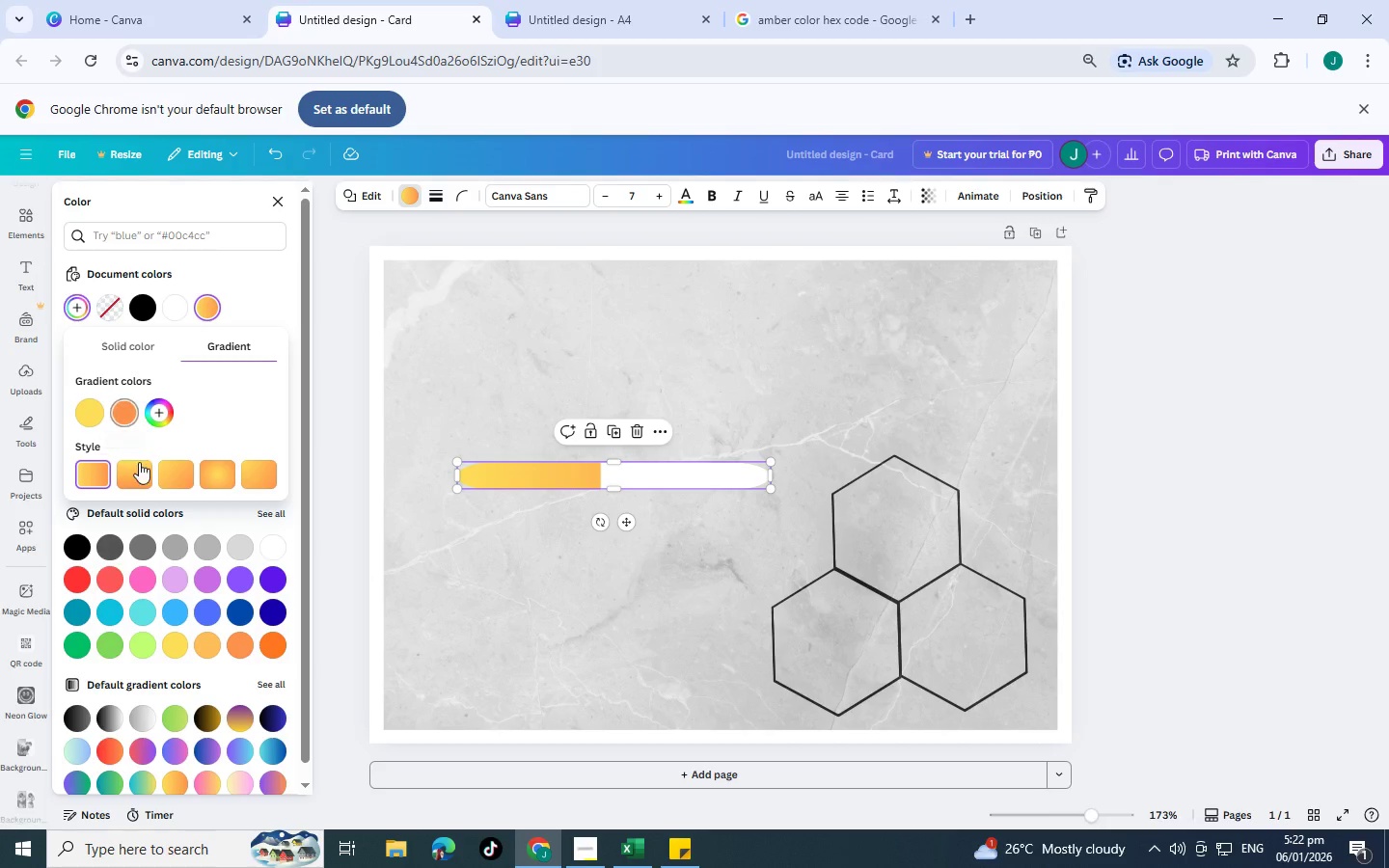 
left_click([144, 473])
 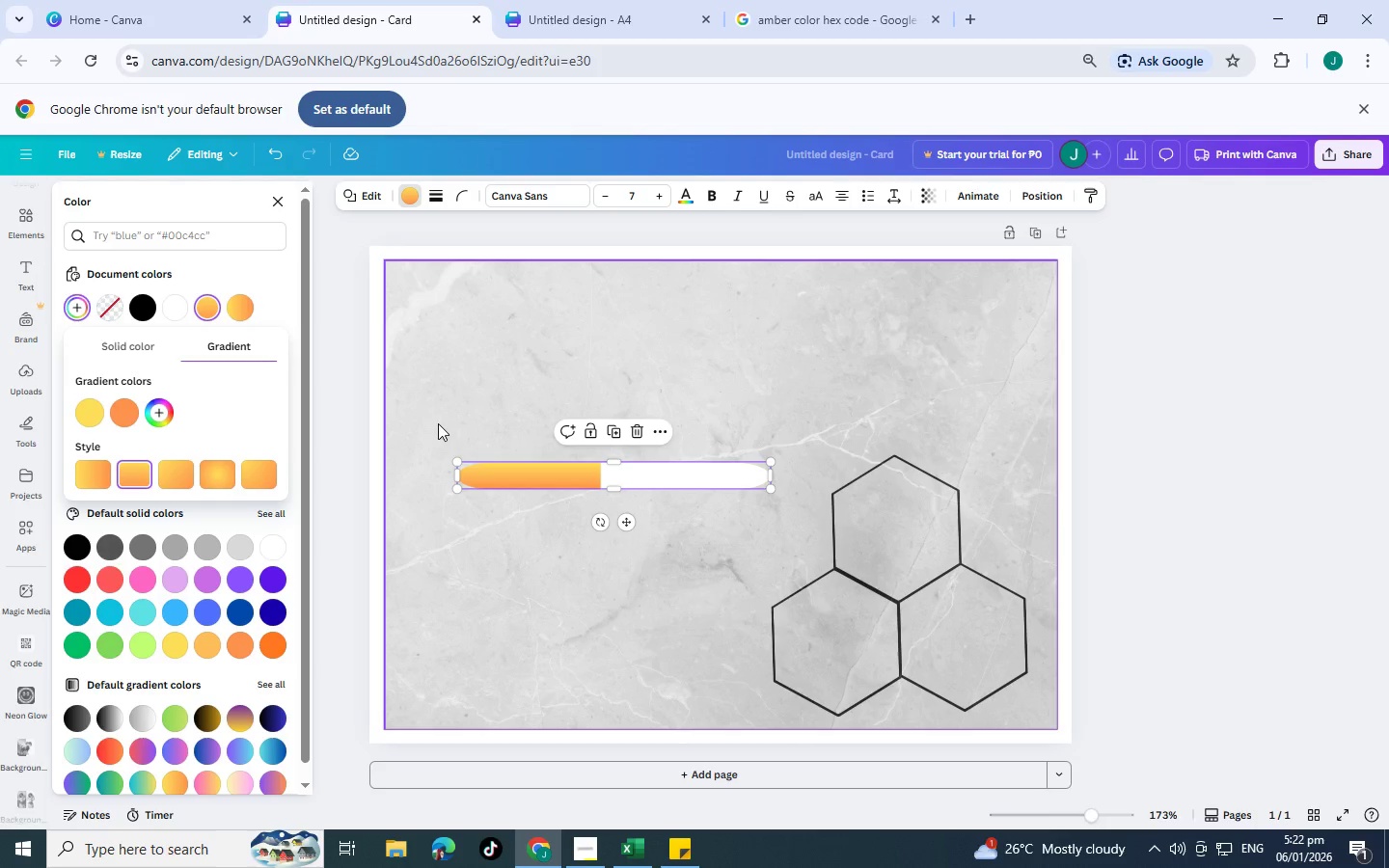 
left_click([232, 479])
 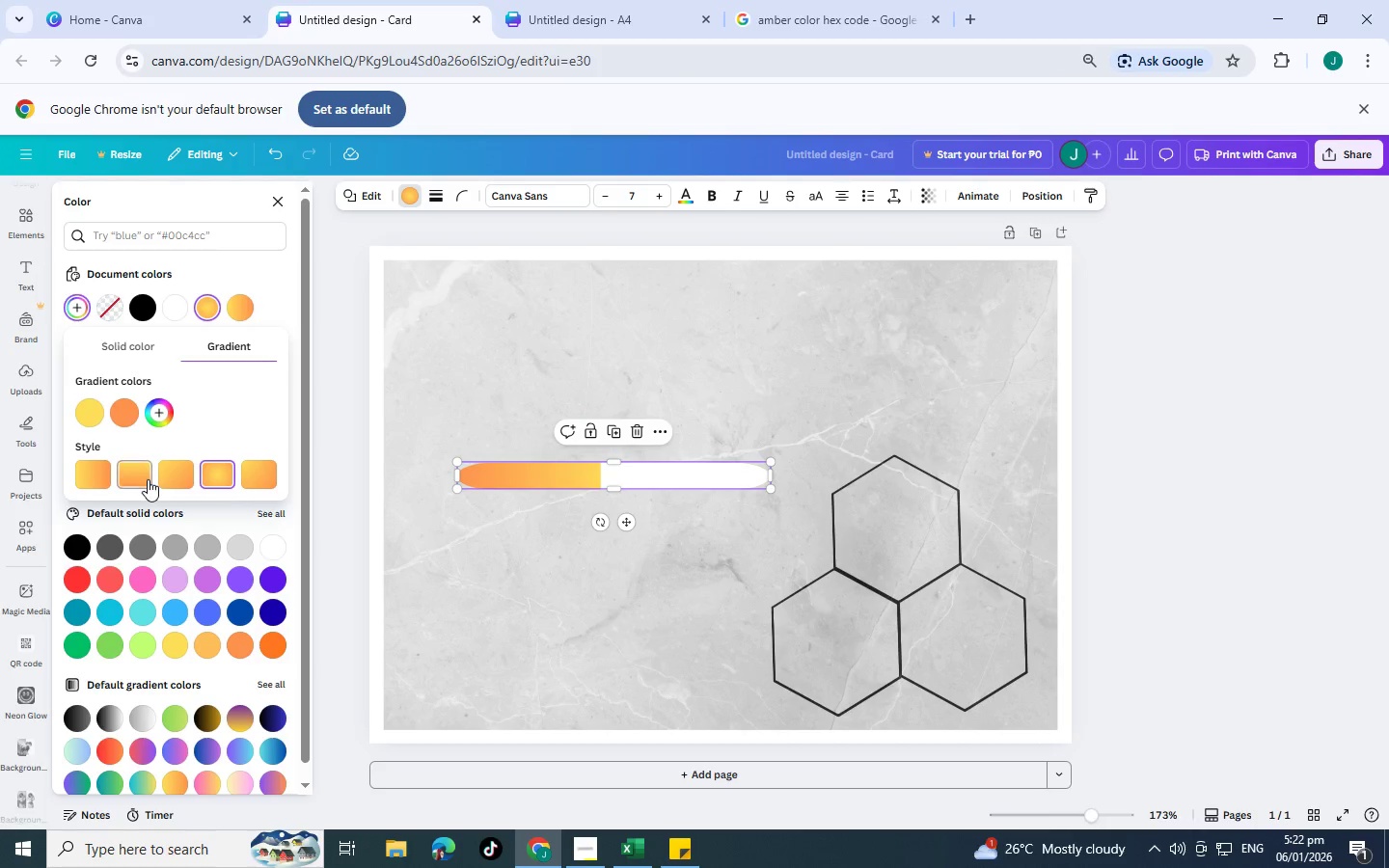 
left_click([148, 479])
 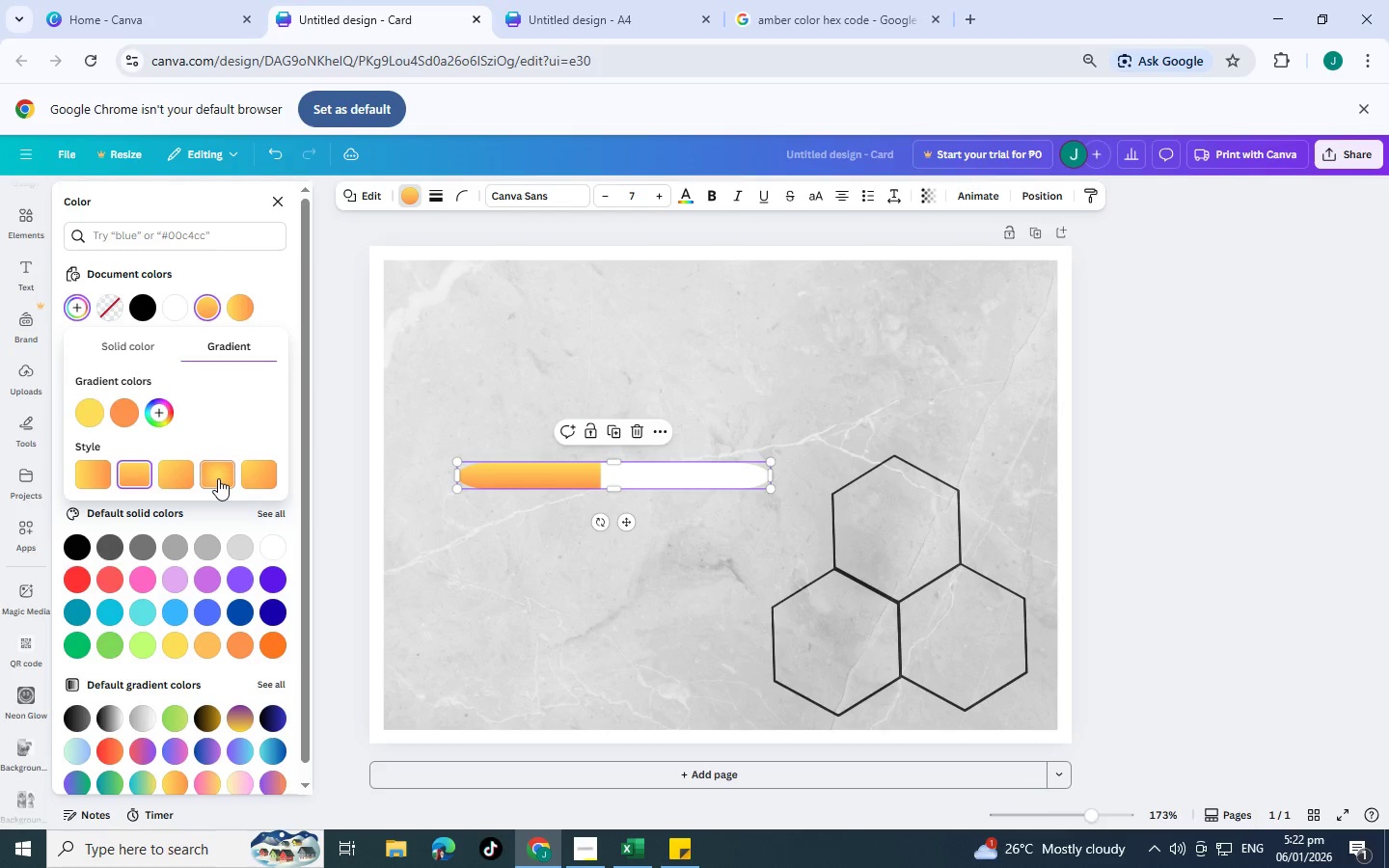 
left_click([218, 478])
 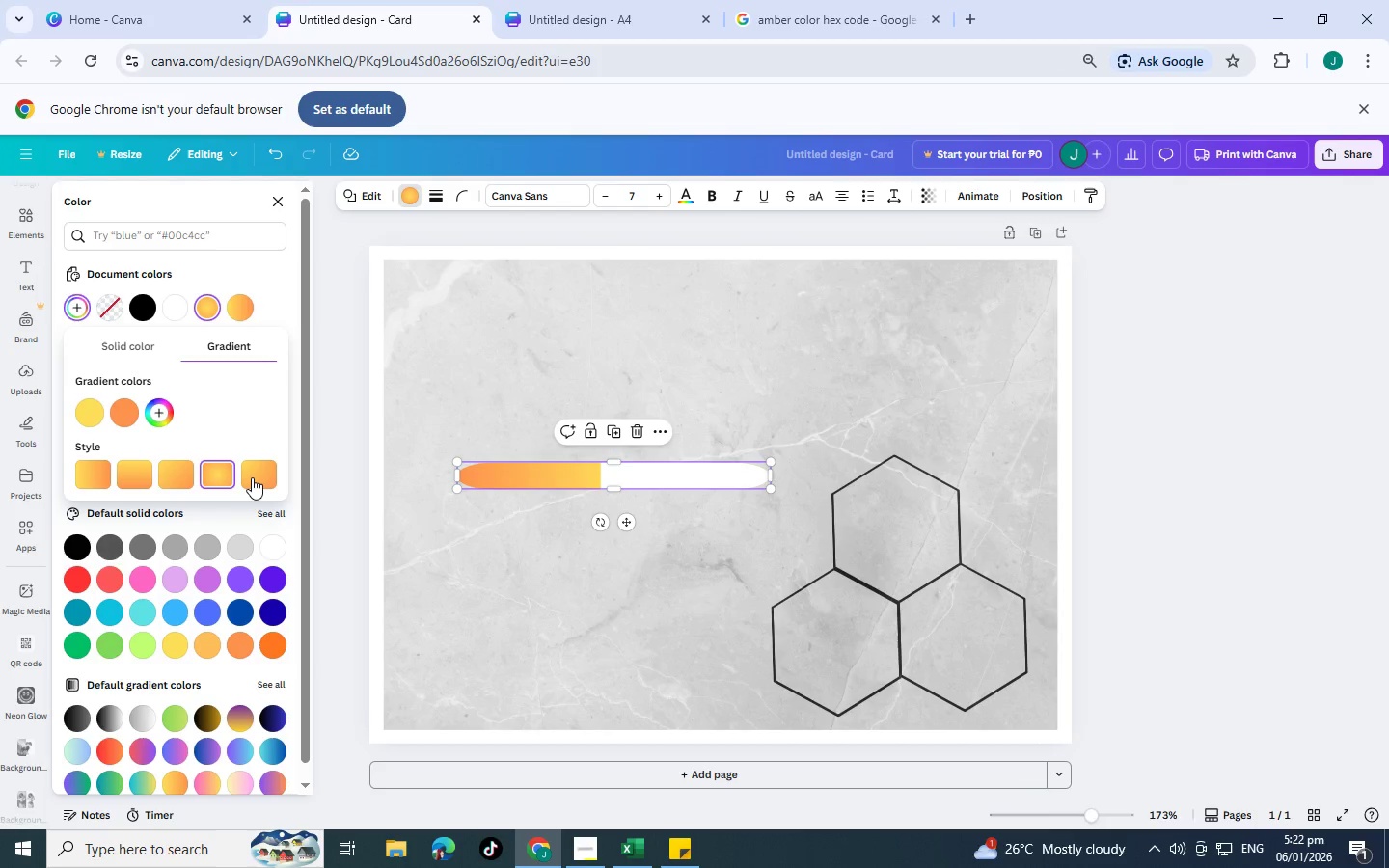 
left_click([253, 477])
 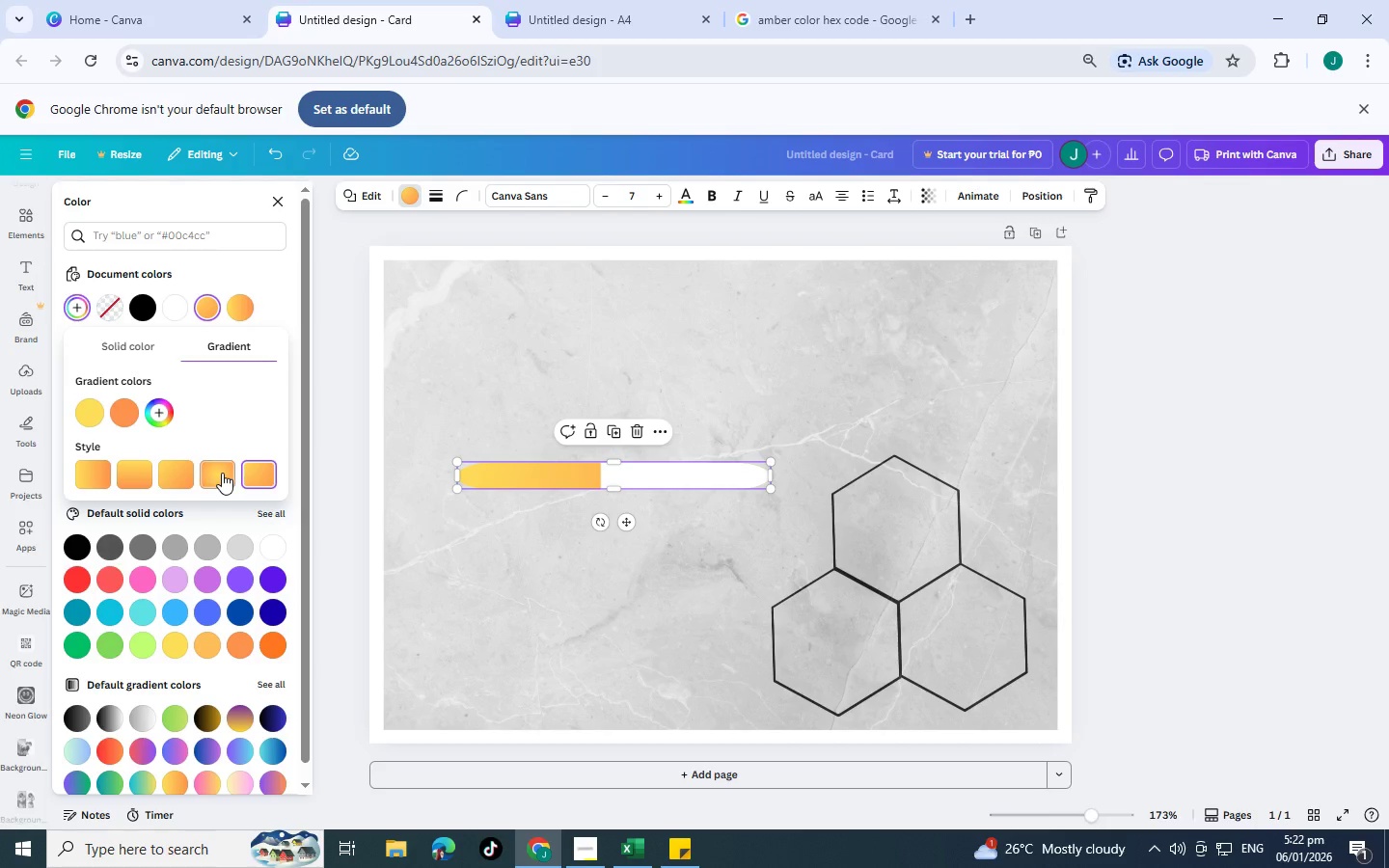 
left_click([222, 473])
 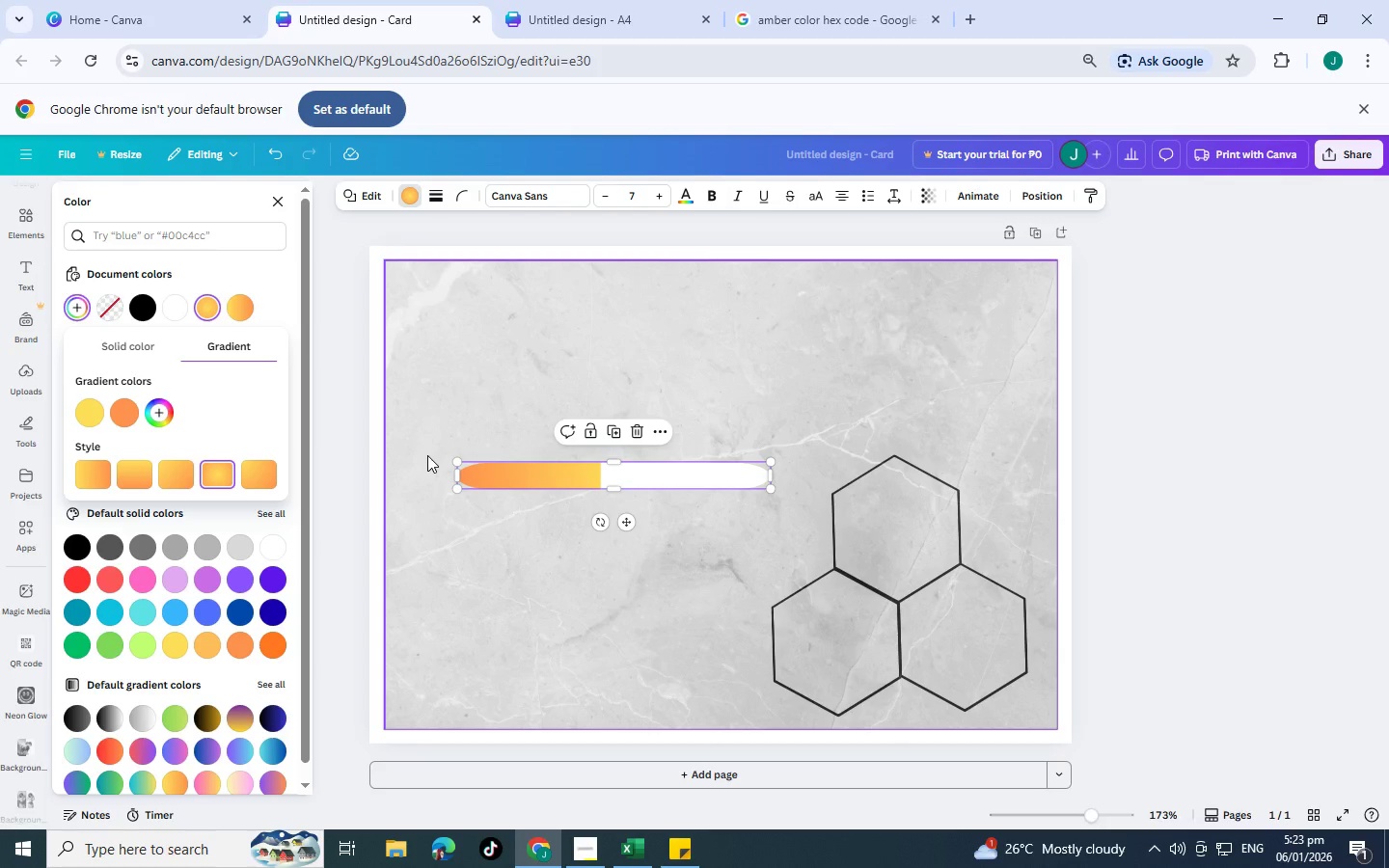 
wait(14.52)
 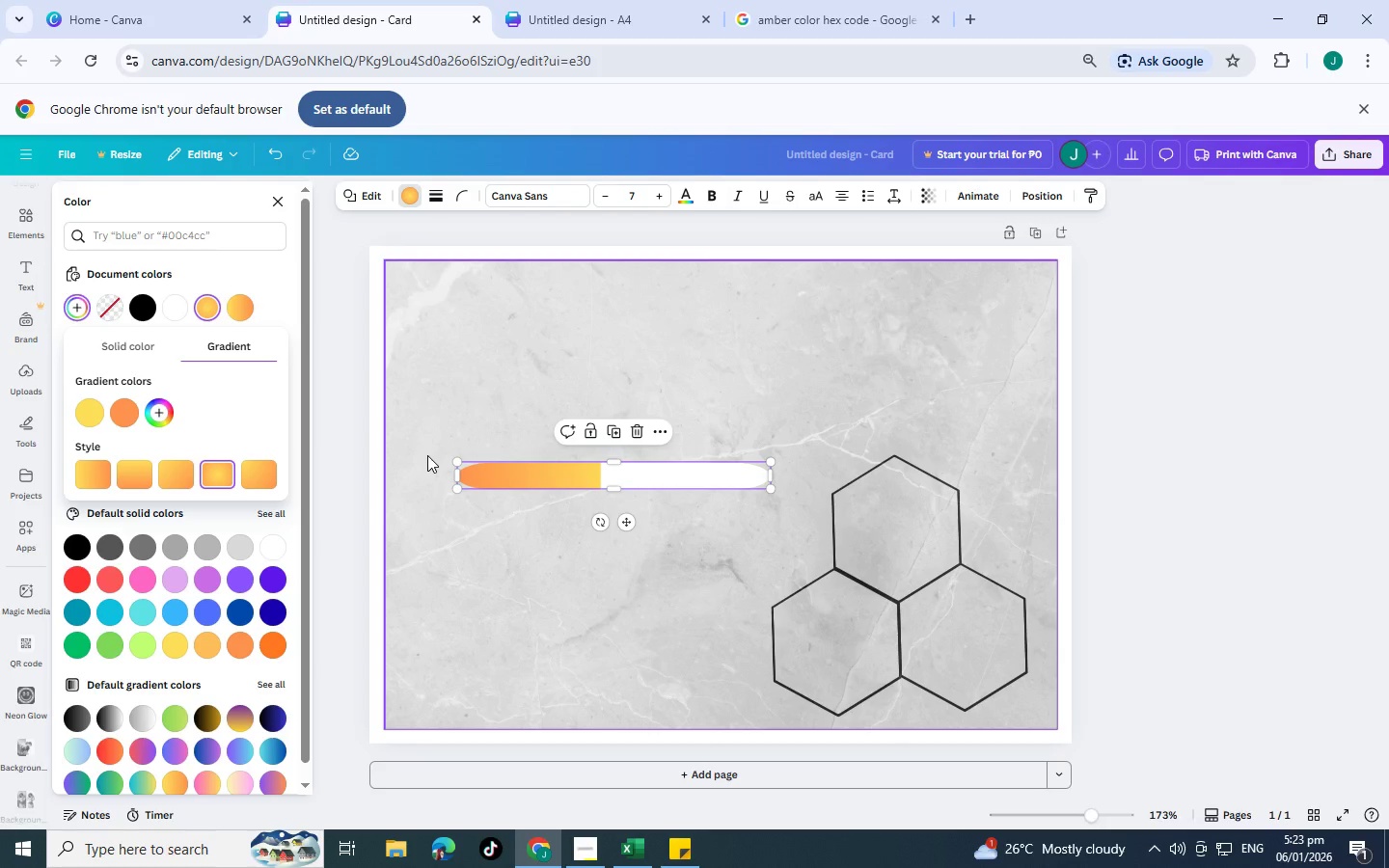 
scroll: coordinate [176, 552], scroll_direction: down, amount: 4.0
 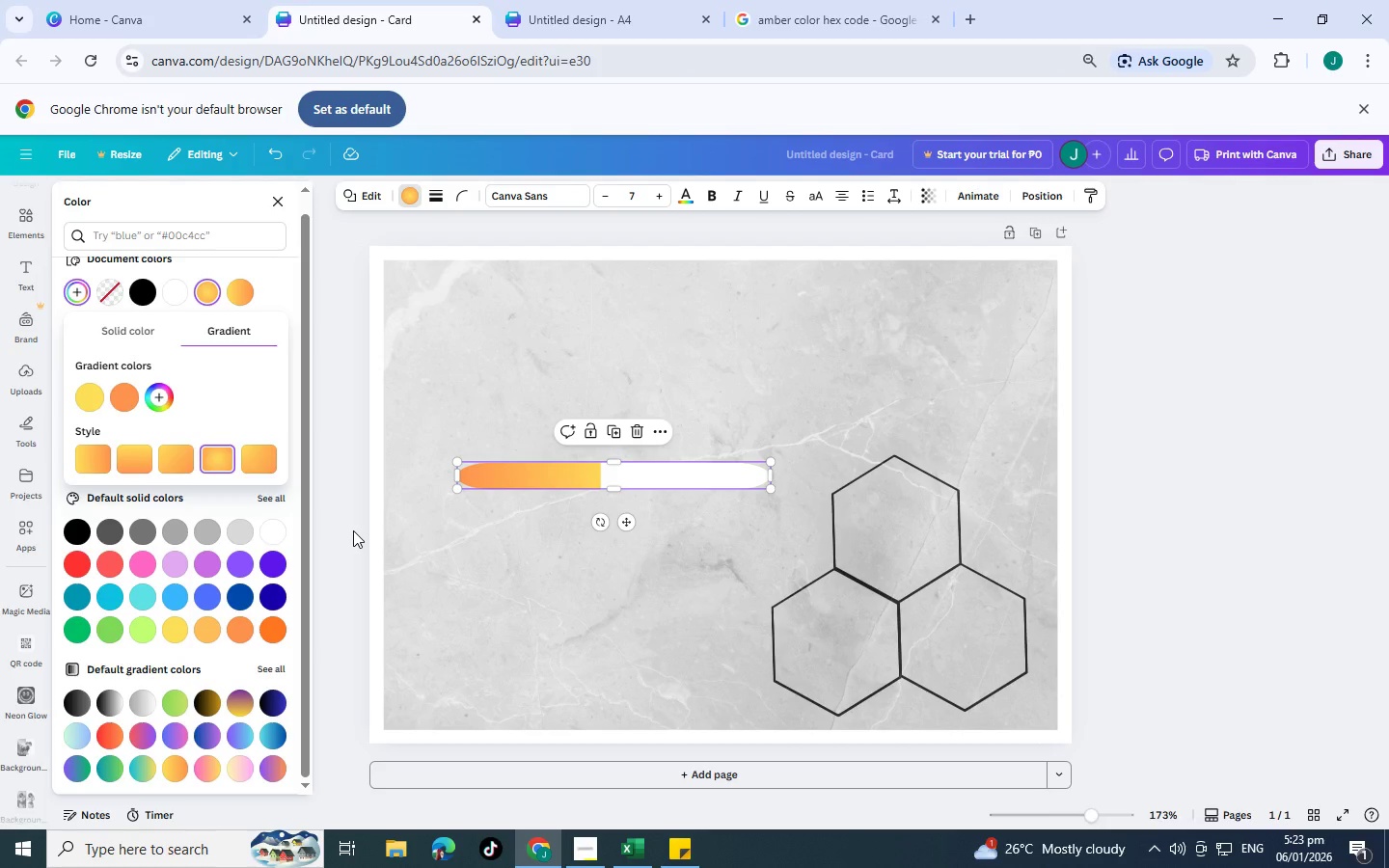 
left_click([344, 526])
 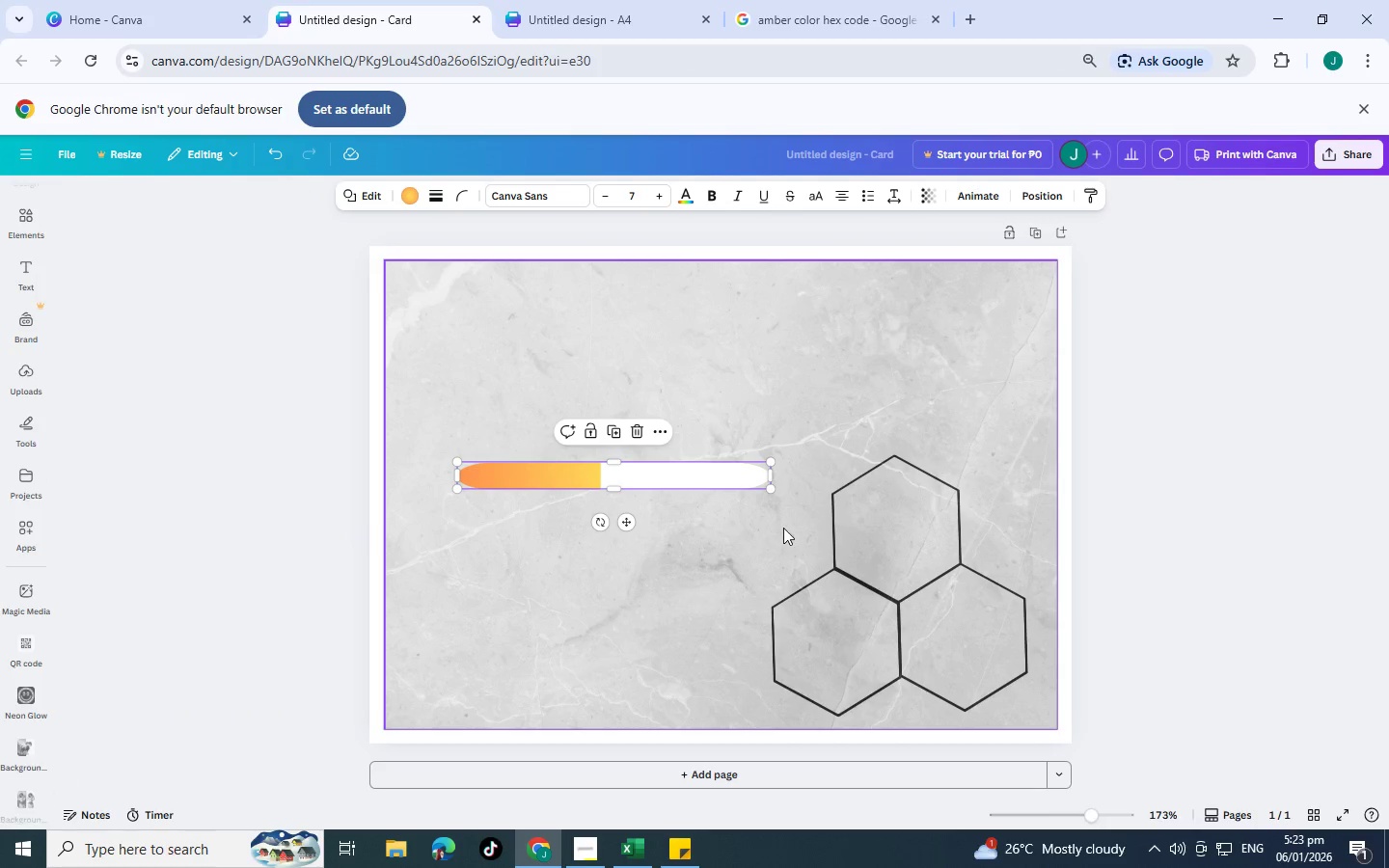 
scroll: coordinate [783, 528], scroll_direction: down, amount: 2.0
 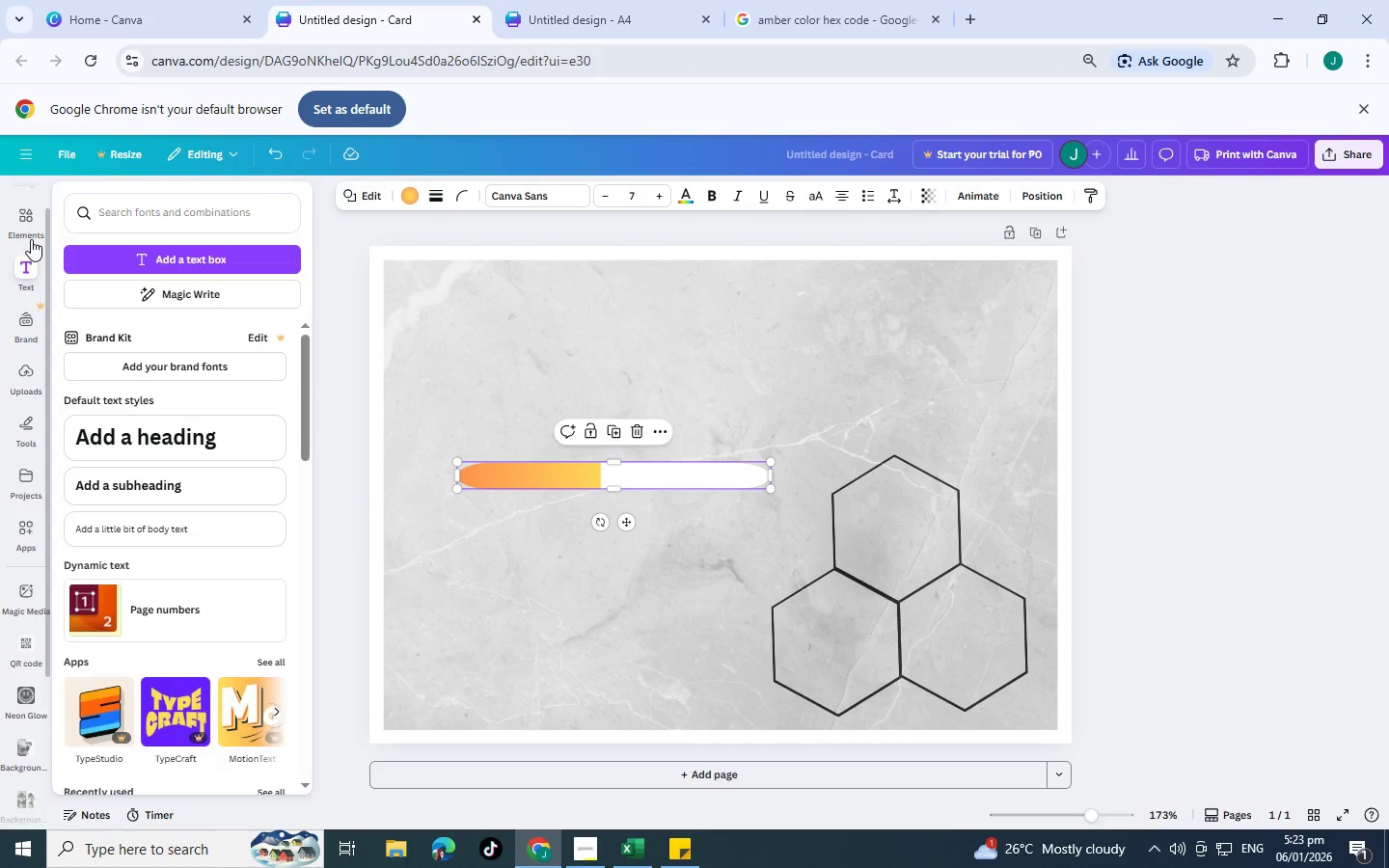 
left_click([32, 224])
 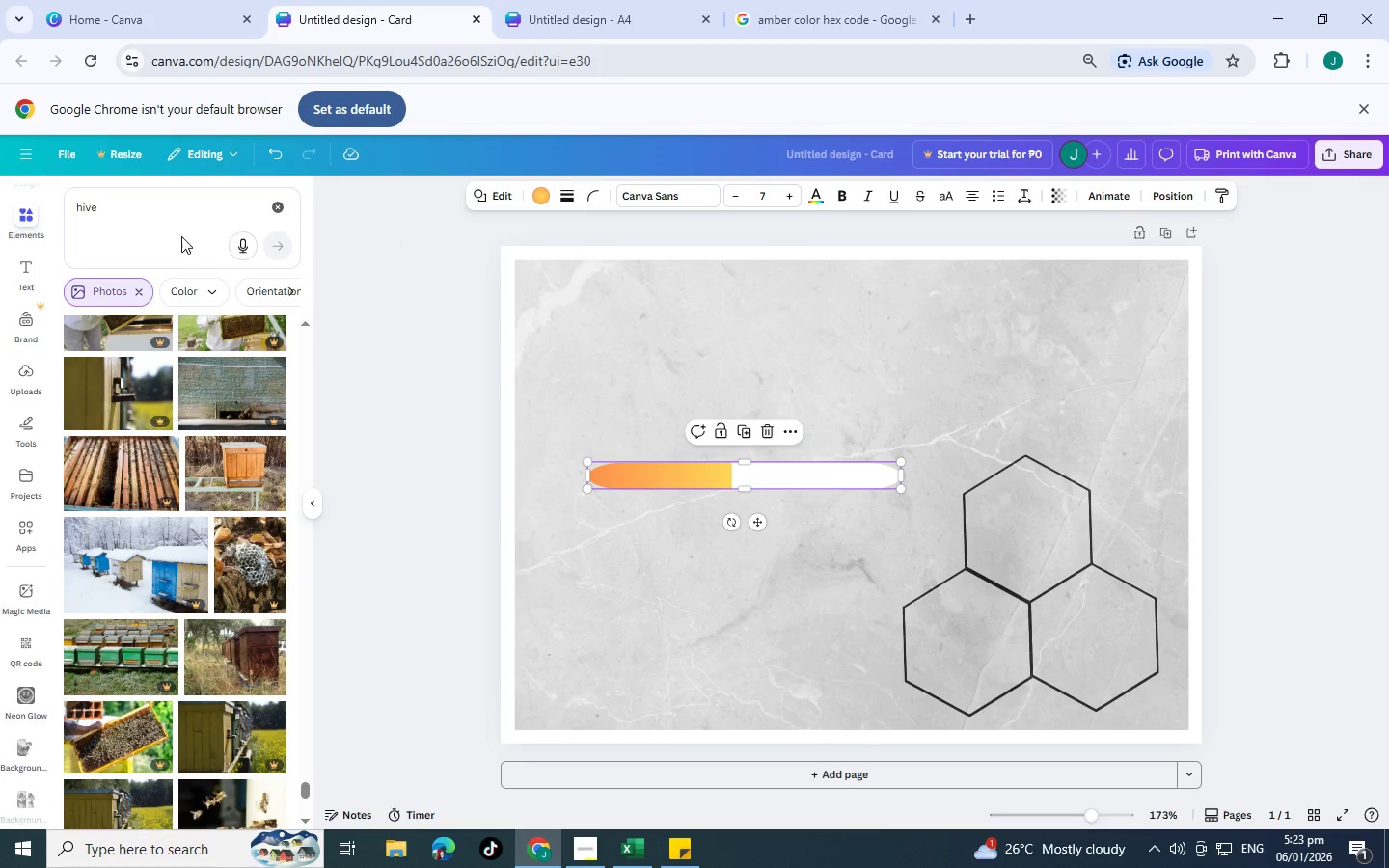 
scroll: coordinate [154, 497], scroll_direction: down, amount: 28.0
 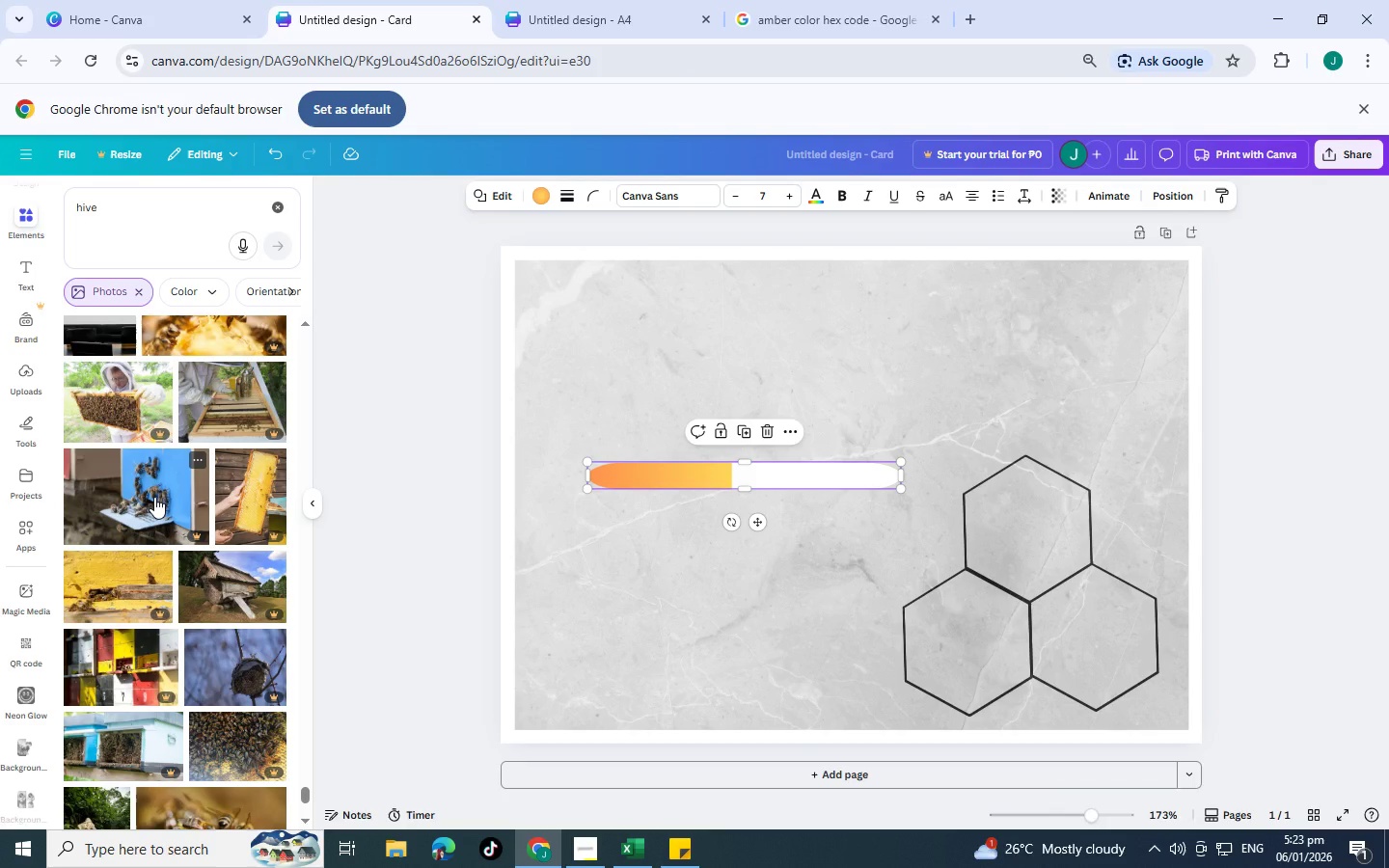 
scroll: coordinate [154, 497], scroll_direction: down, amount: 7.0
 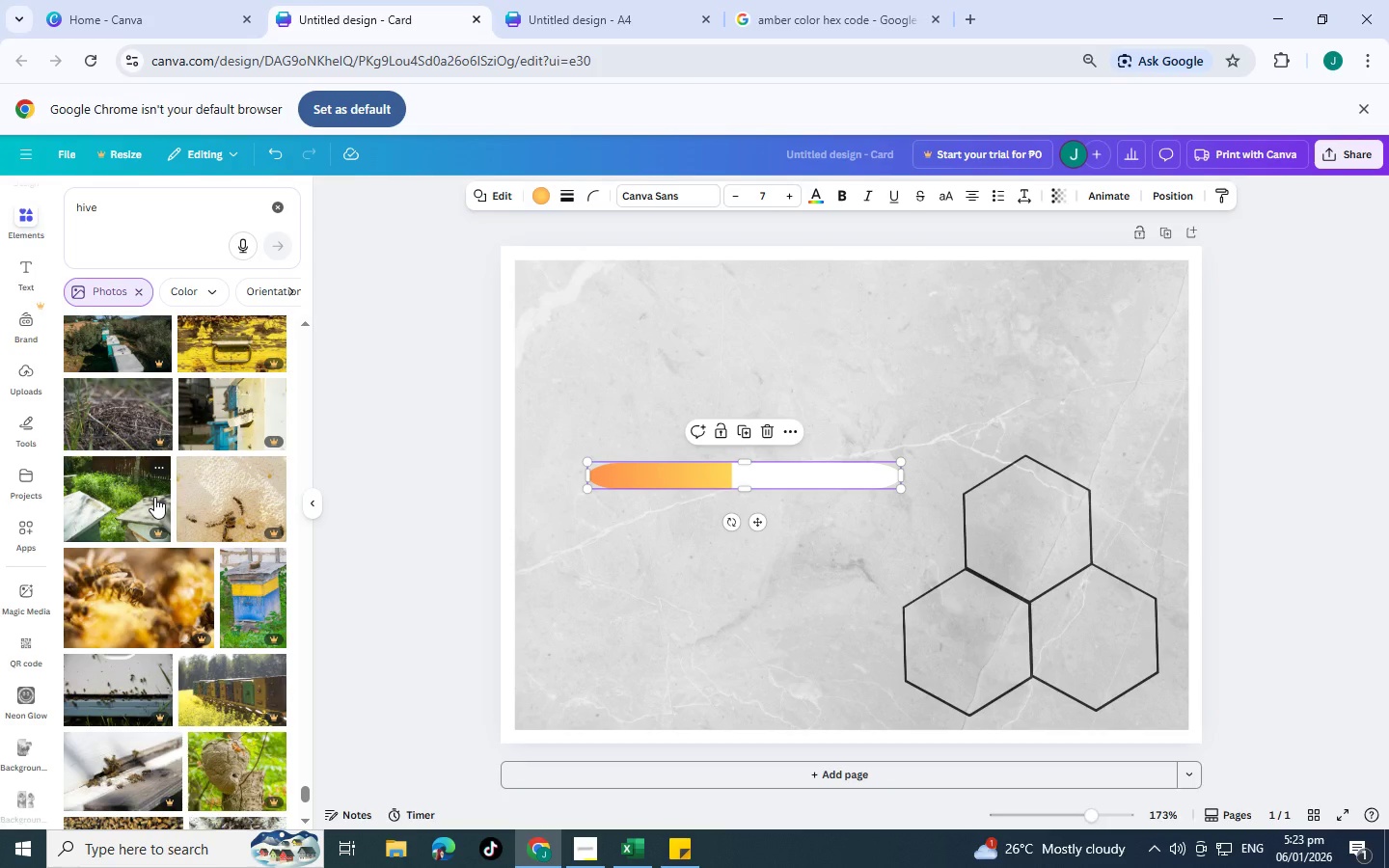 
wait(5.92)
 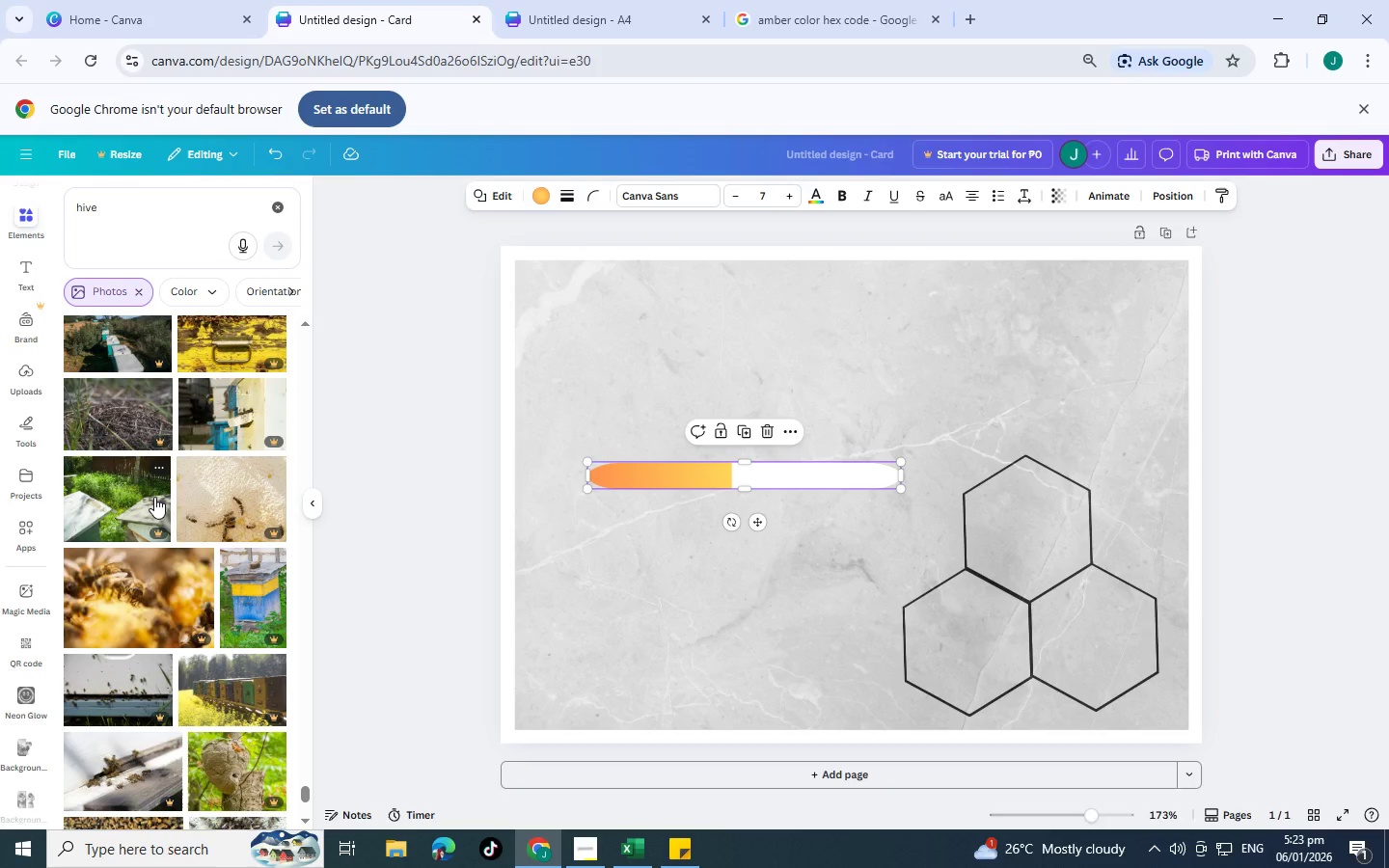 
scroll: coordinate [175, 595], scroll_direction: down, amount: 4.0
 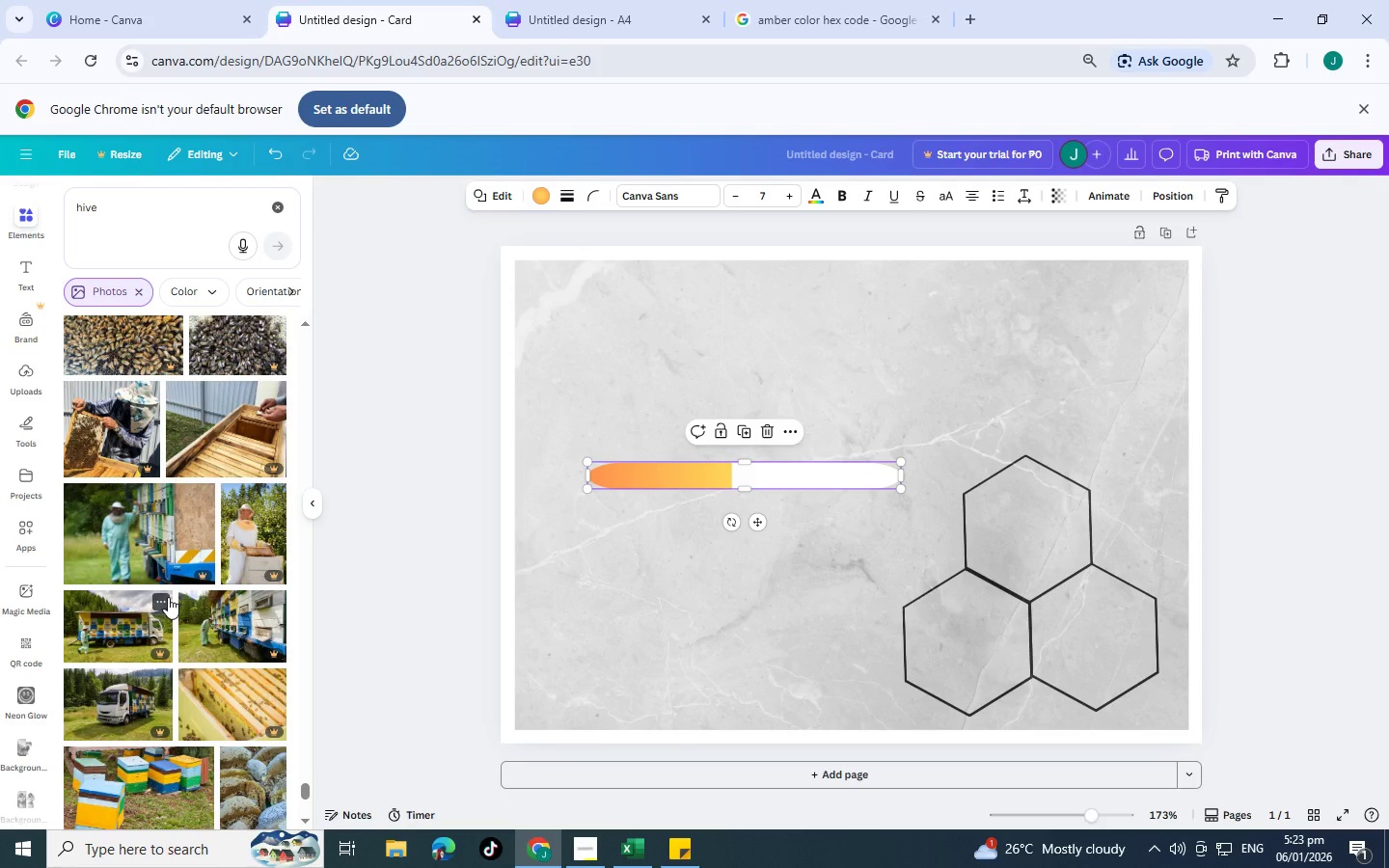 
wait(9.3)
 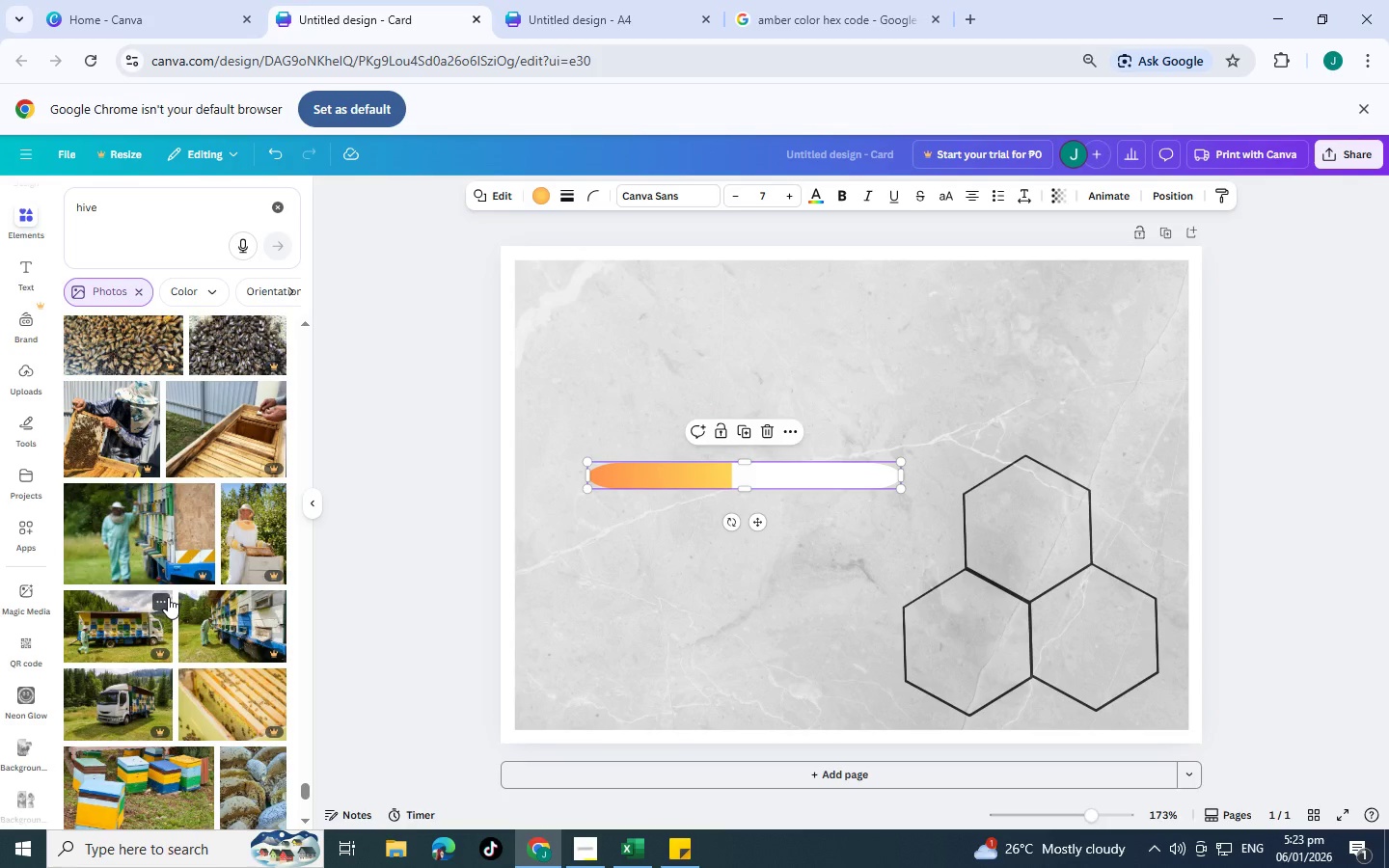 
scroll: coordinate [183, 520], scroll_direction: down, amount: 17.0
 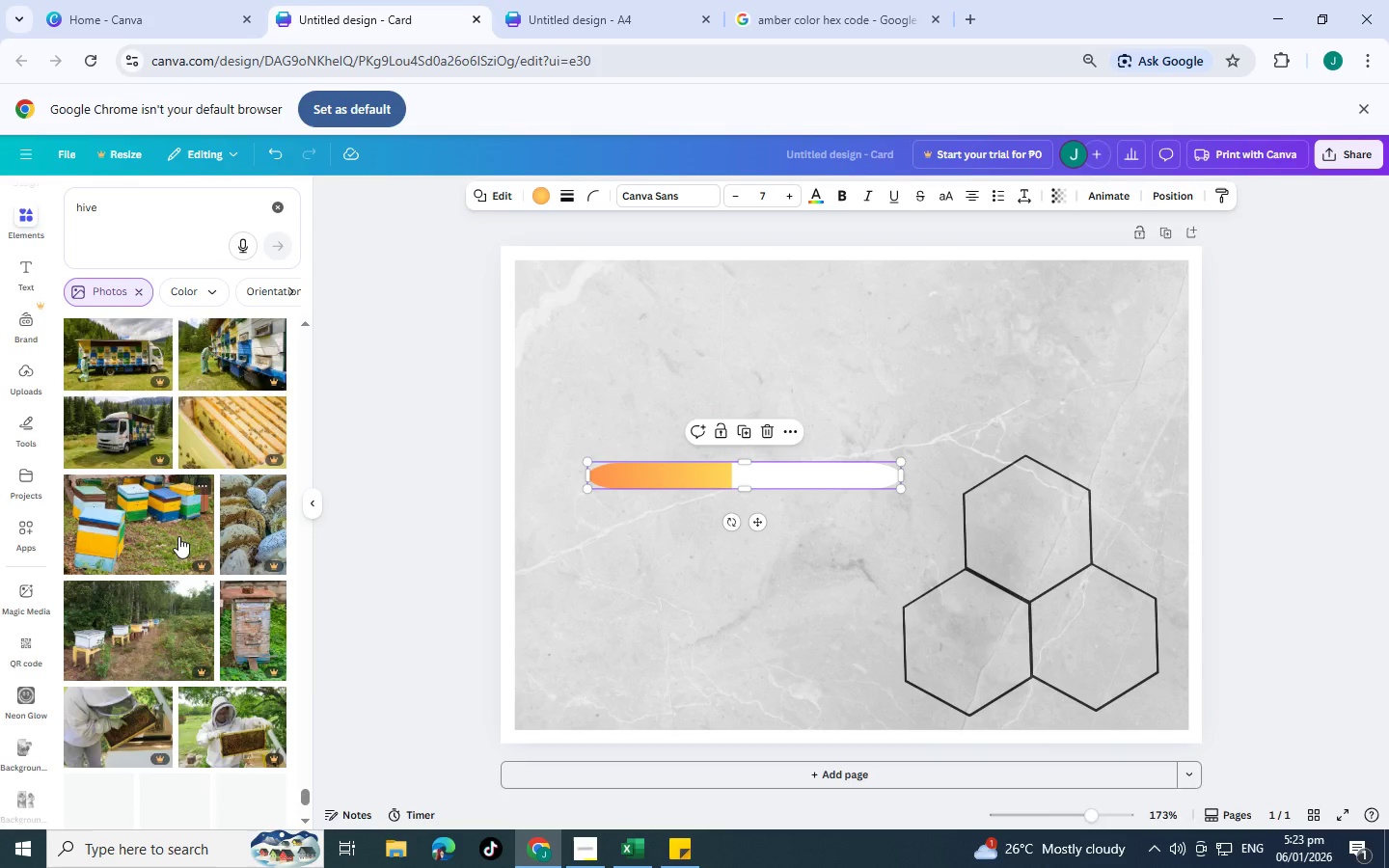 
scroll: coordinate [168, 443], scroll_direction: down, amount: 11.0
 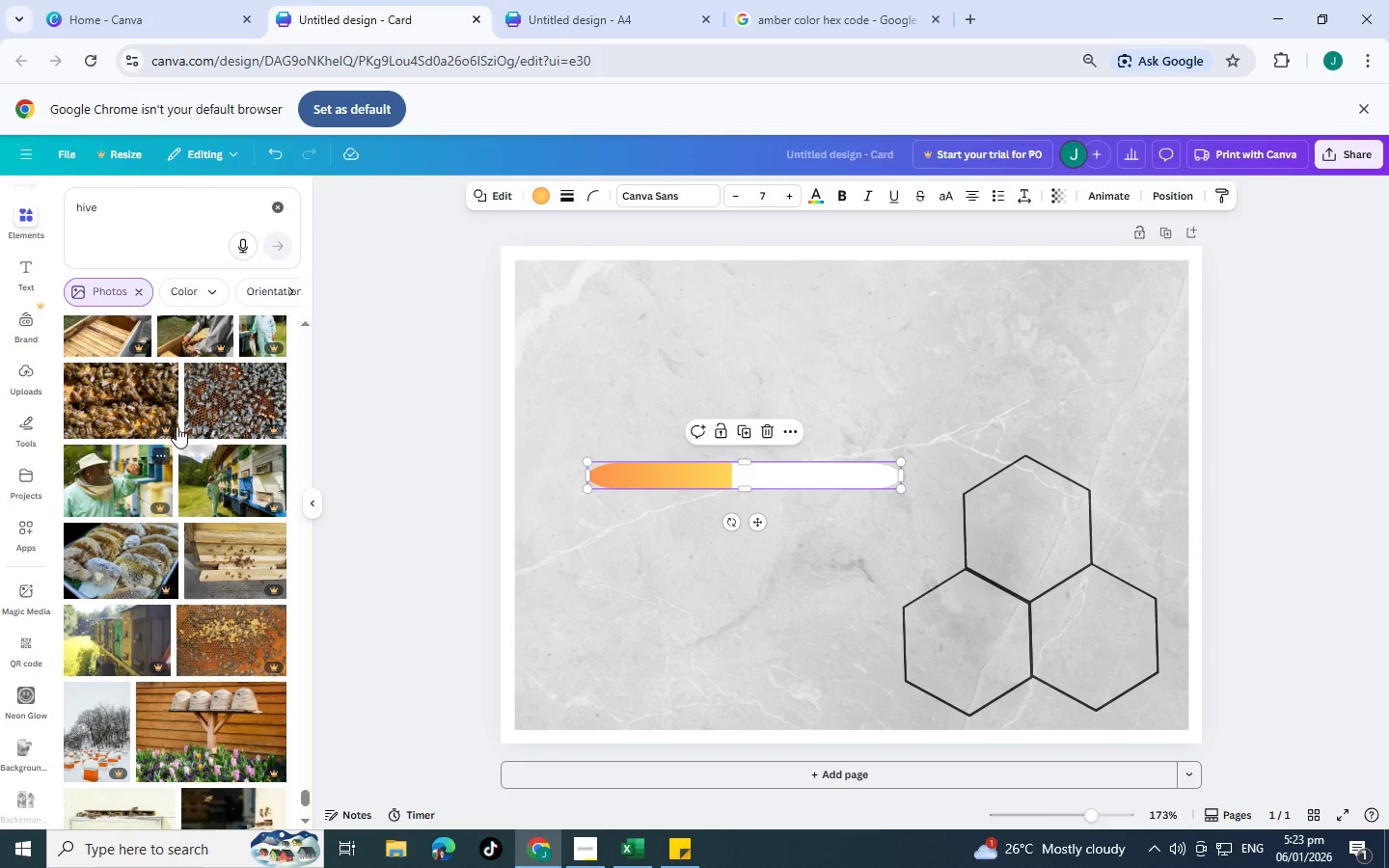 
scroll: coordinate [183, 402], scroll_direction: down, amount: 10.0
 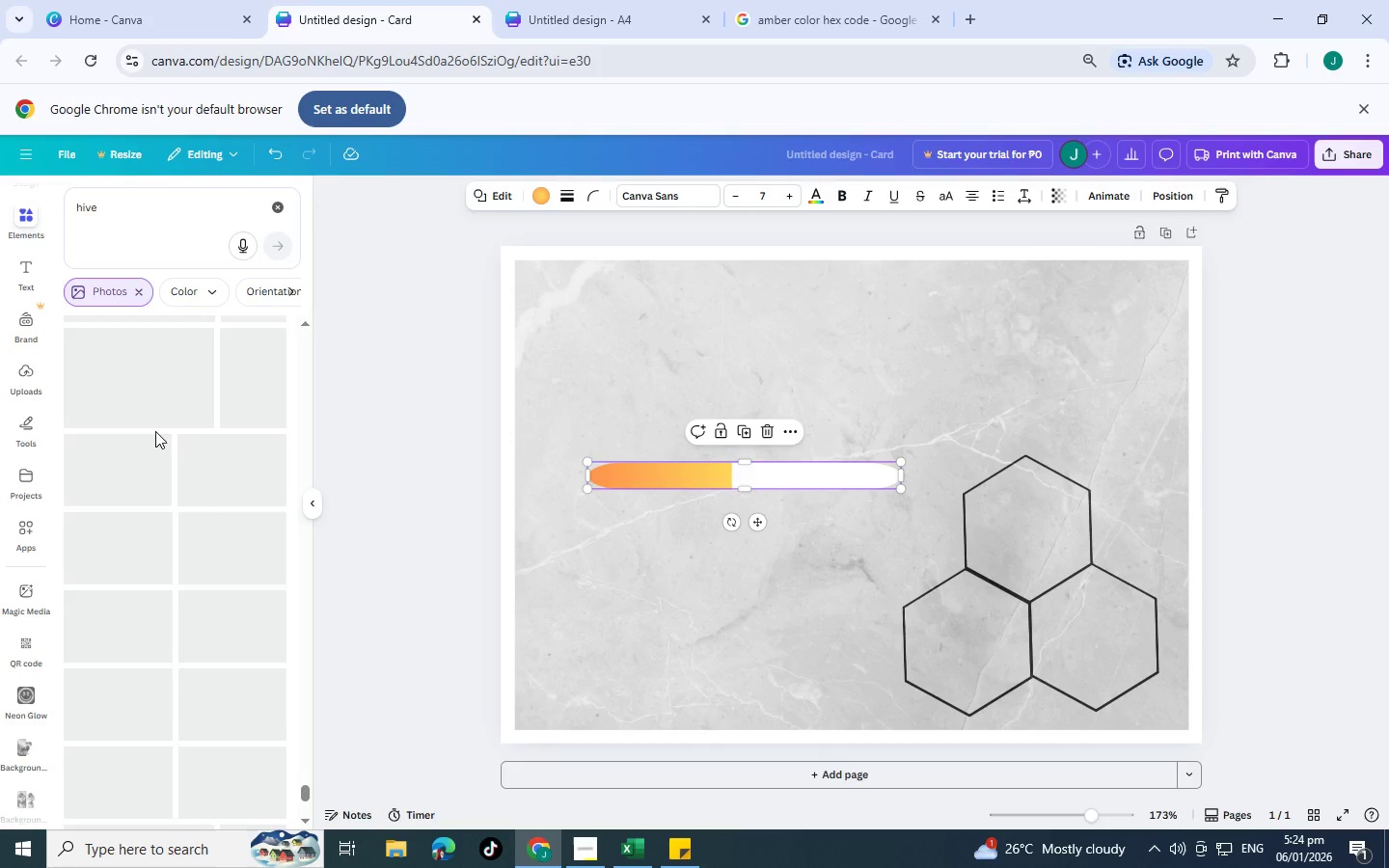 
scroll: coordinate [195, 560], scroll_direction: down, amount: 10.0
 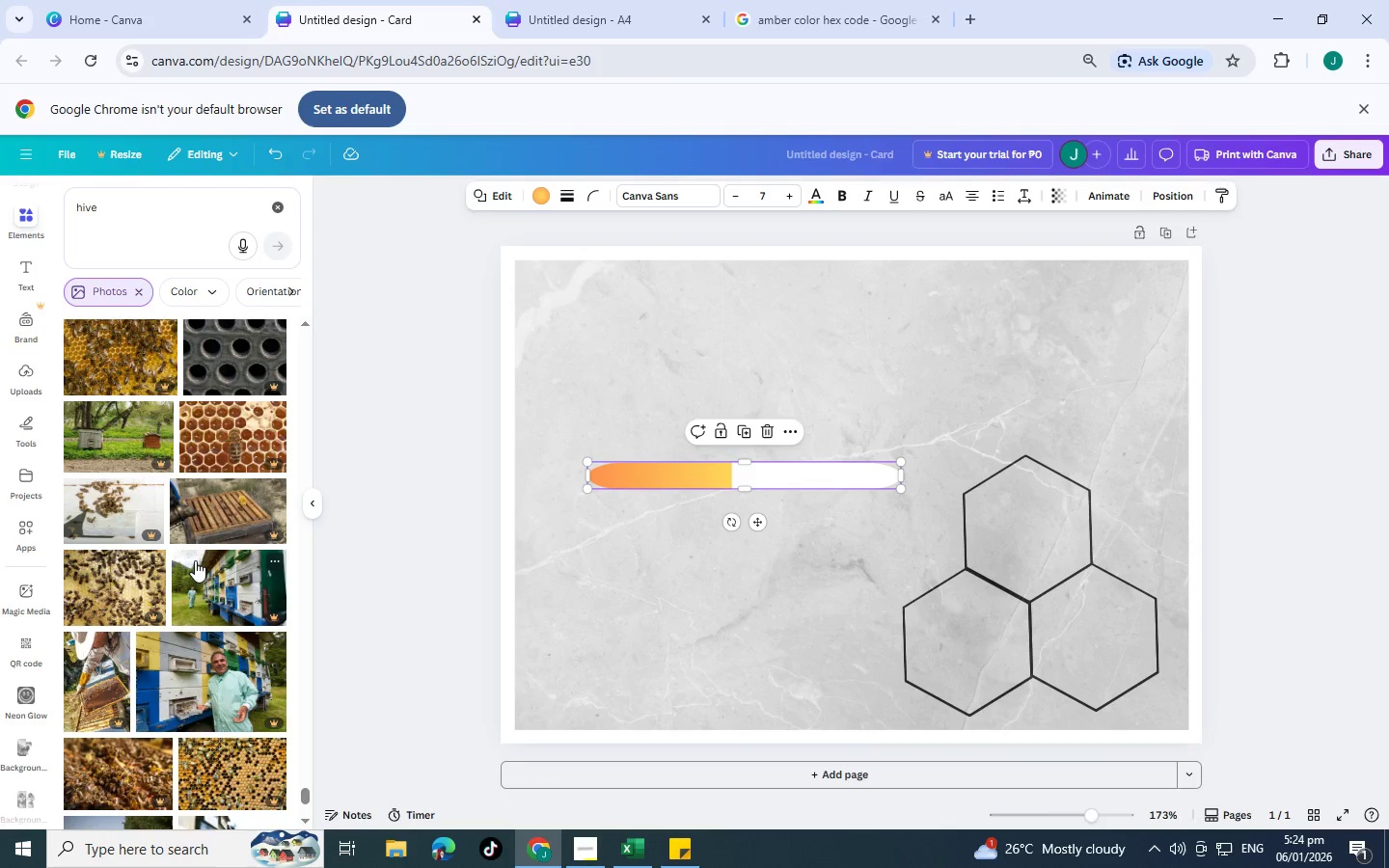 
scroll: coordinate [189, 557], scroll_direction: down, amount: 10.0
 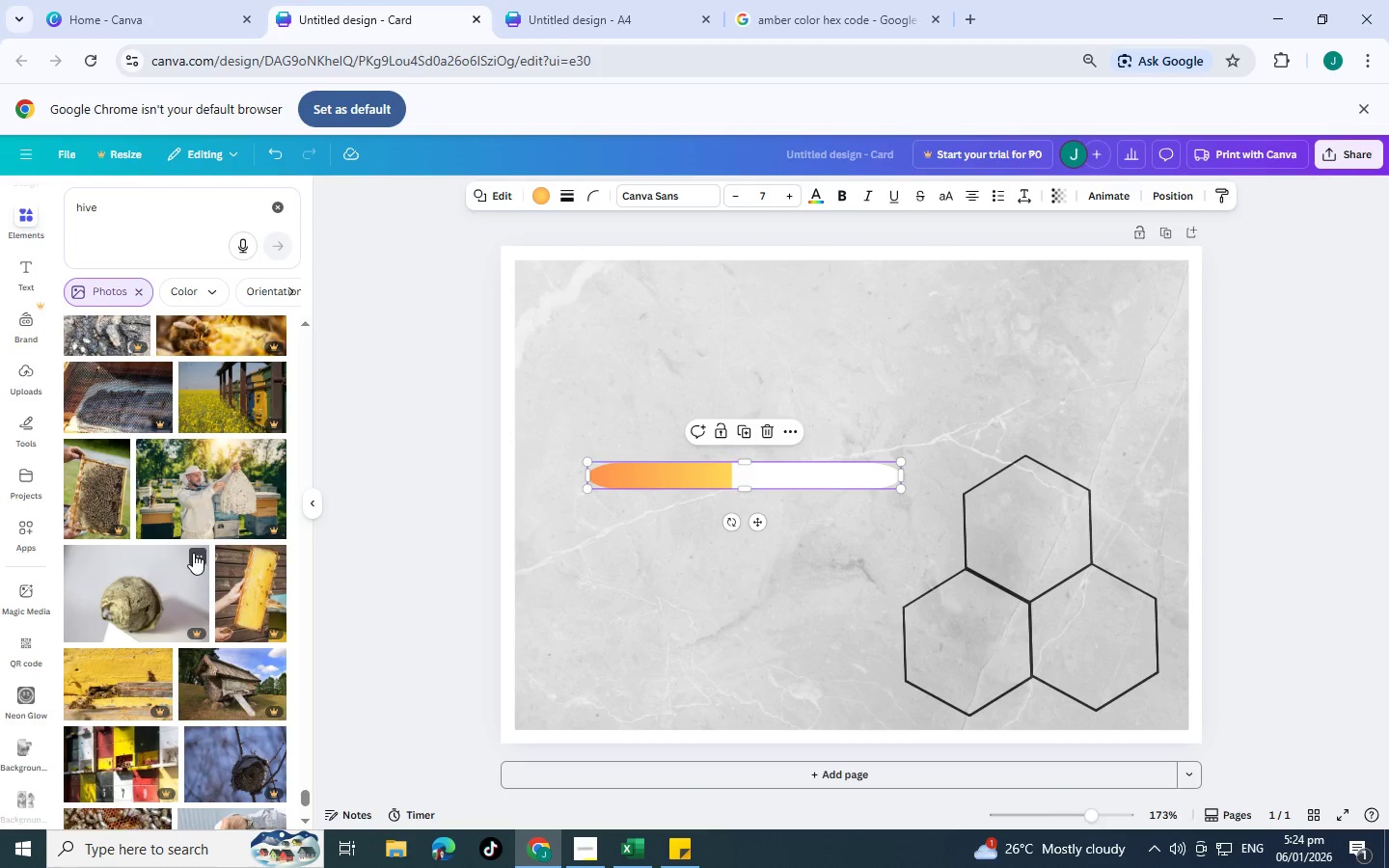 
scroll: coordinate [202, 511], scroll_direction: down, amount: 15.0
 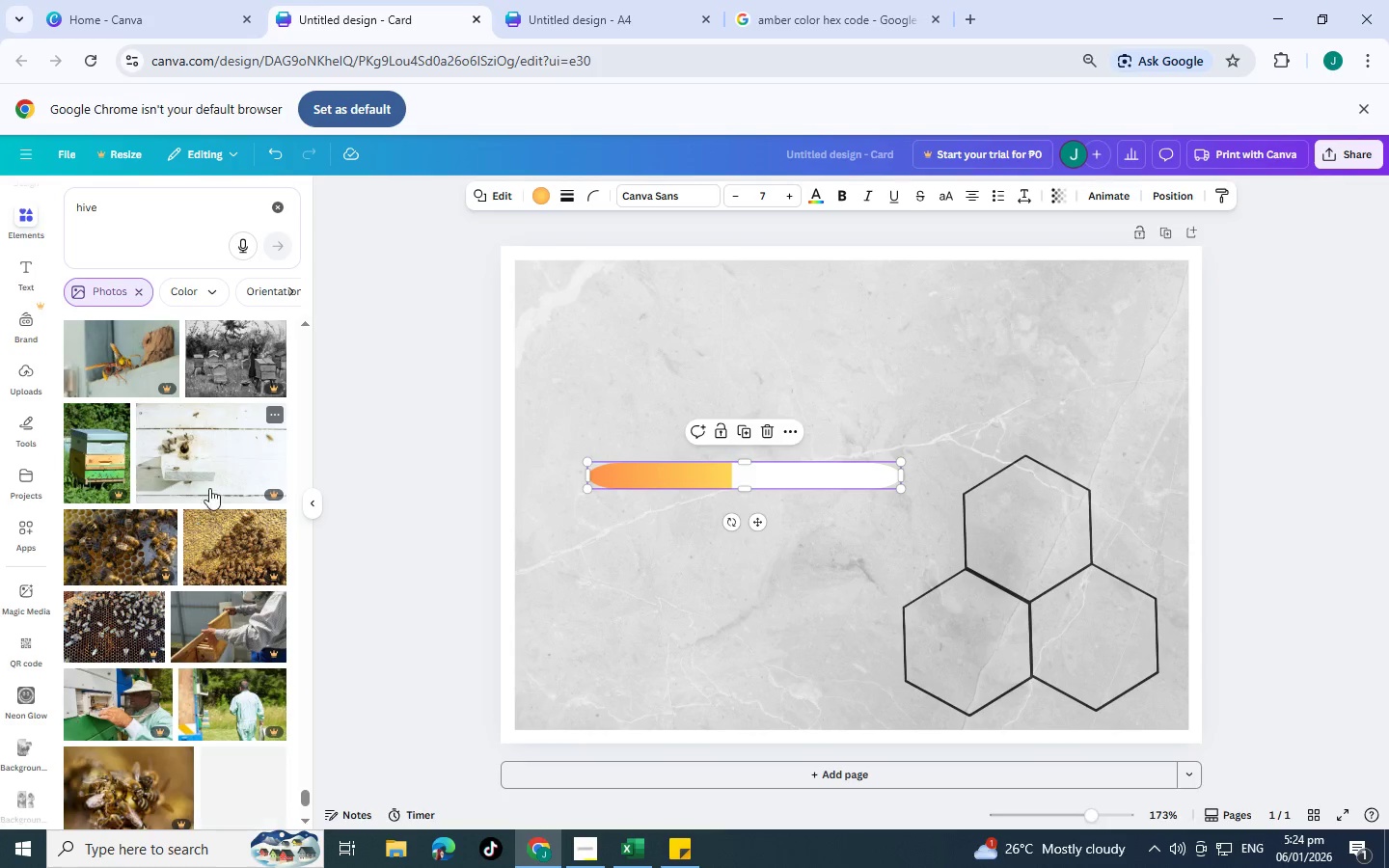 
scroll: coordinate [241, 397], scroll_direction: down, amount: 14.0
 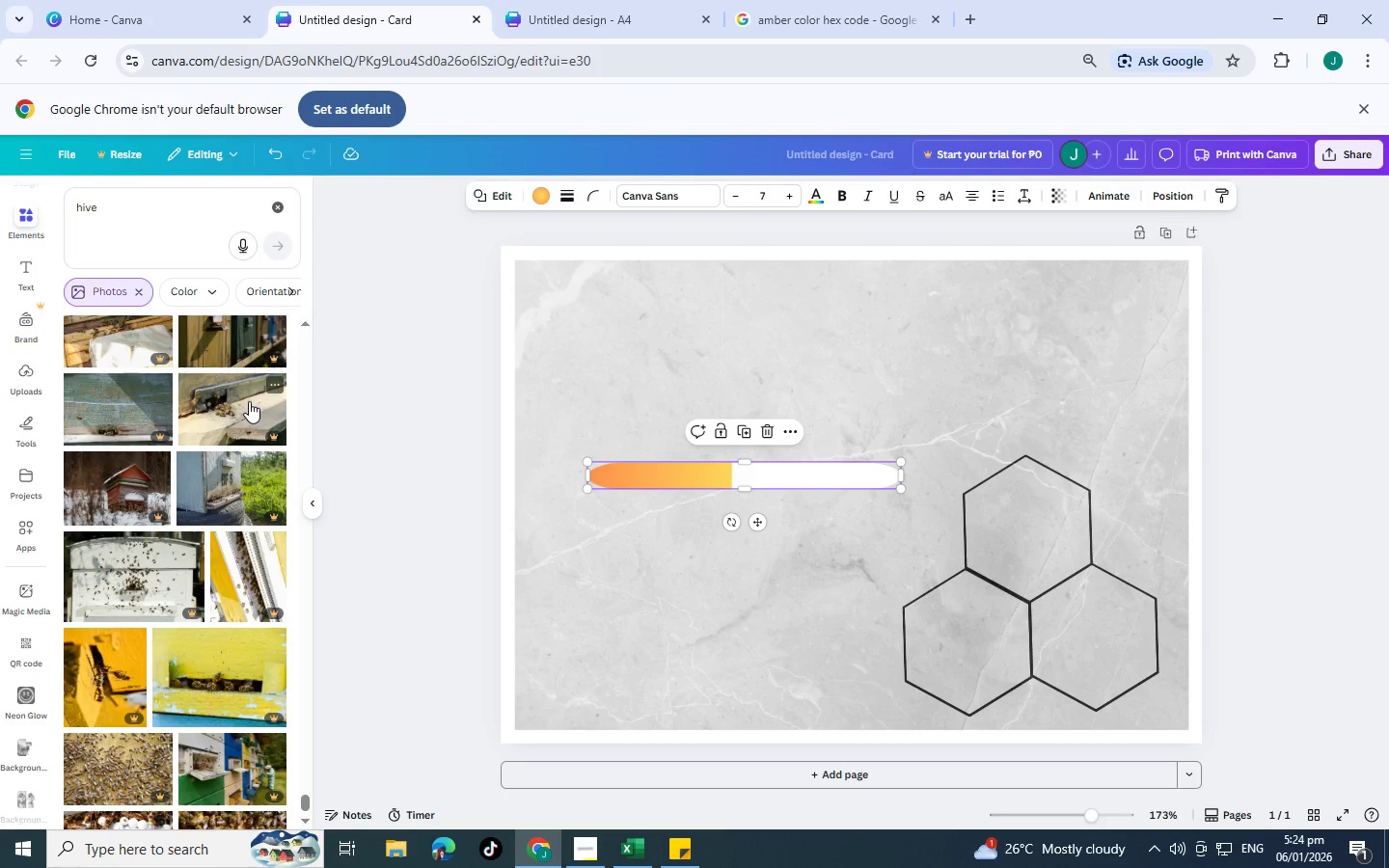 
scroll: coordinate [246, 401], scroll_direction: down, amount: 6.0
 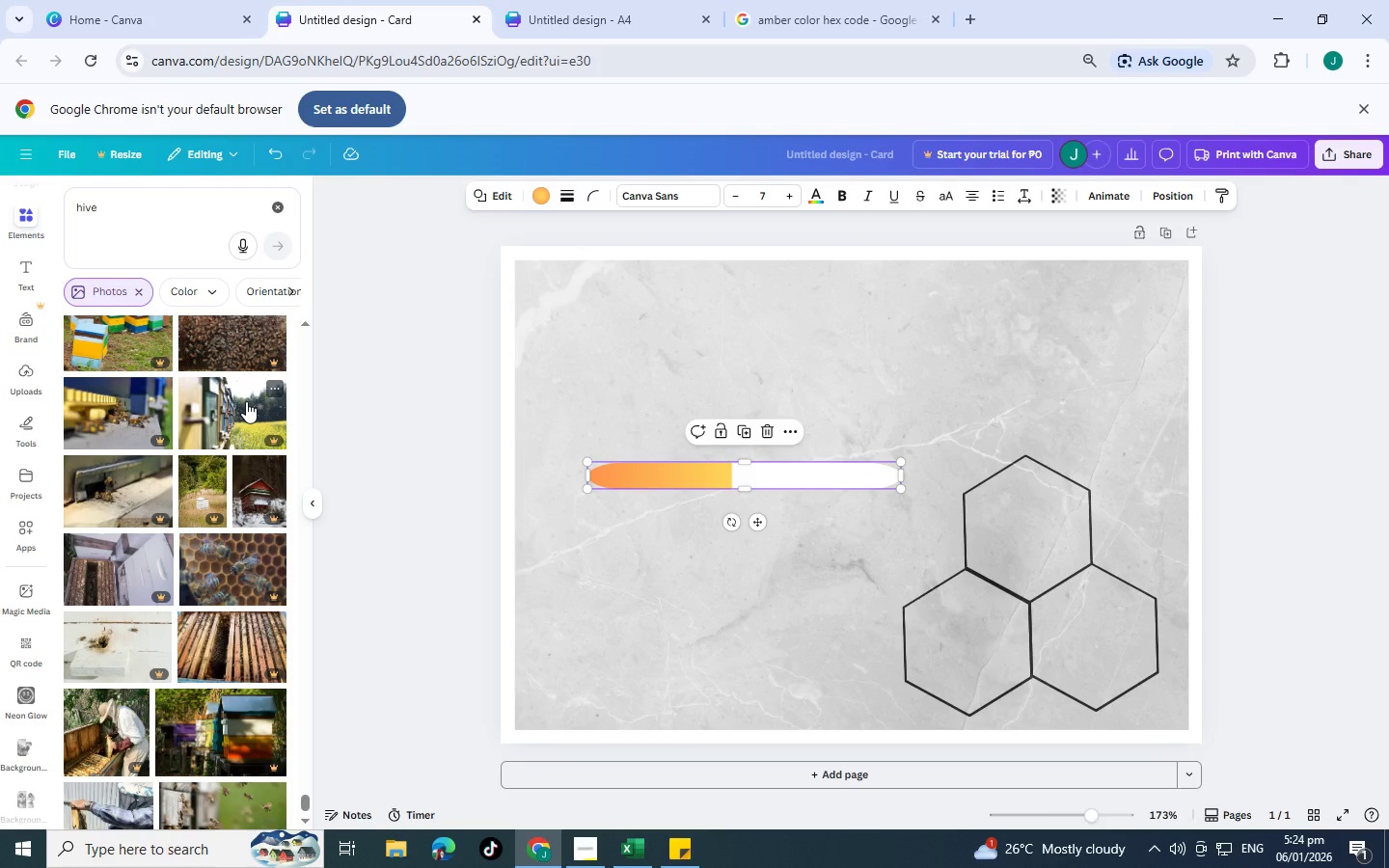 
wait(13.97)
 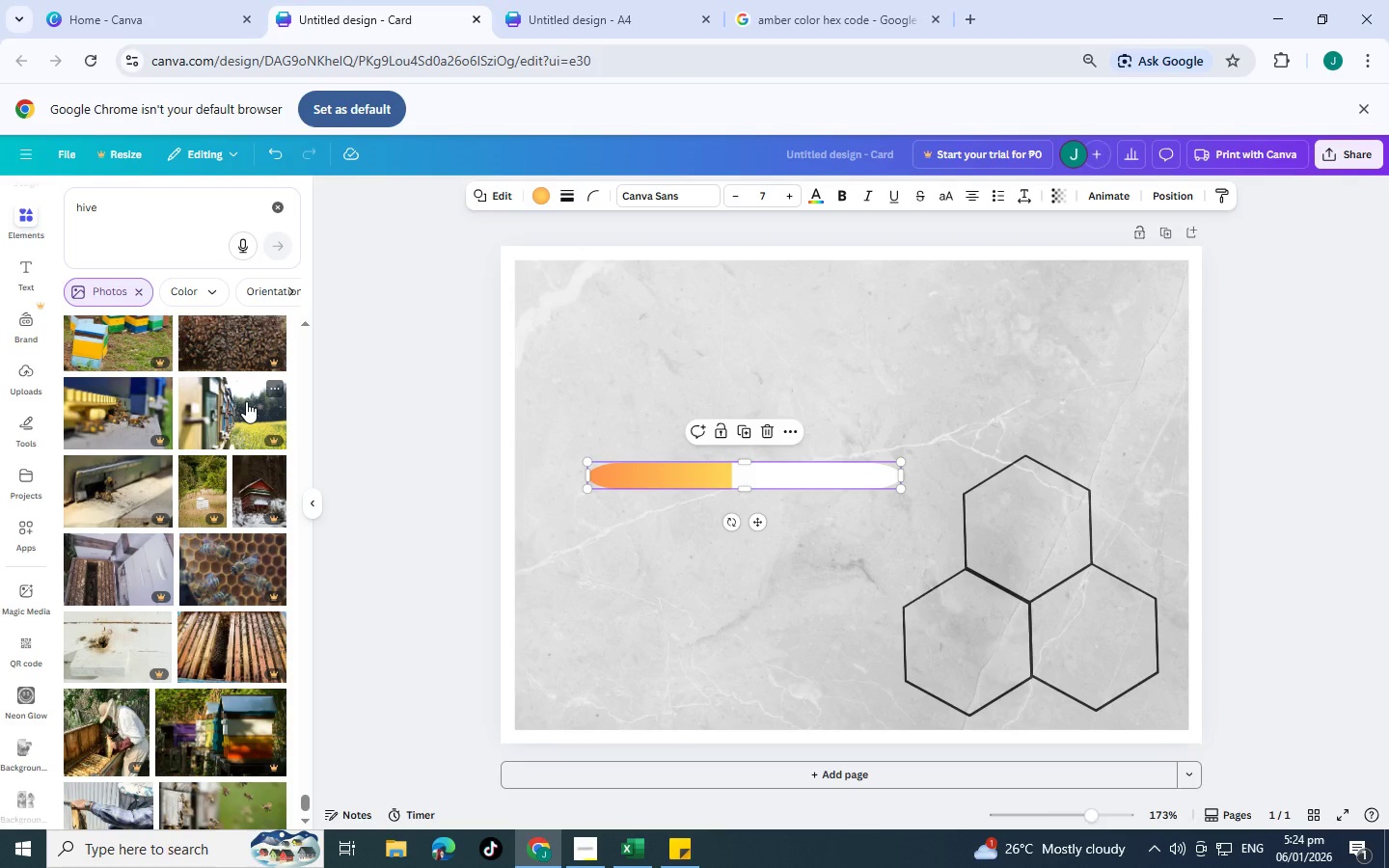 
scroll: coordinate [445, 349], scroll_direction: down, amount: 1.0
 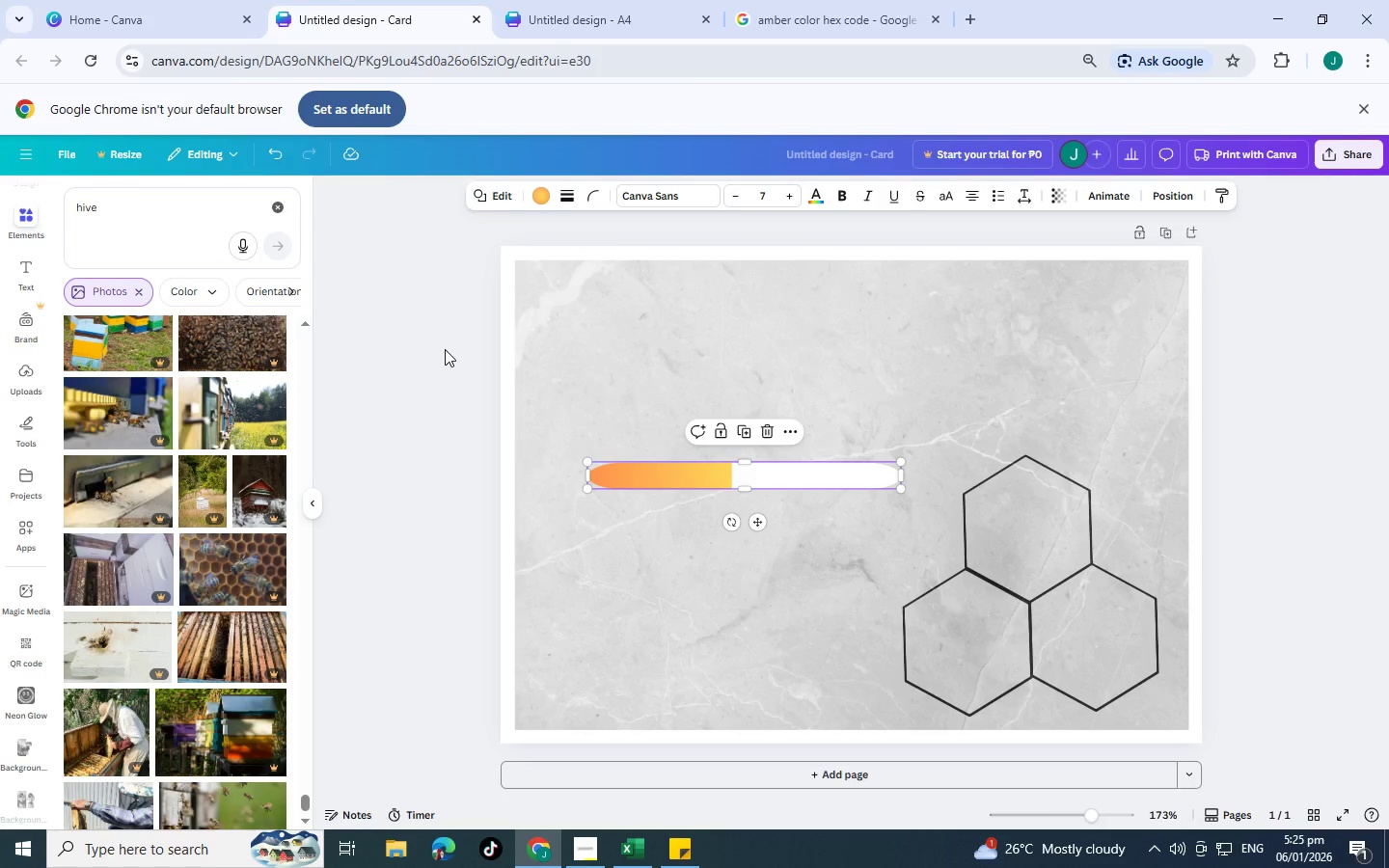 
wait(5.72)
 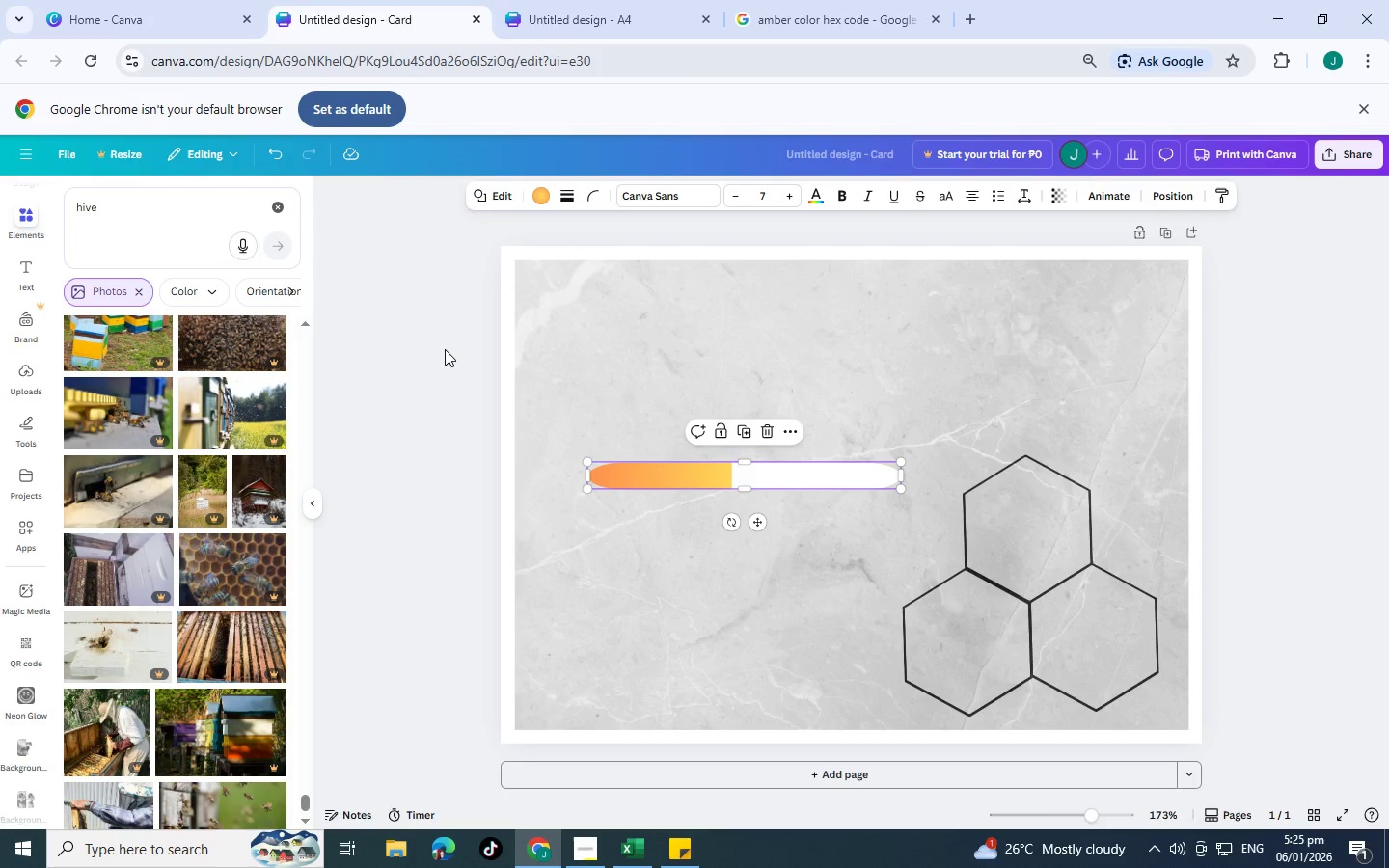 
scroll: coordinate [151, 445], scroll_direction: down, amount: 16.0
 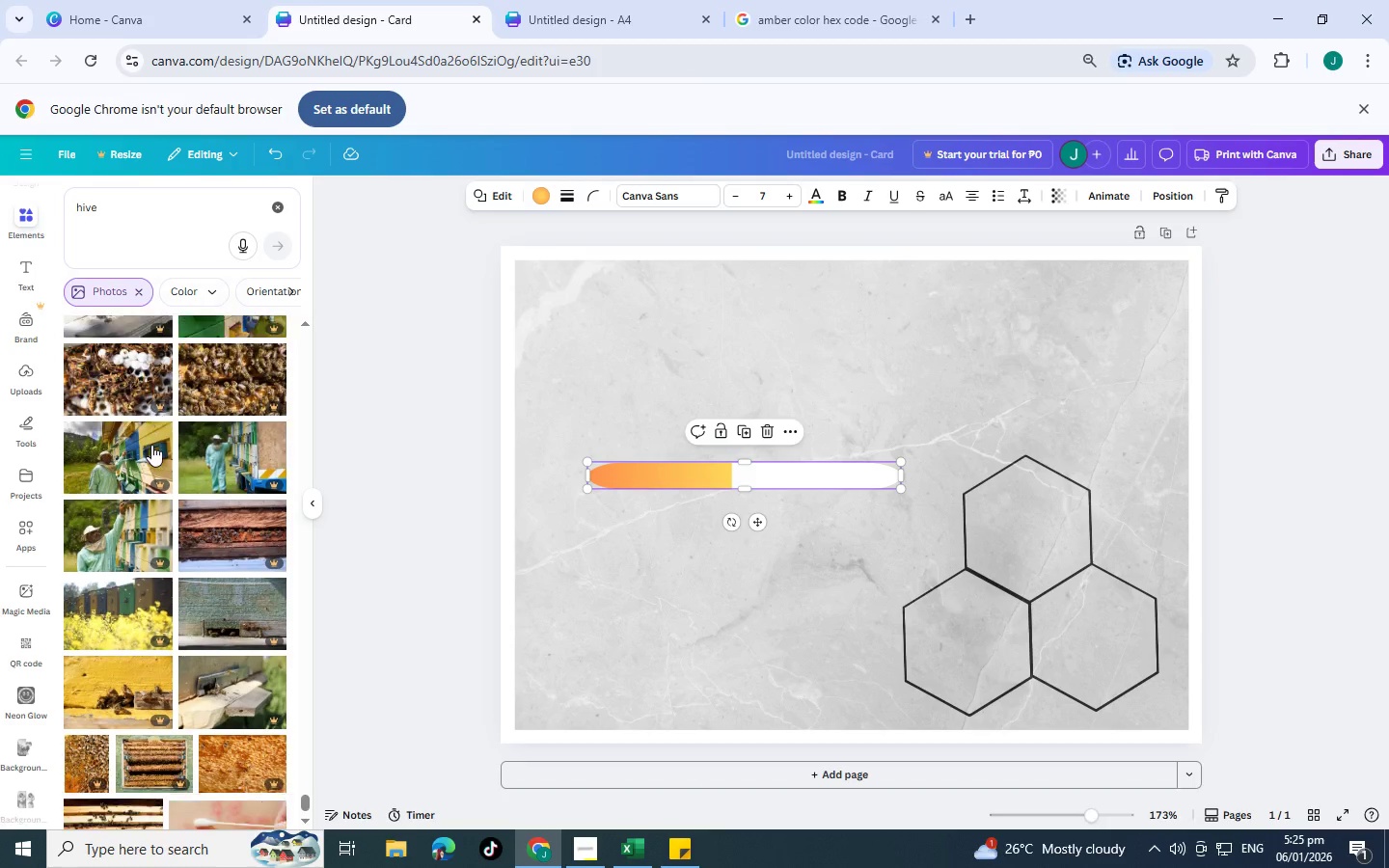 
scroll: coordinate [151, 445], scroll_direction: down, amount: 4.0
 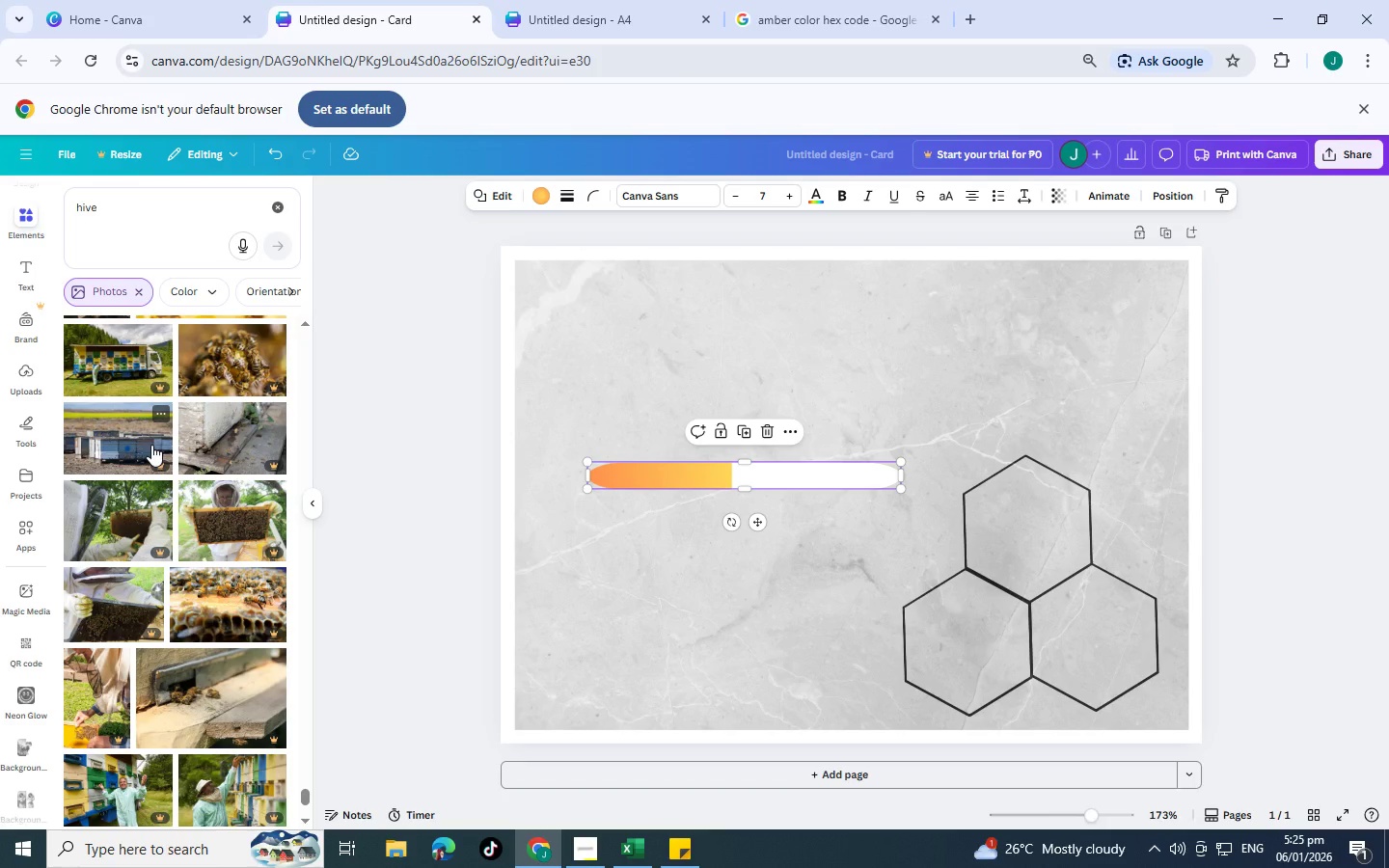 
wait(10.62)
 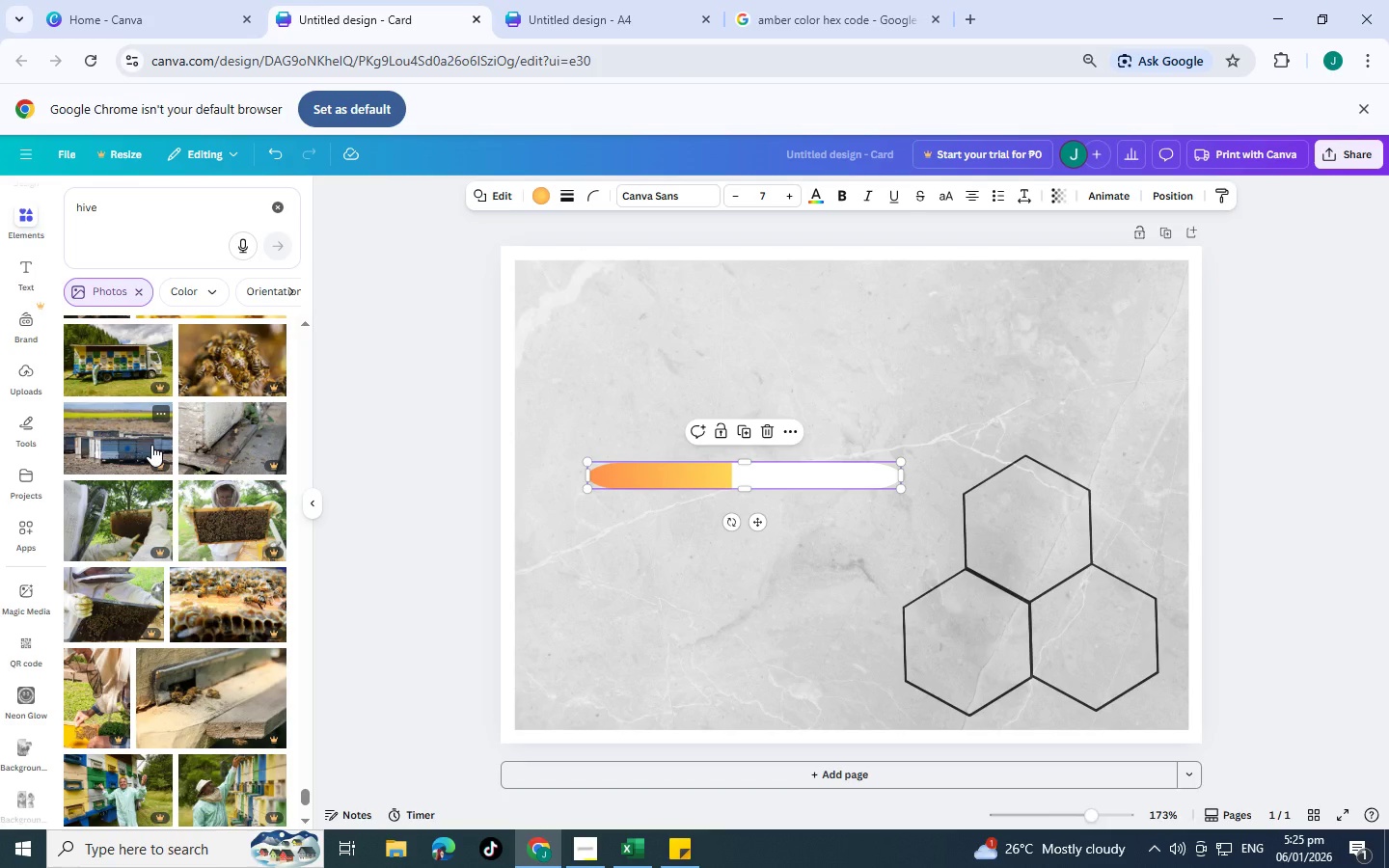 
scroll: coordinate [193, 607], scroll_direction: down, amount: 10.0
 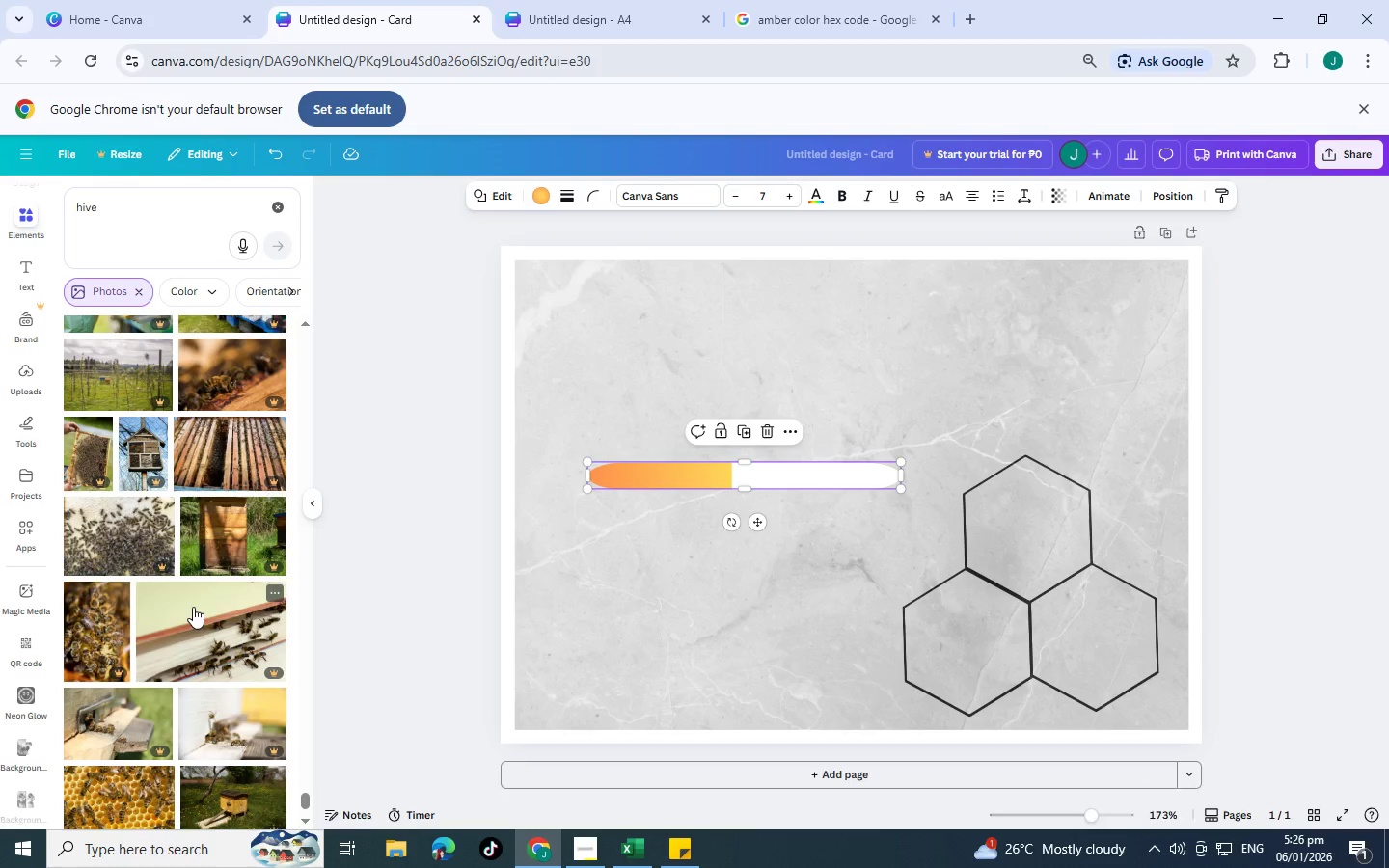 
scroll: coordinate [193, 607], scroll_direction: down, amount: 3.0
 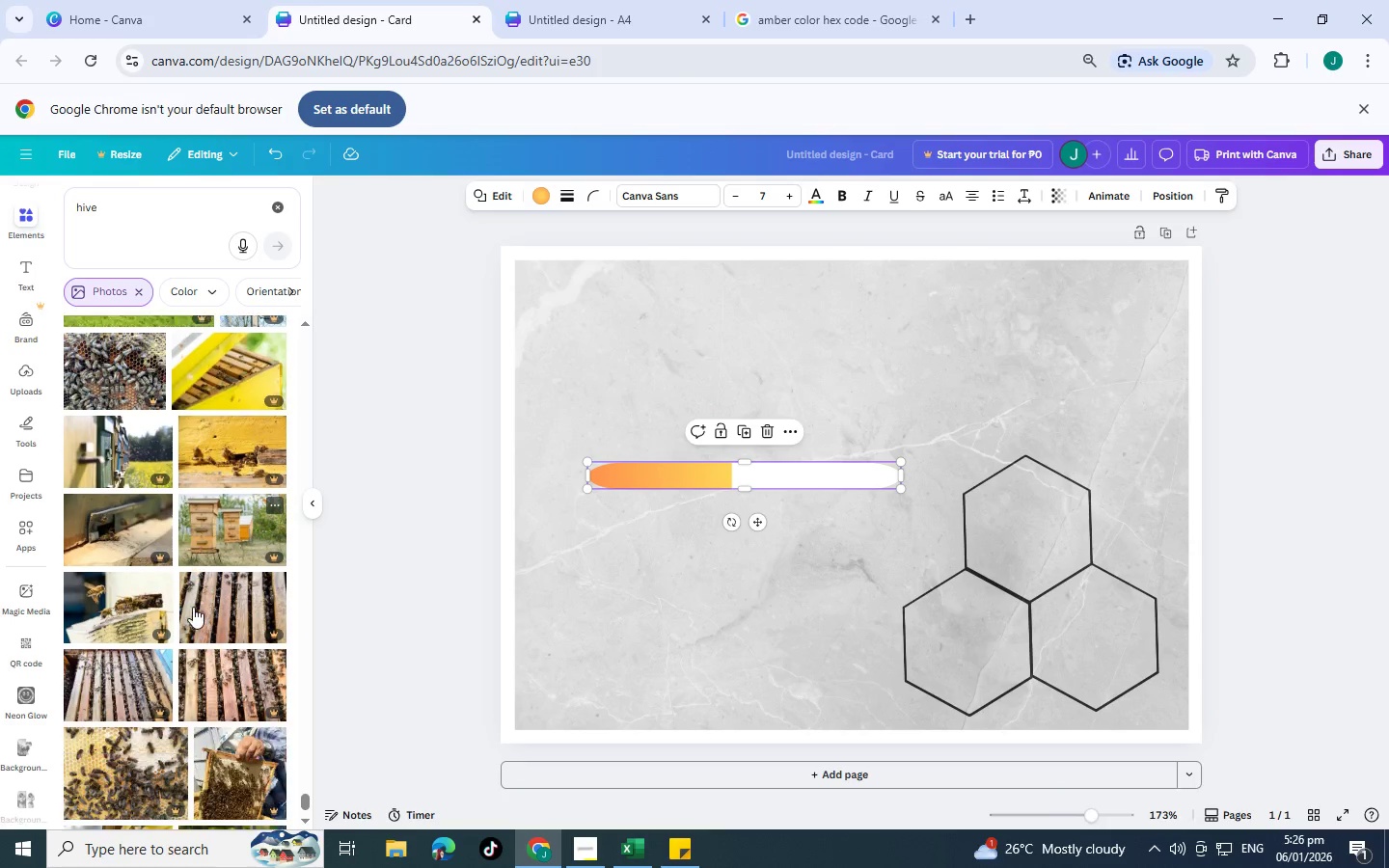 
scroll: coordinate [193, 607], scroll_direction: up, amount: 4.0
 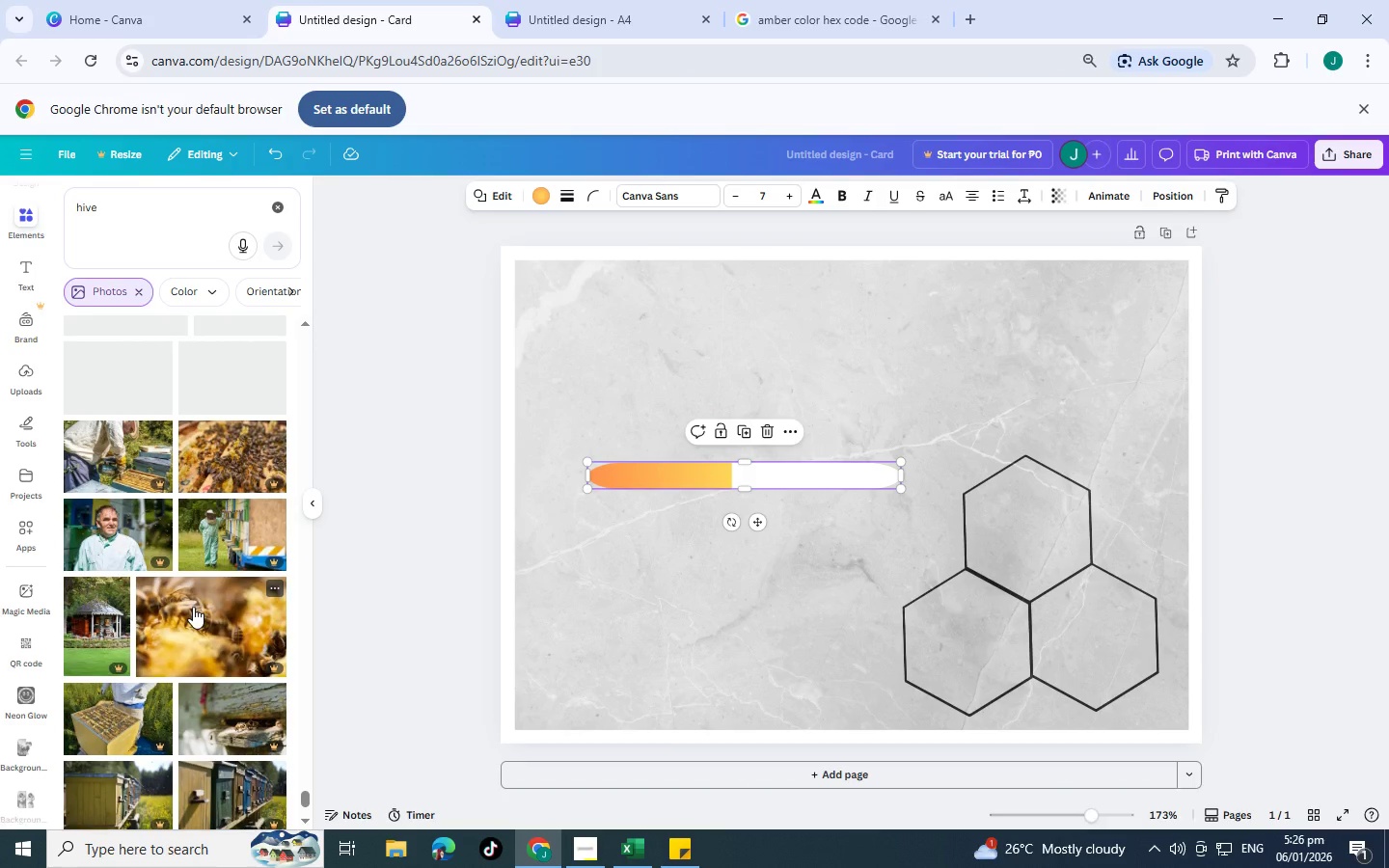 
scroll: coordinate [193, 607], scroll_direction: down, amount: 3.0
 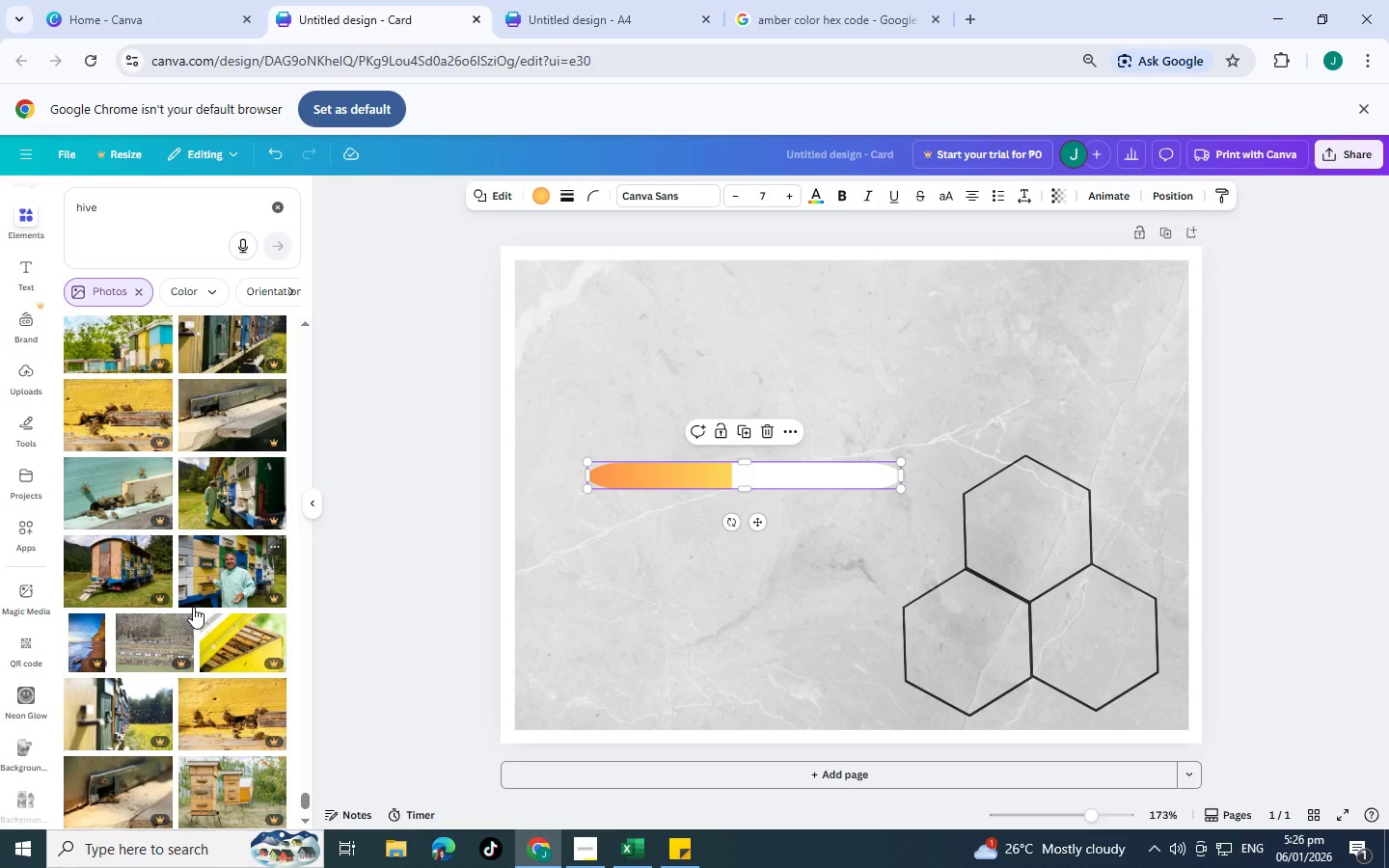 
wait(11.86)
 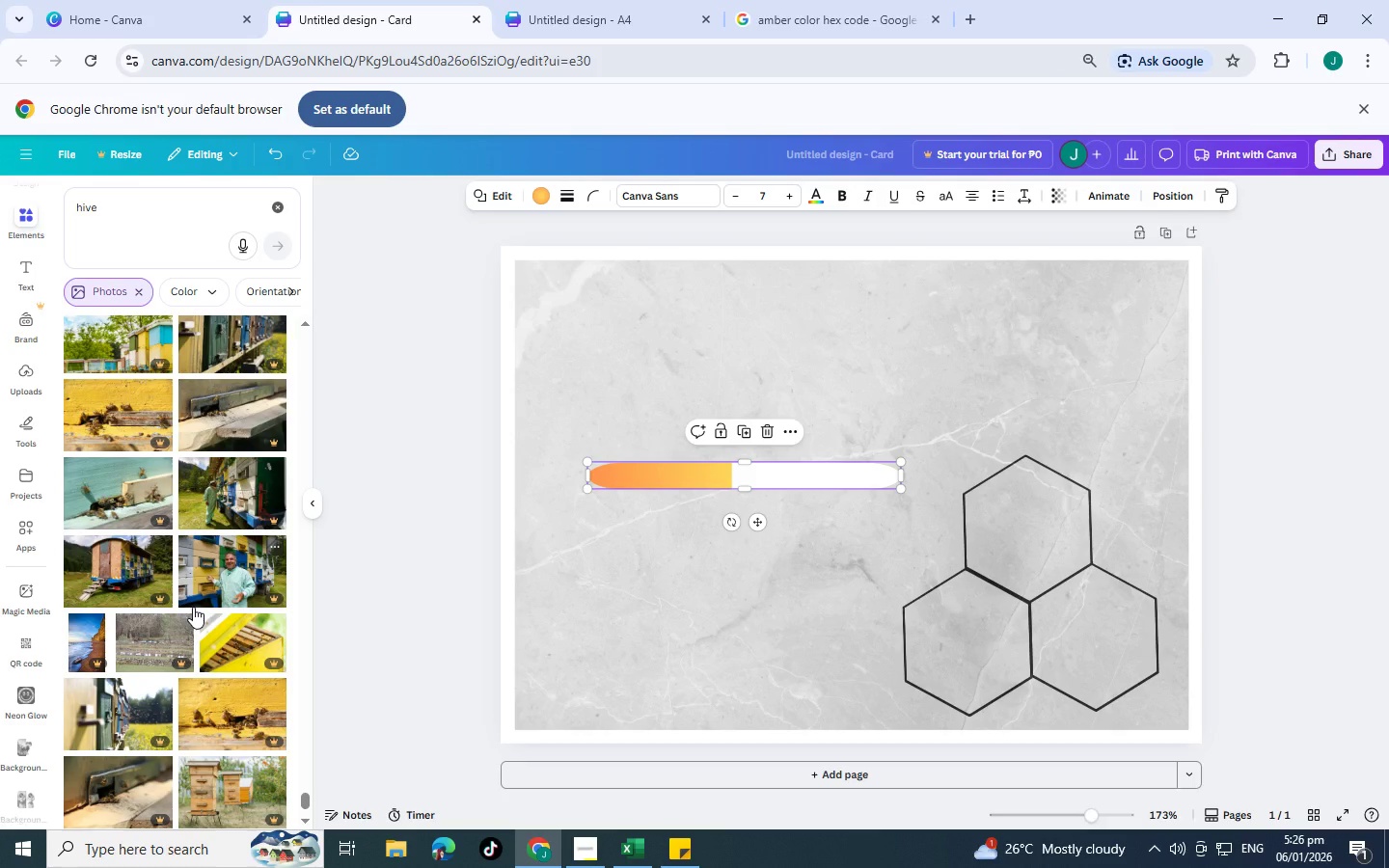 
scroll: coordinate [162, 470], scroll_direction: down, amount: 10.0
 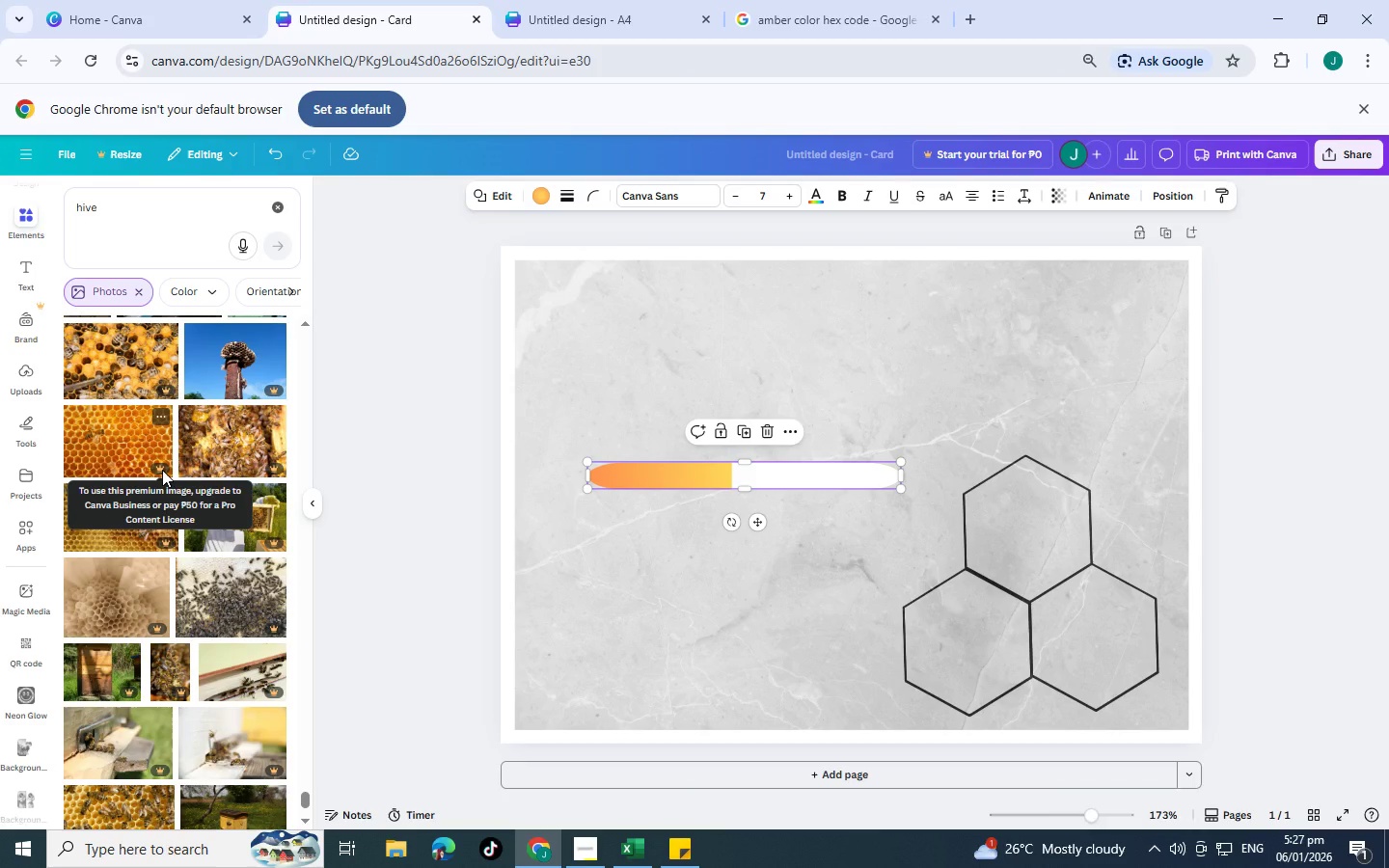 
wait(12.69)
 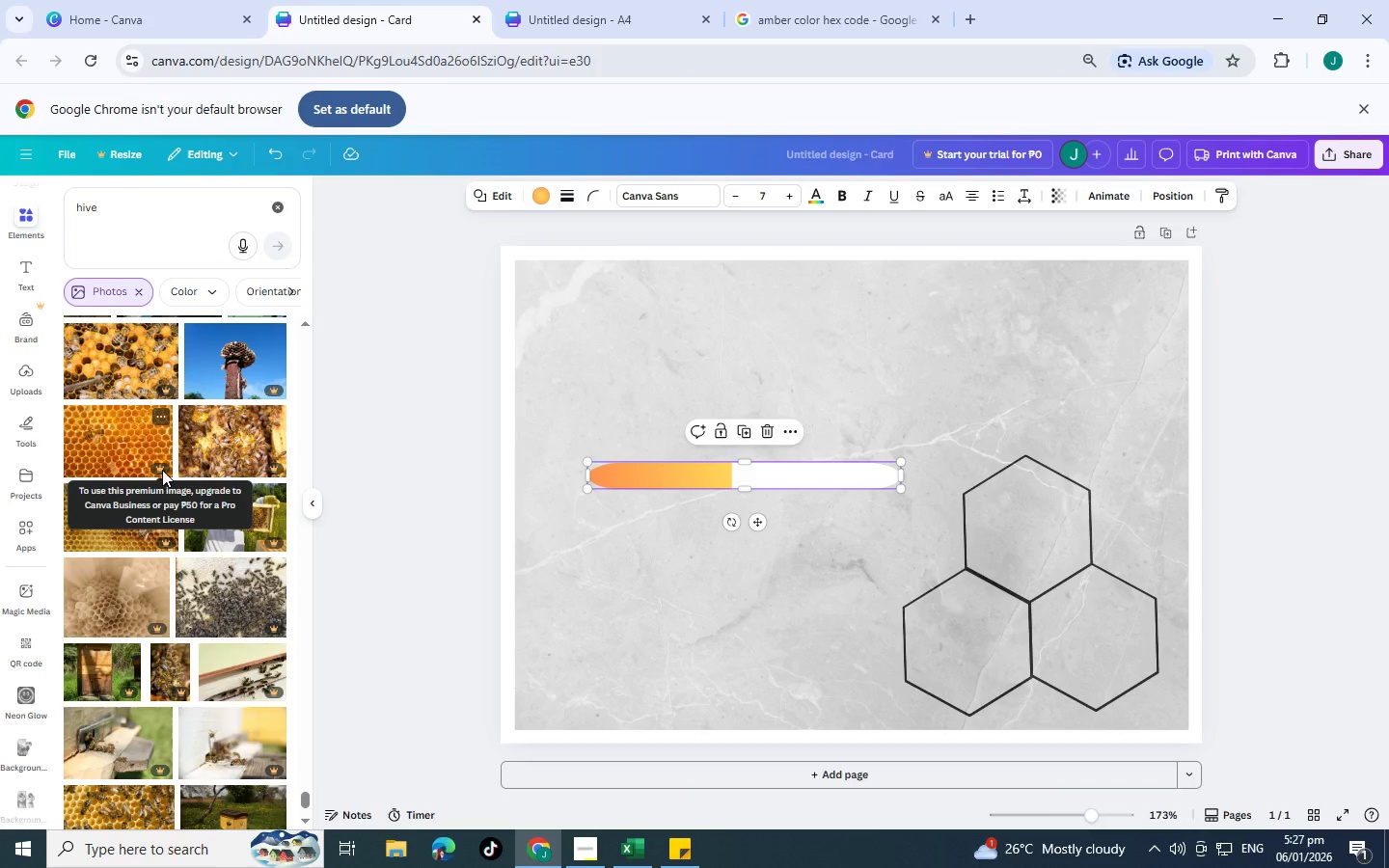 
scroll: coordinate [162, 470], scroll_direction: down, amount: 1.0
 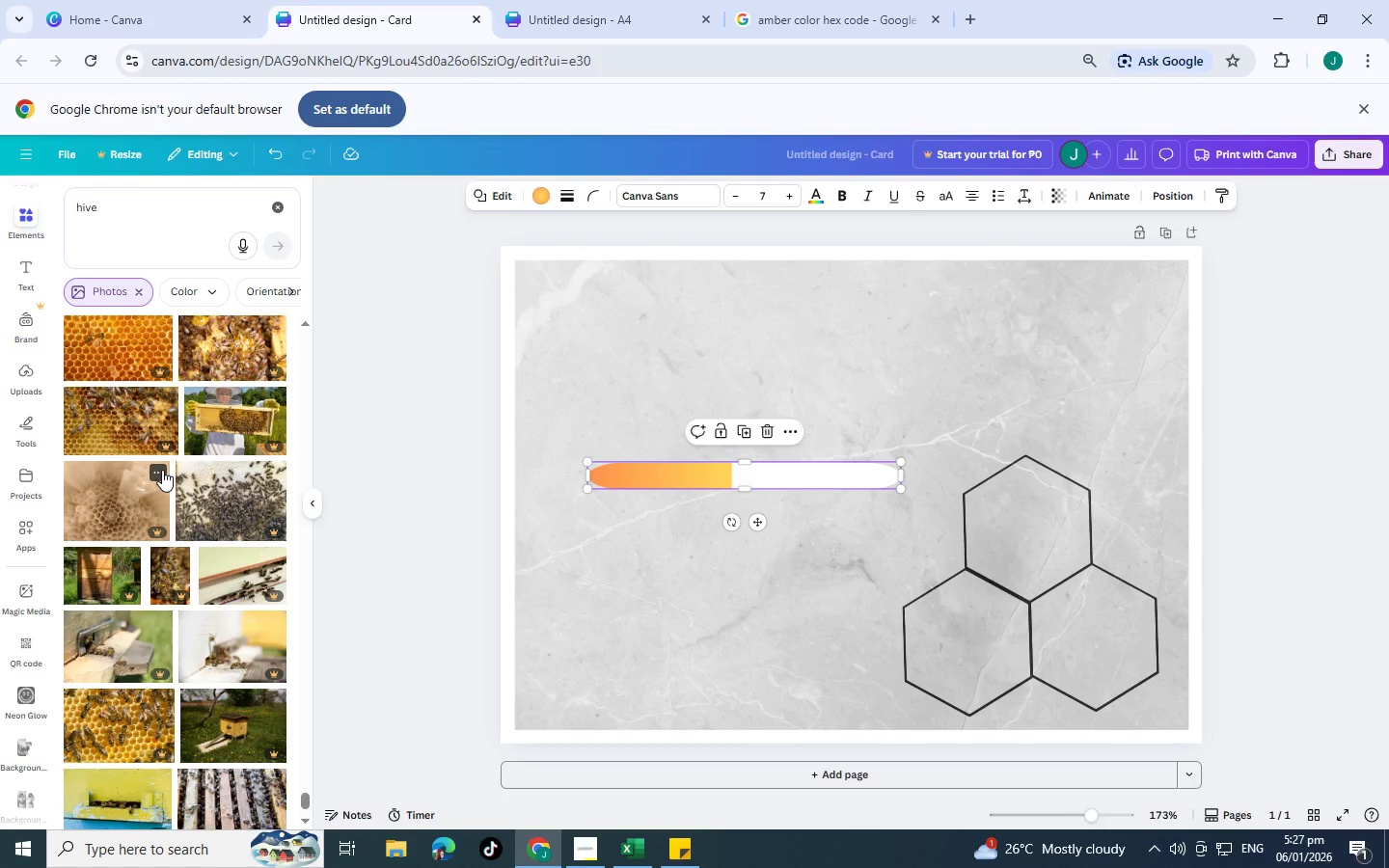 
wait(6.87)
 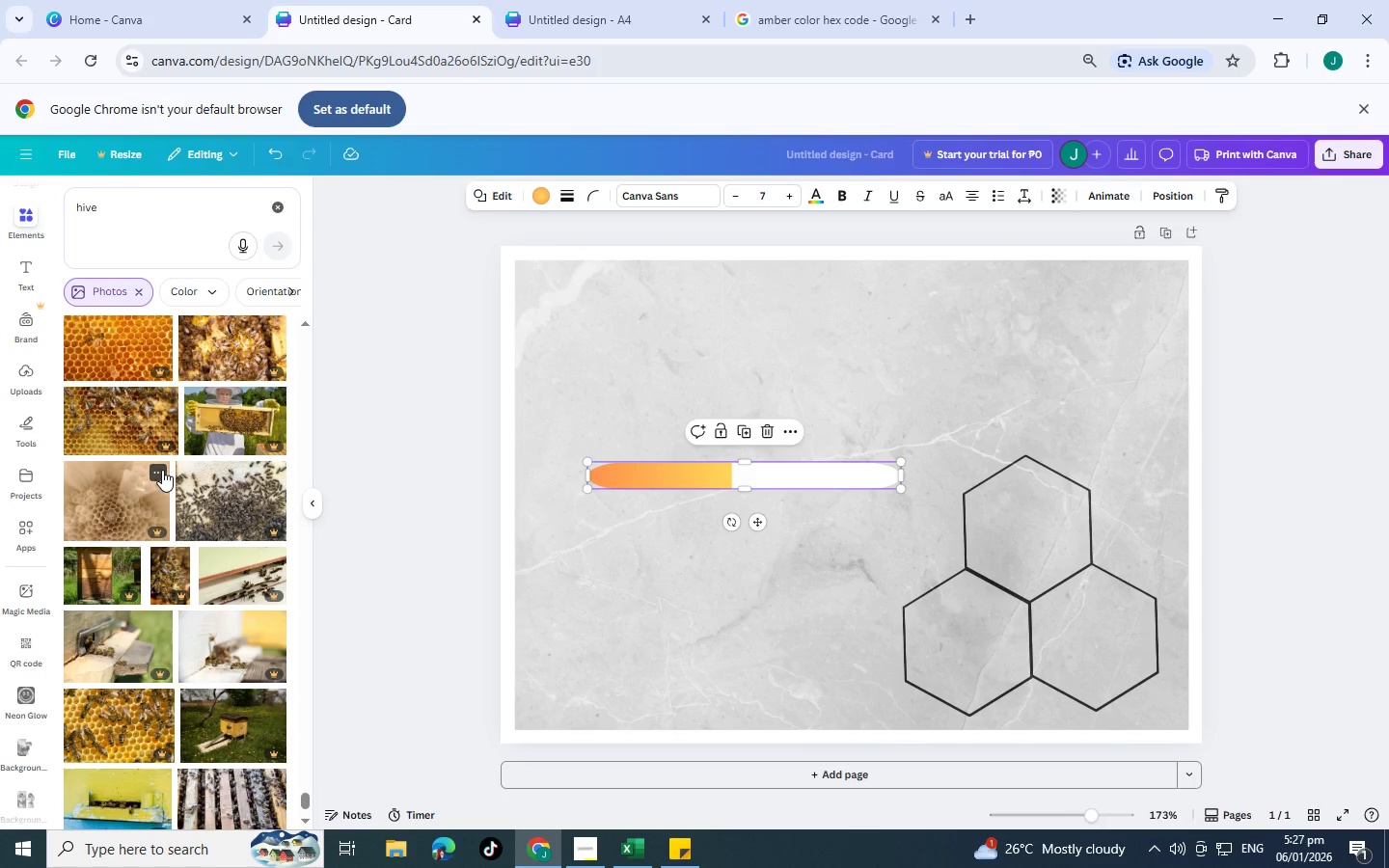 
scroll: coordinate [162, 470], scroll_direction: down, amount: 4.0
 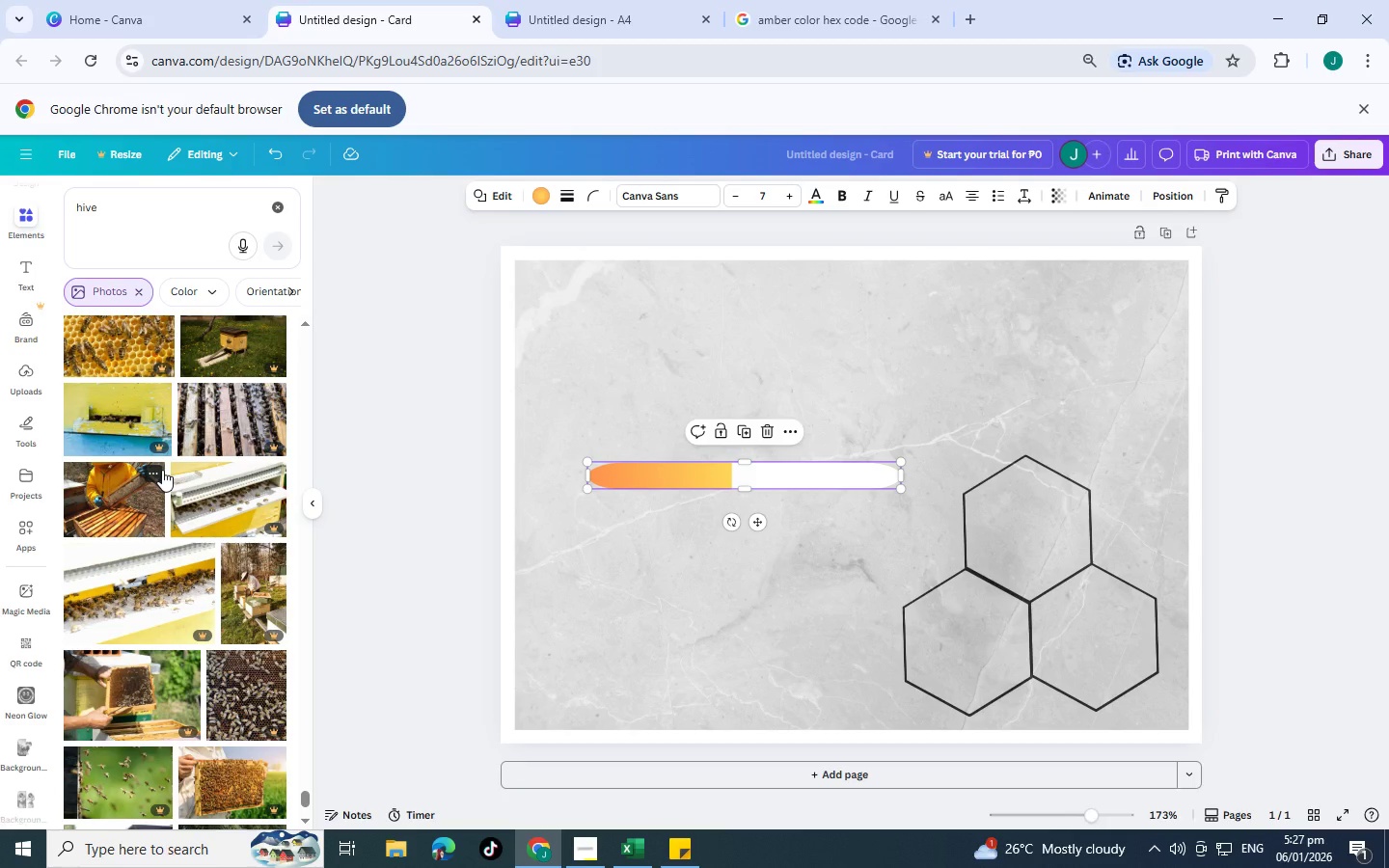 
wait(11.1)
 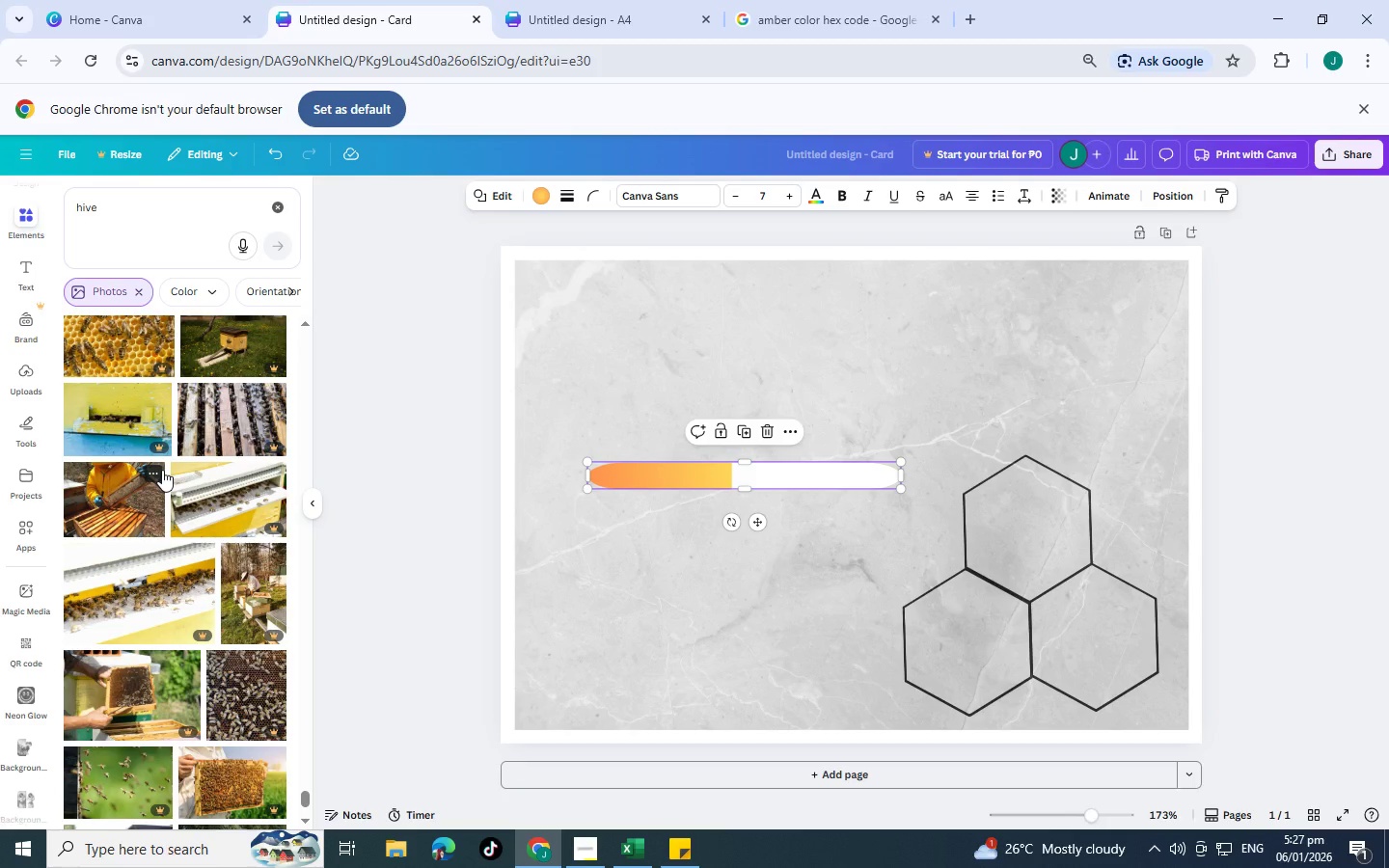 
scroll: coordinate [189, 502], scroll_direction: down, amount: 7.0
 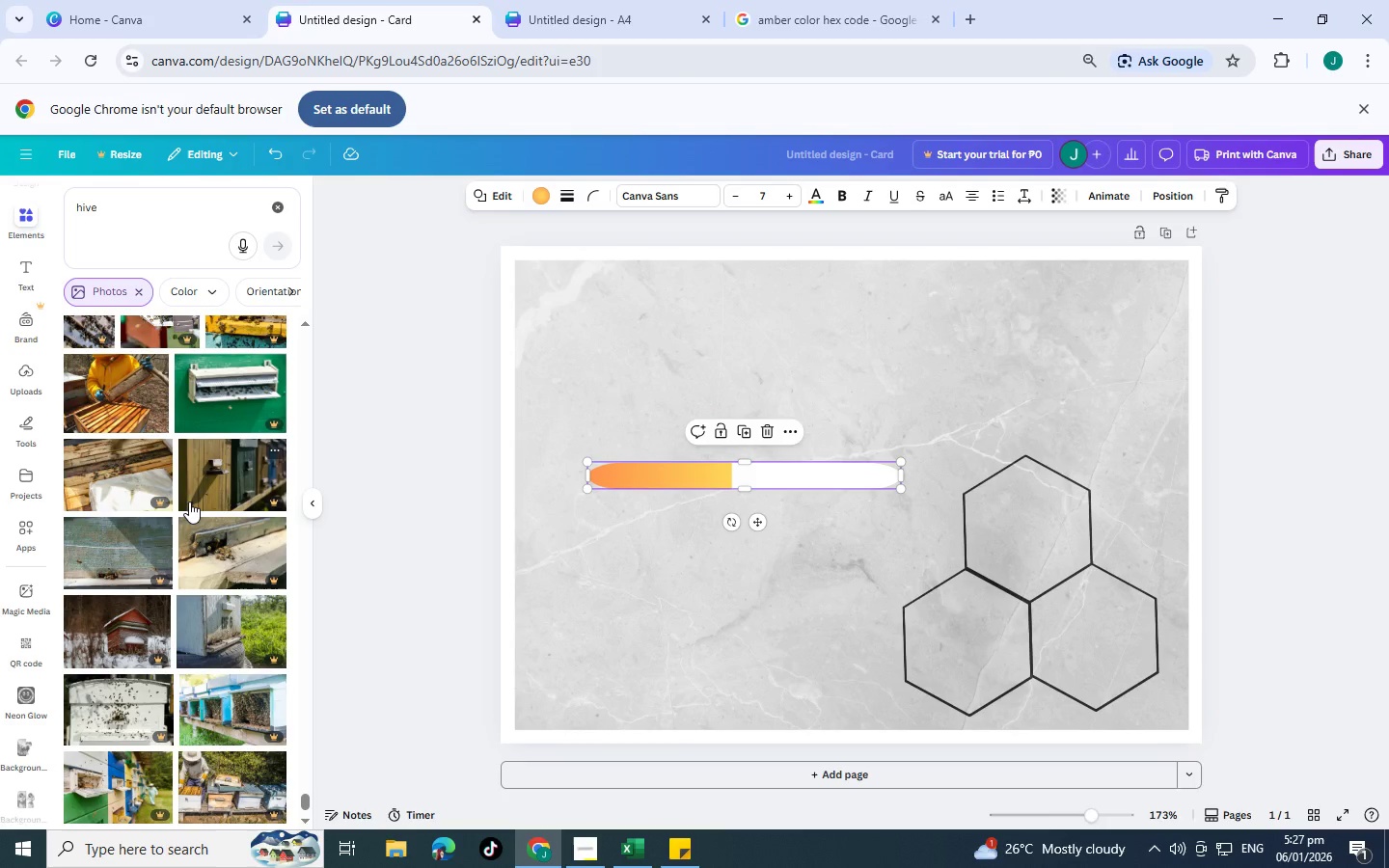 
scroll: coordinate [241, 626], scroll_direction: down, amount: 14.0
 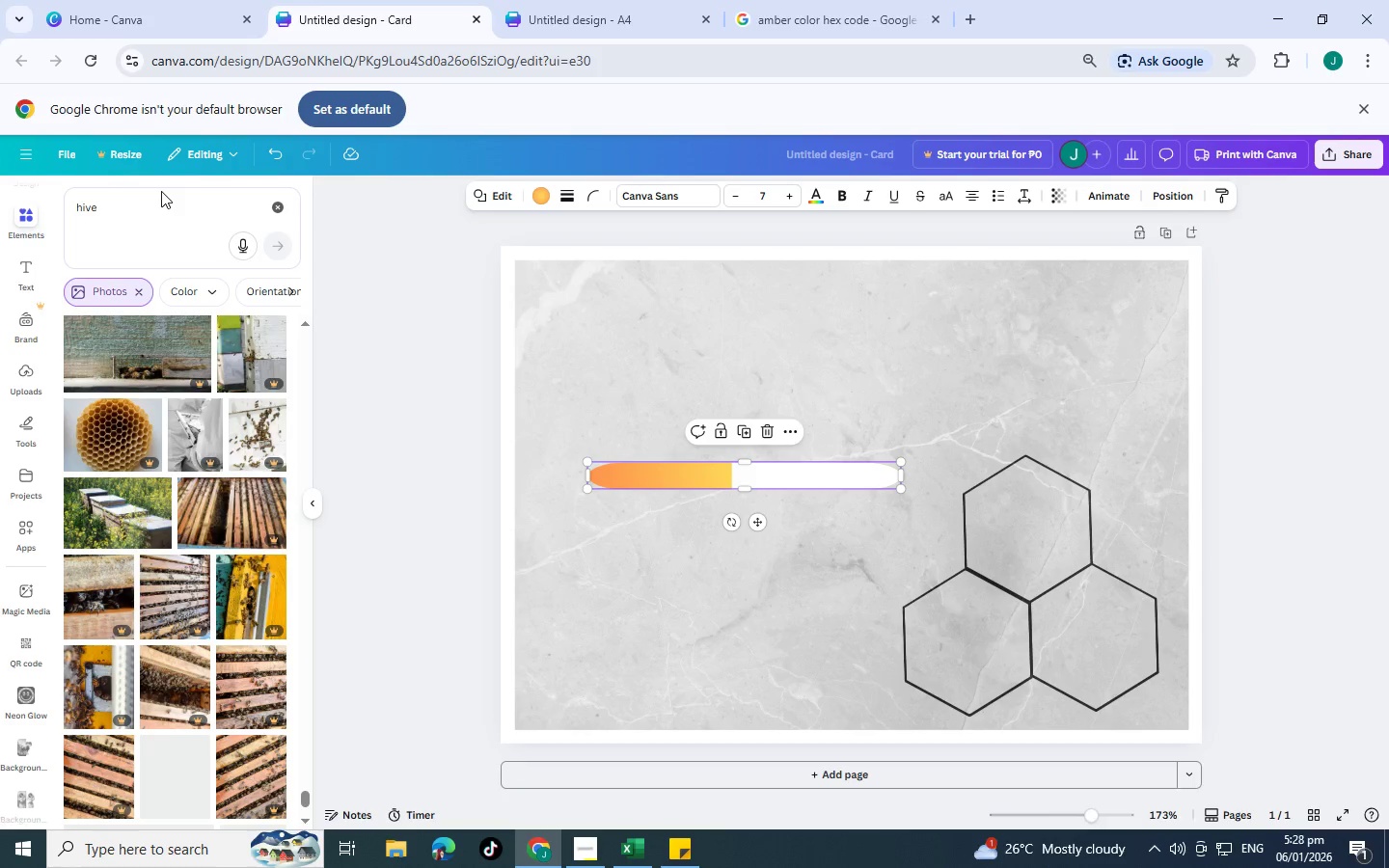 
left_click([169, 216])
 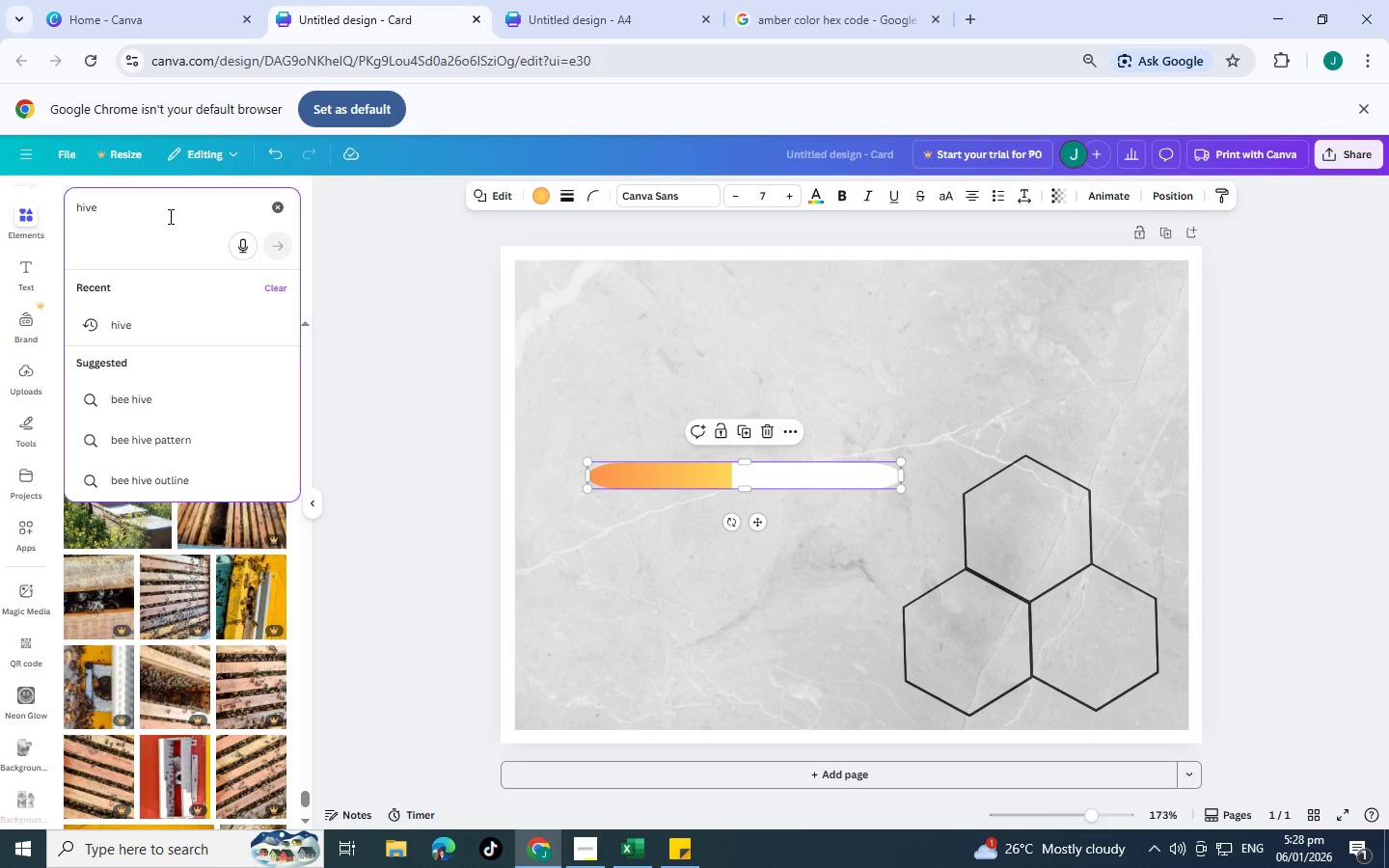 
hold_key(key=Backspace, duration=0.89)
 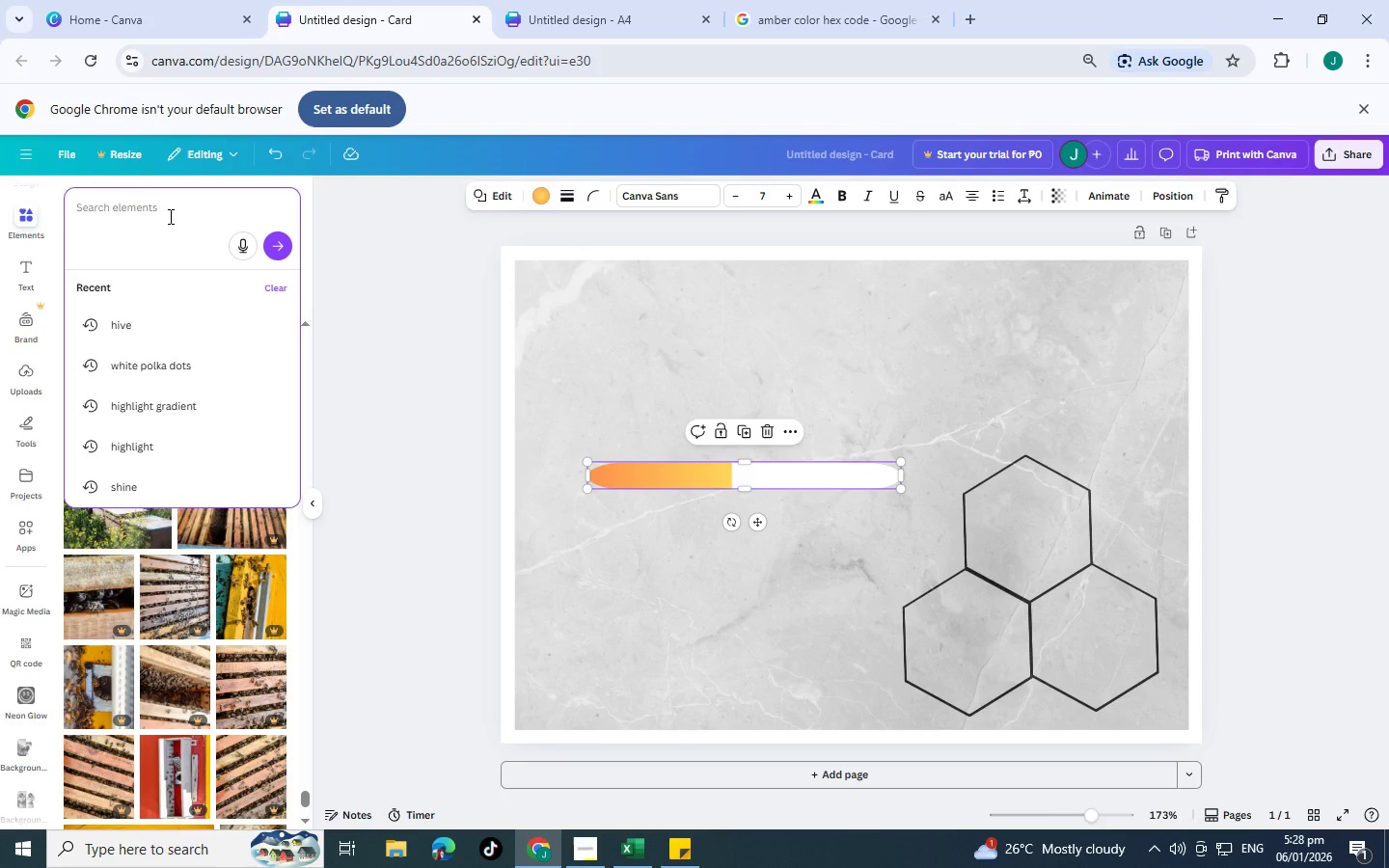 
key(Backspace)
key(Backspace)
type(bee hive)
 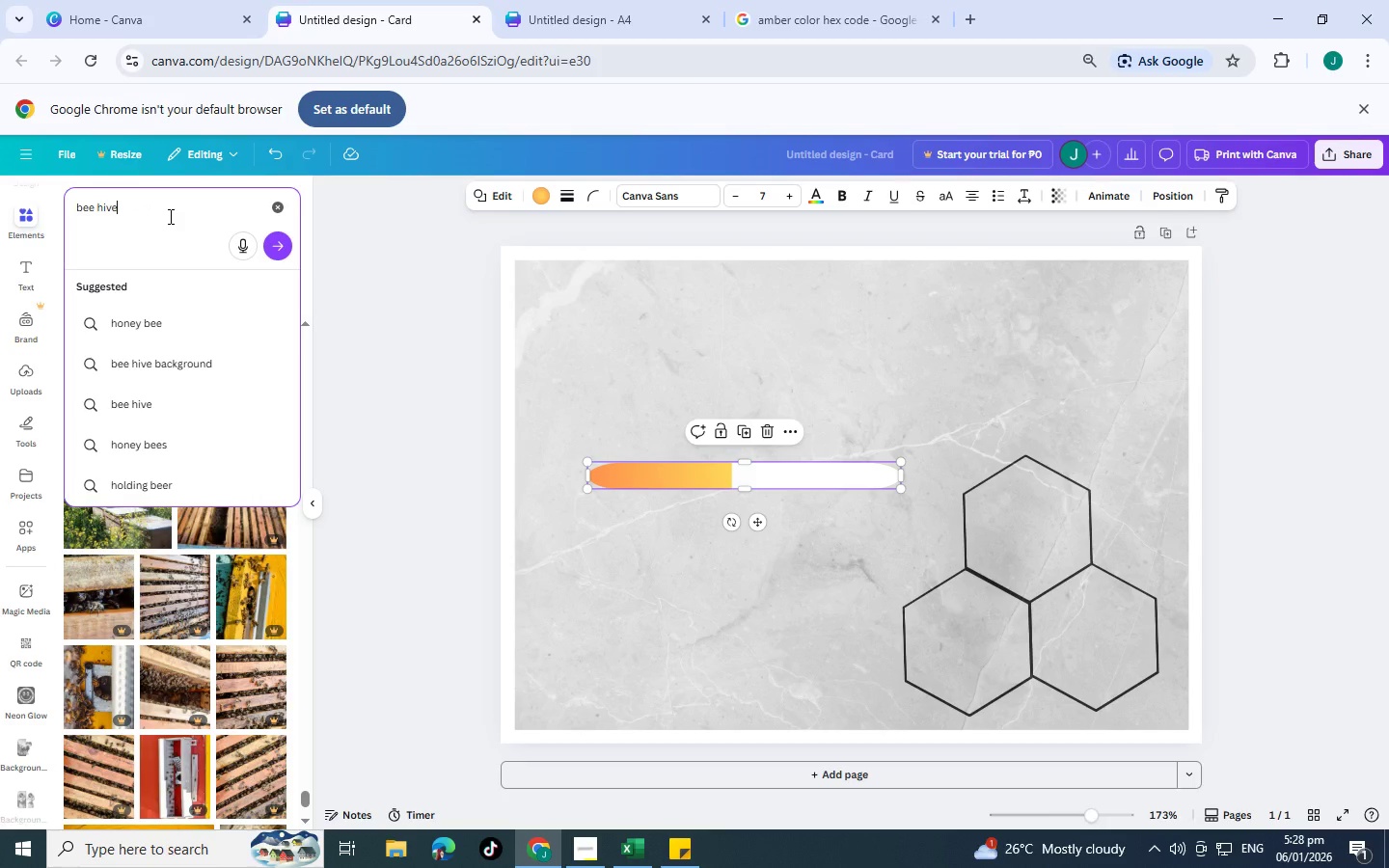 
key(Enter)
 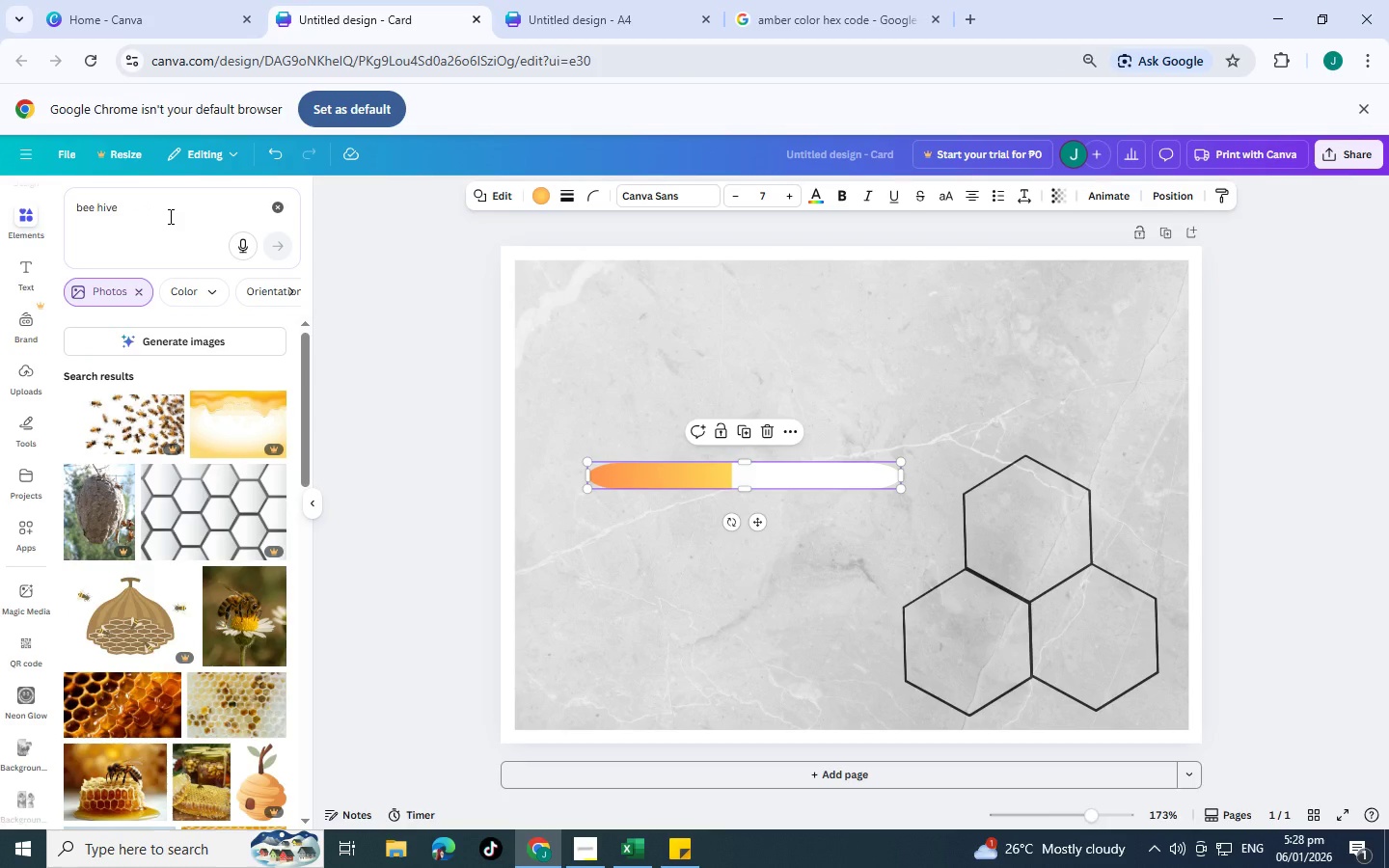 
scroll: coordinate [170, 638], scroll_direction: down, amount: 4.0
 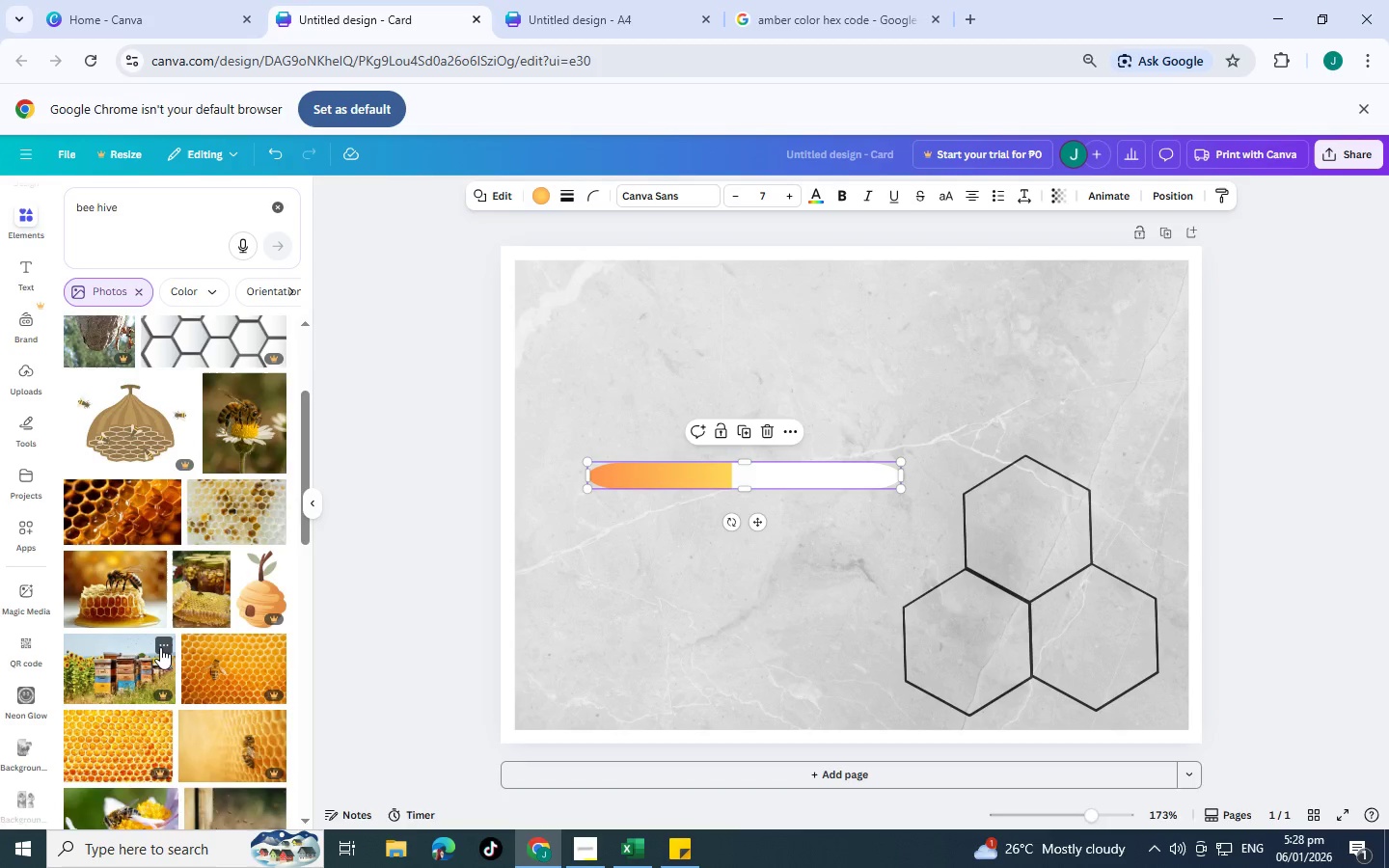 
scroll: coordinate [160, 637], scroll_direction: up, amount: 3.0
 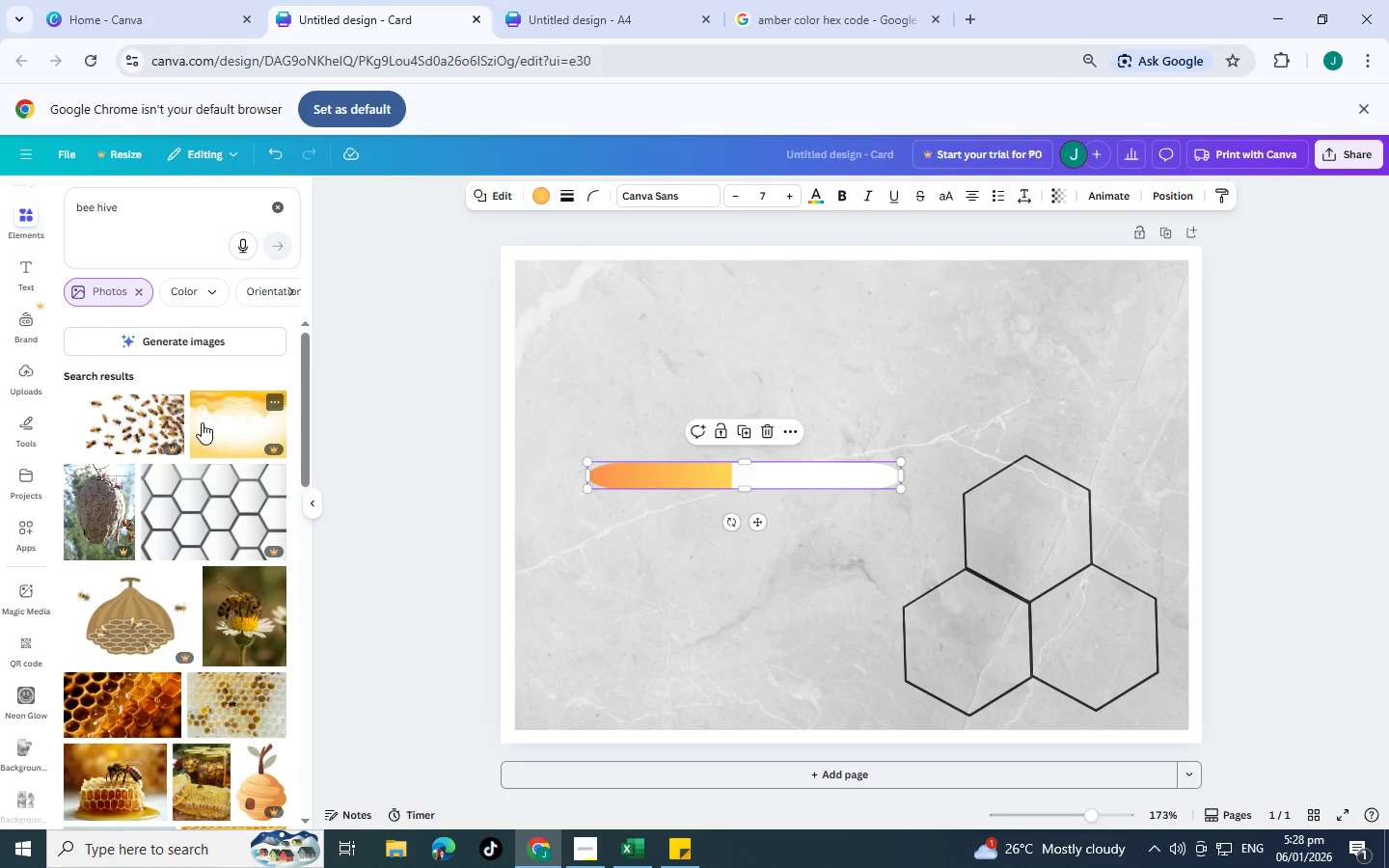 
left_click([202, 422])
 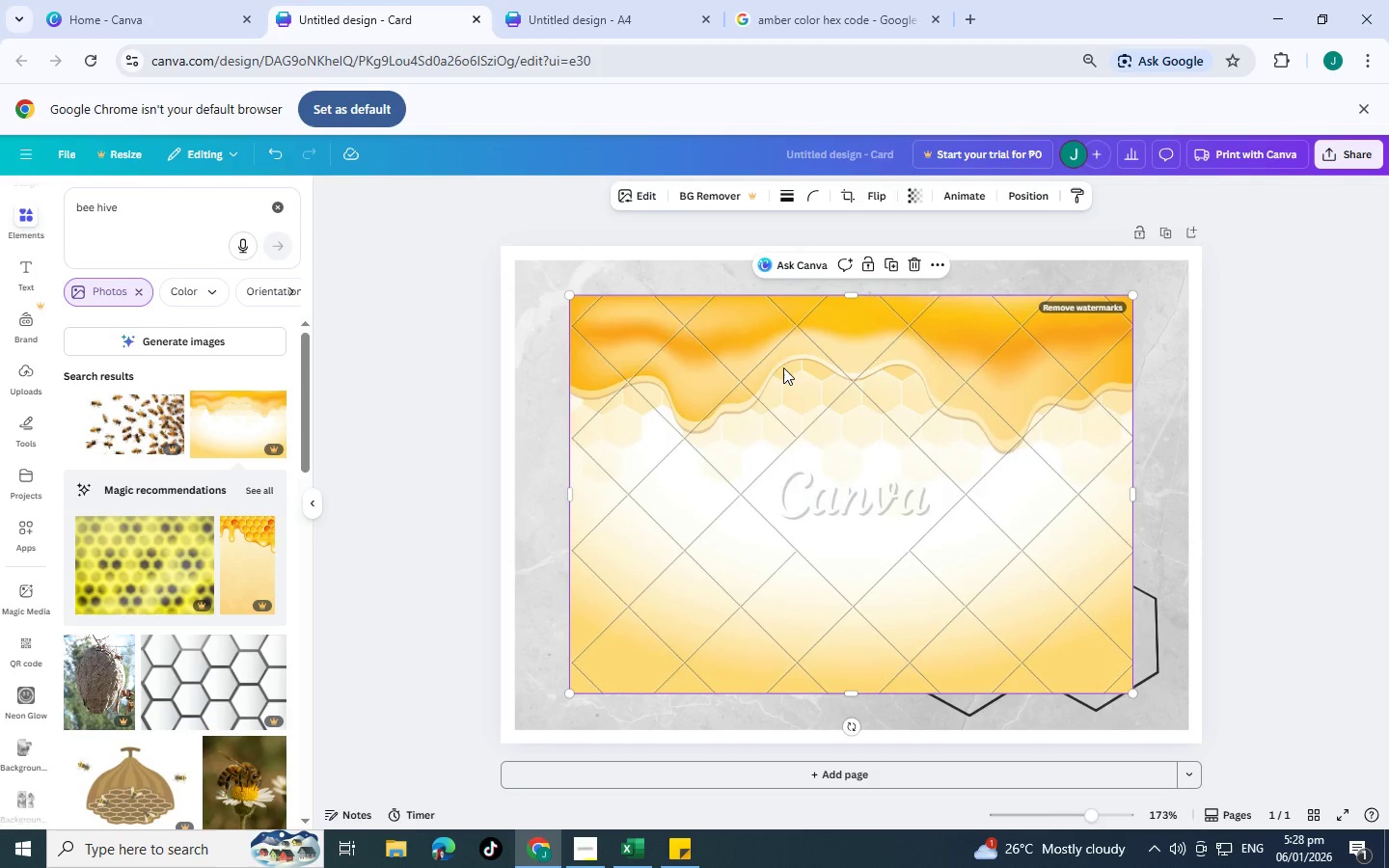 
wait(8.3)
 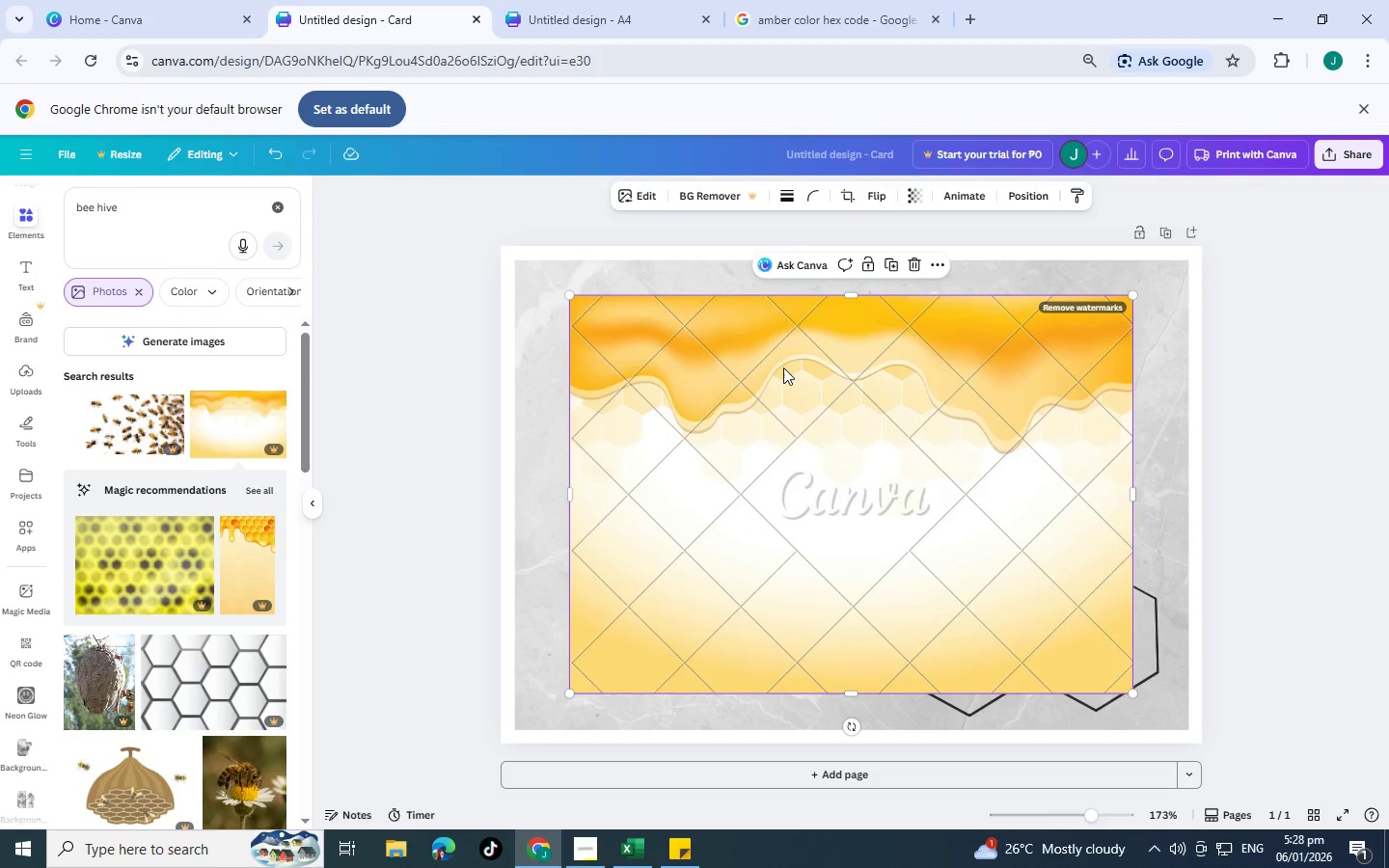 
left_click([911, 262])
 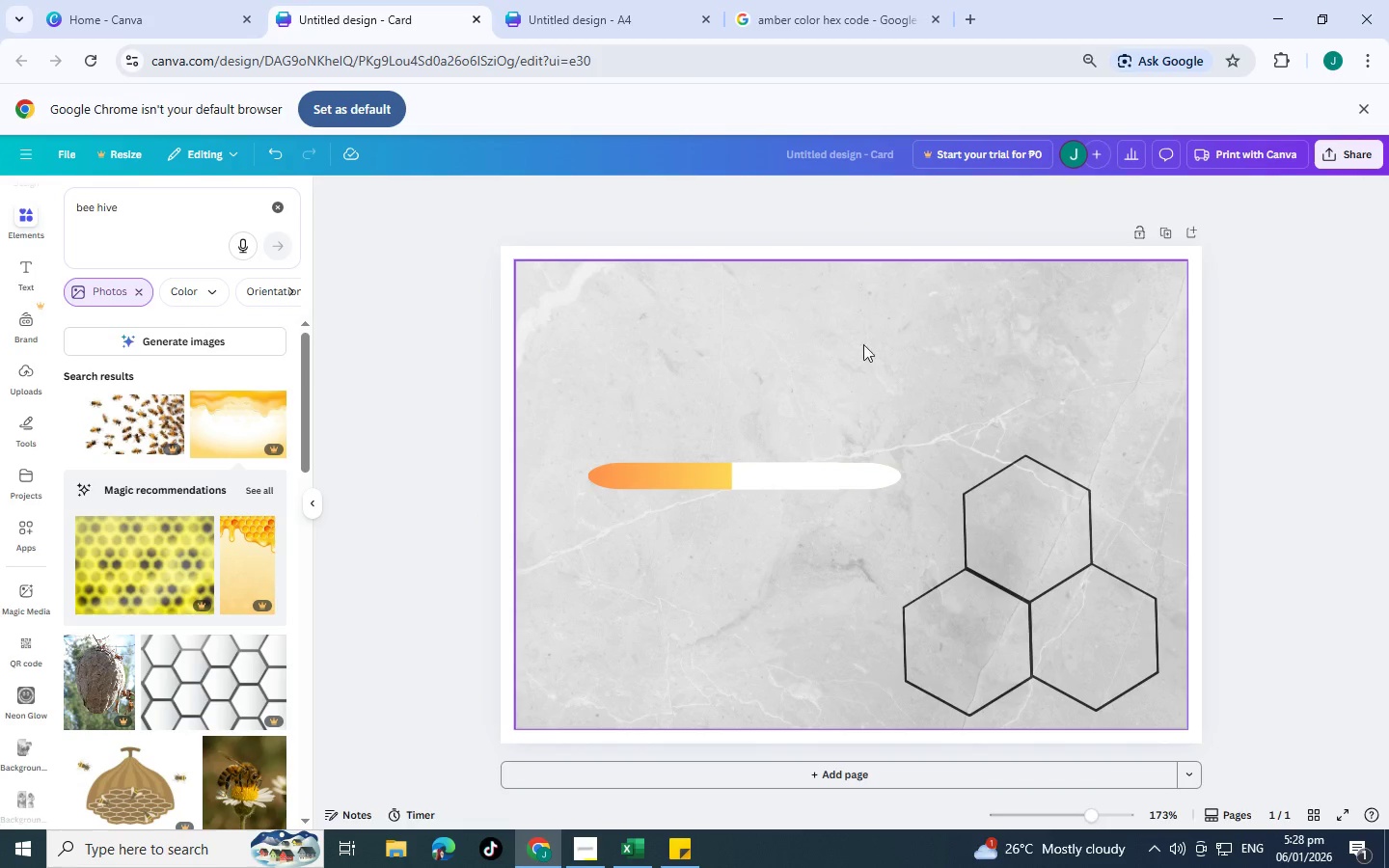 
left_click([870, 329])
 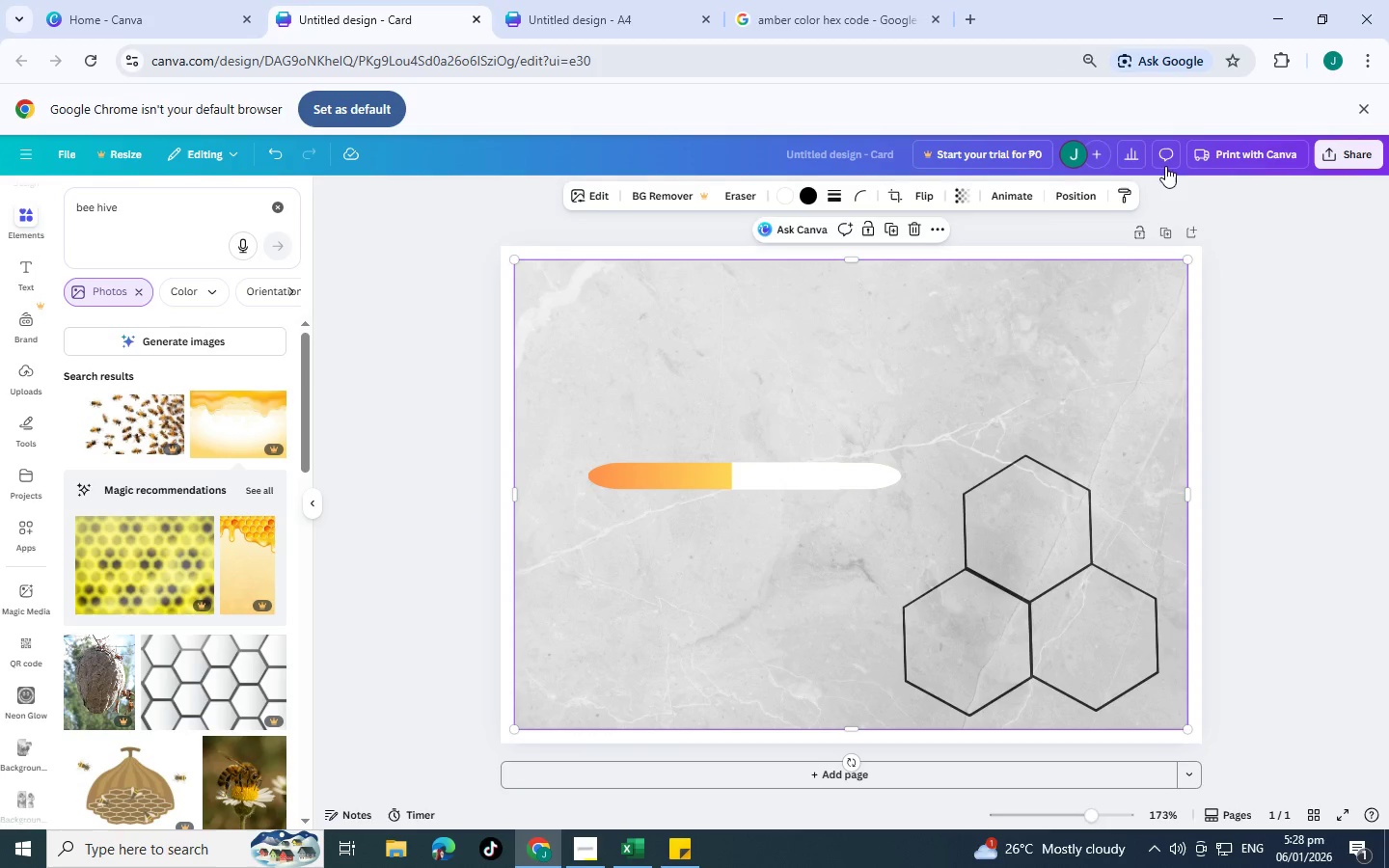 
left_click([1071, 197])
 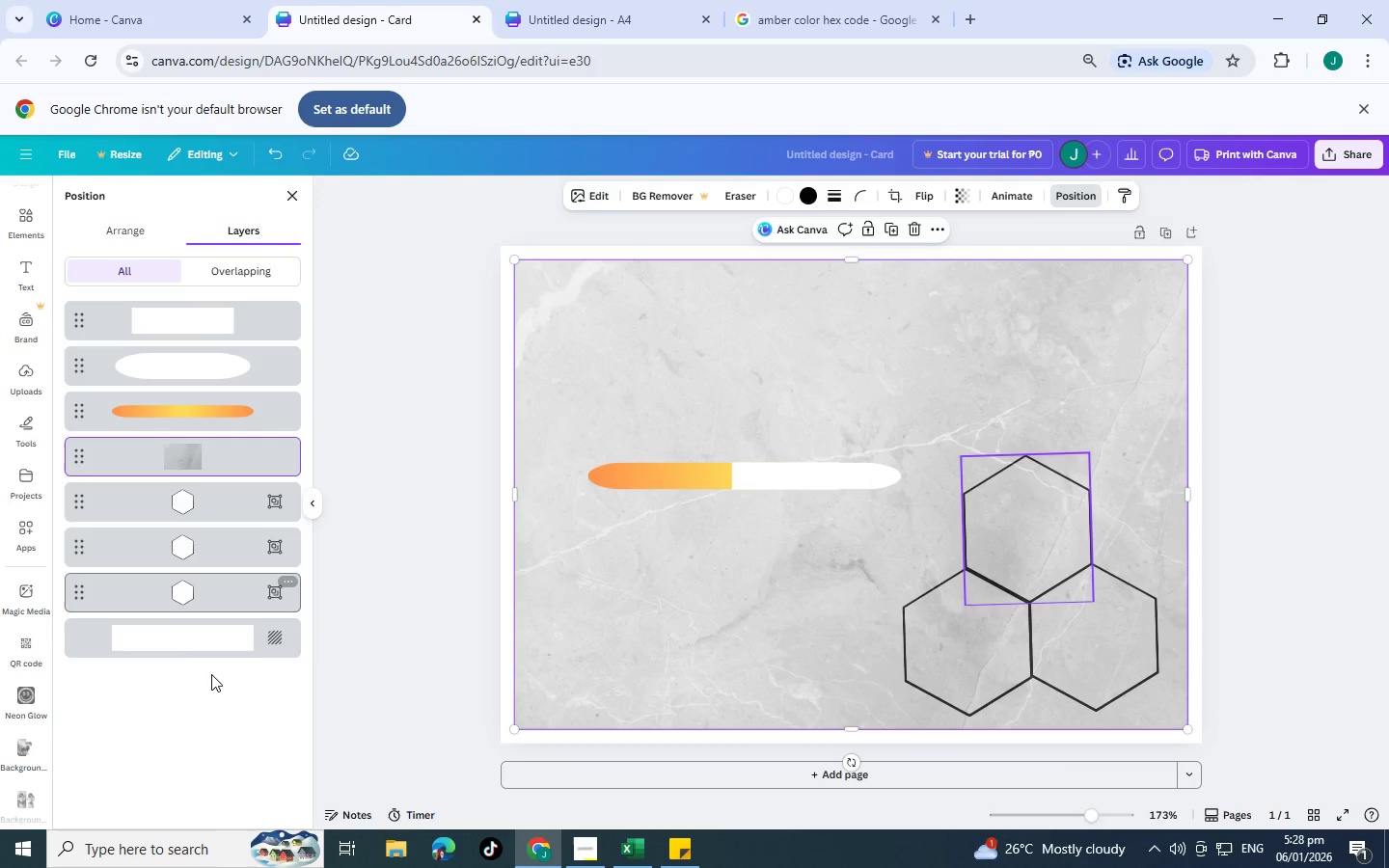 
left_click([180, 631])
 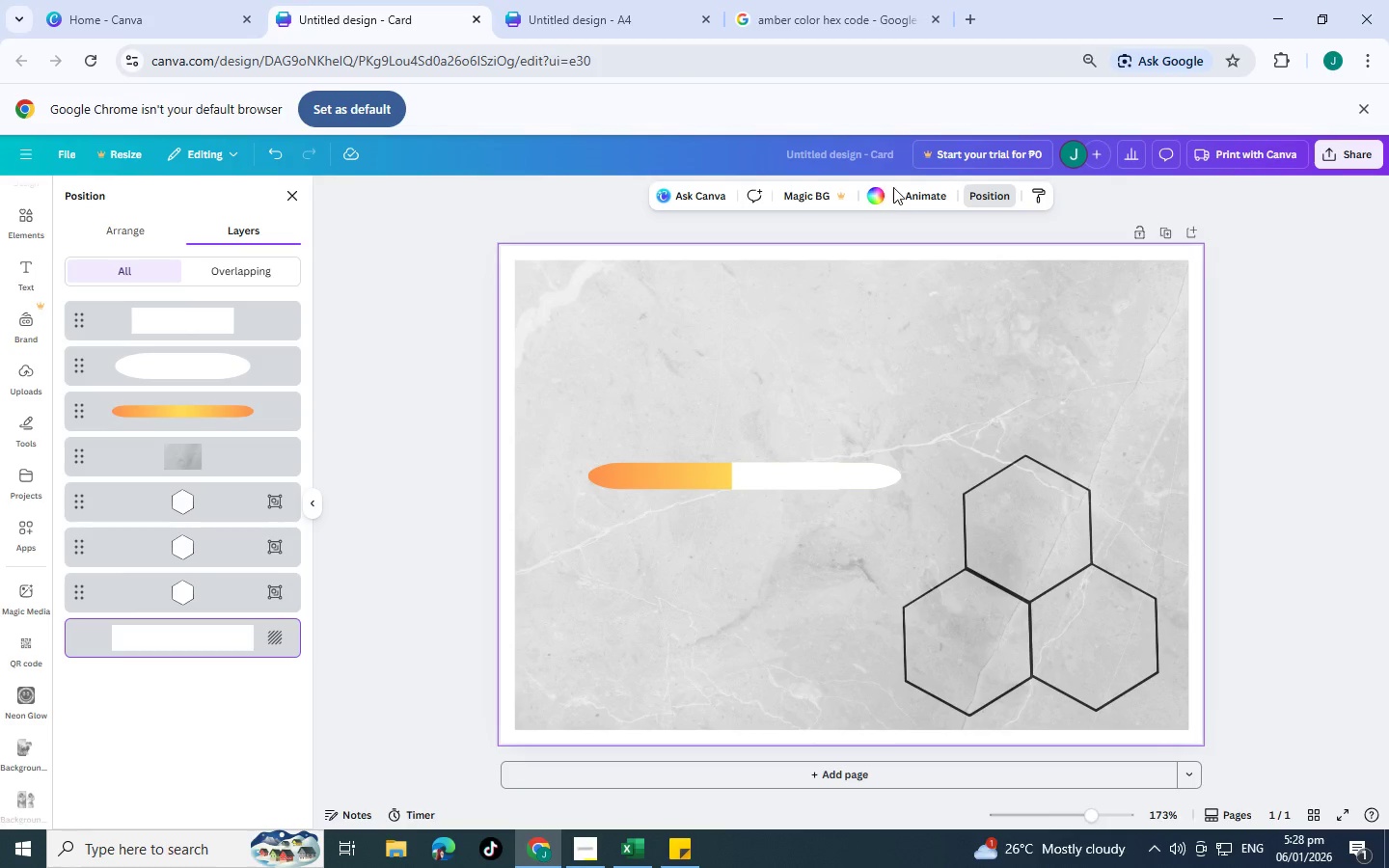 
left_click([873, 195])
 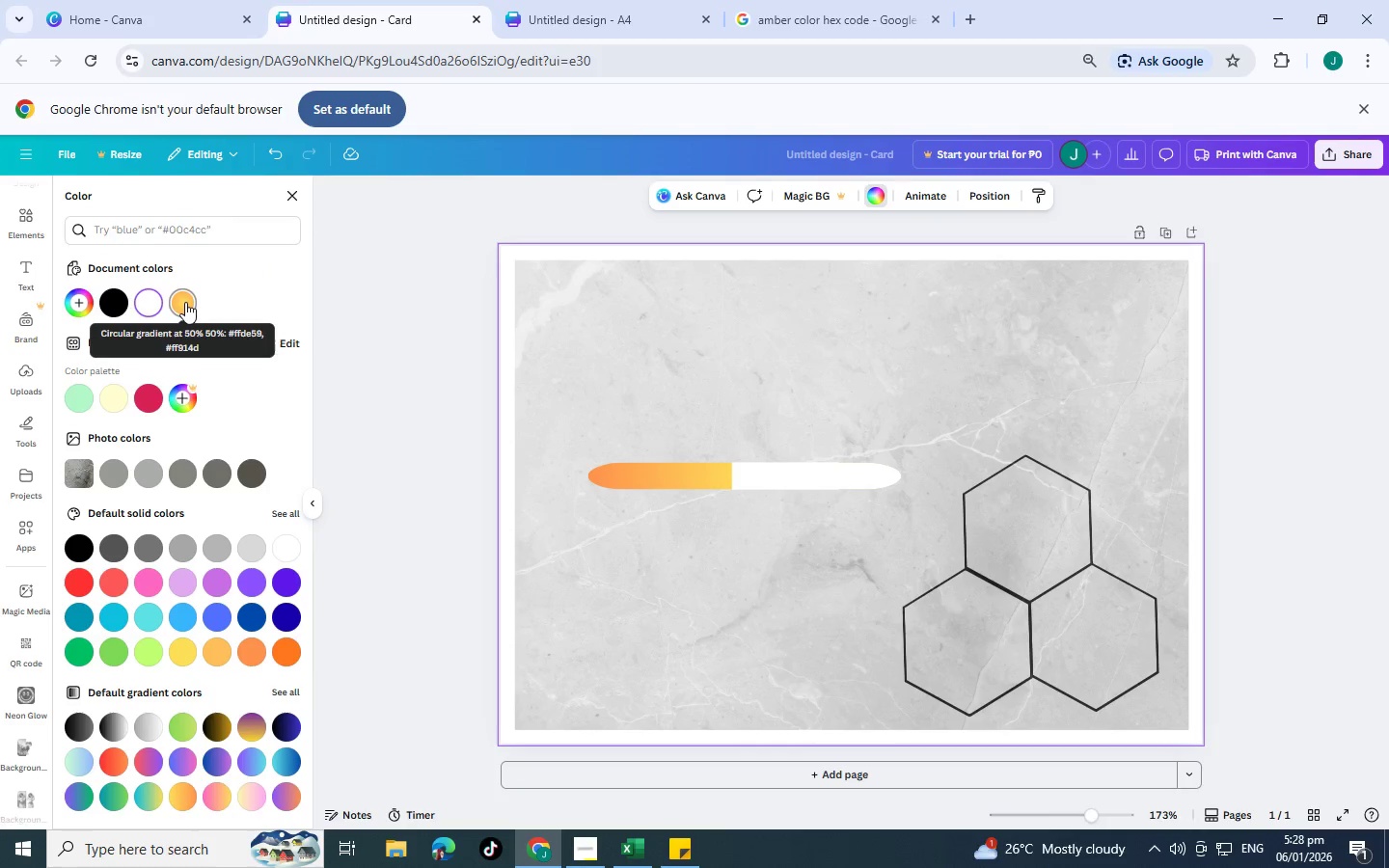 
left_click([185, 302])
 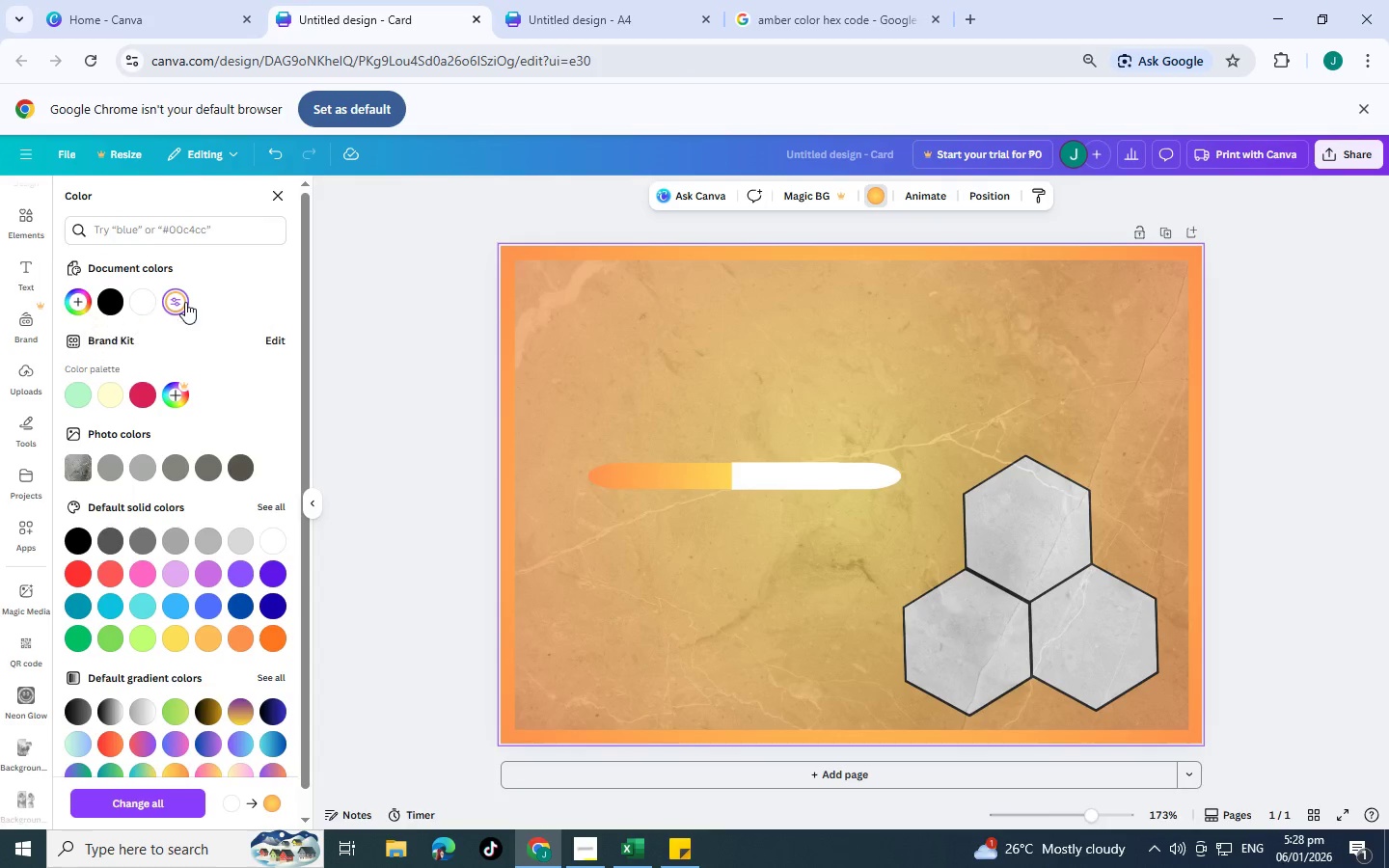 
double_click([178, 300])
 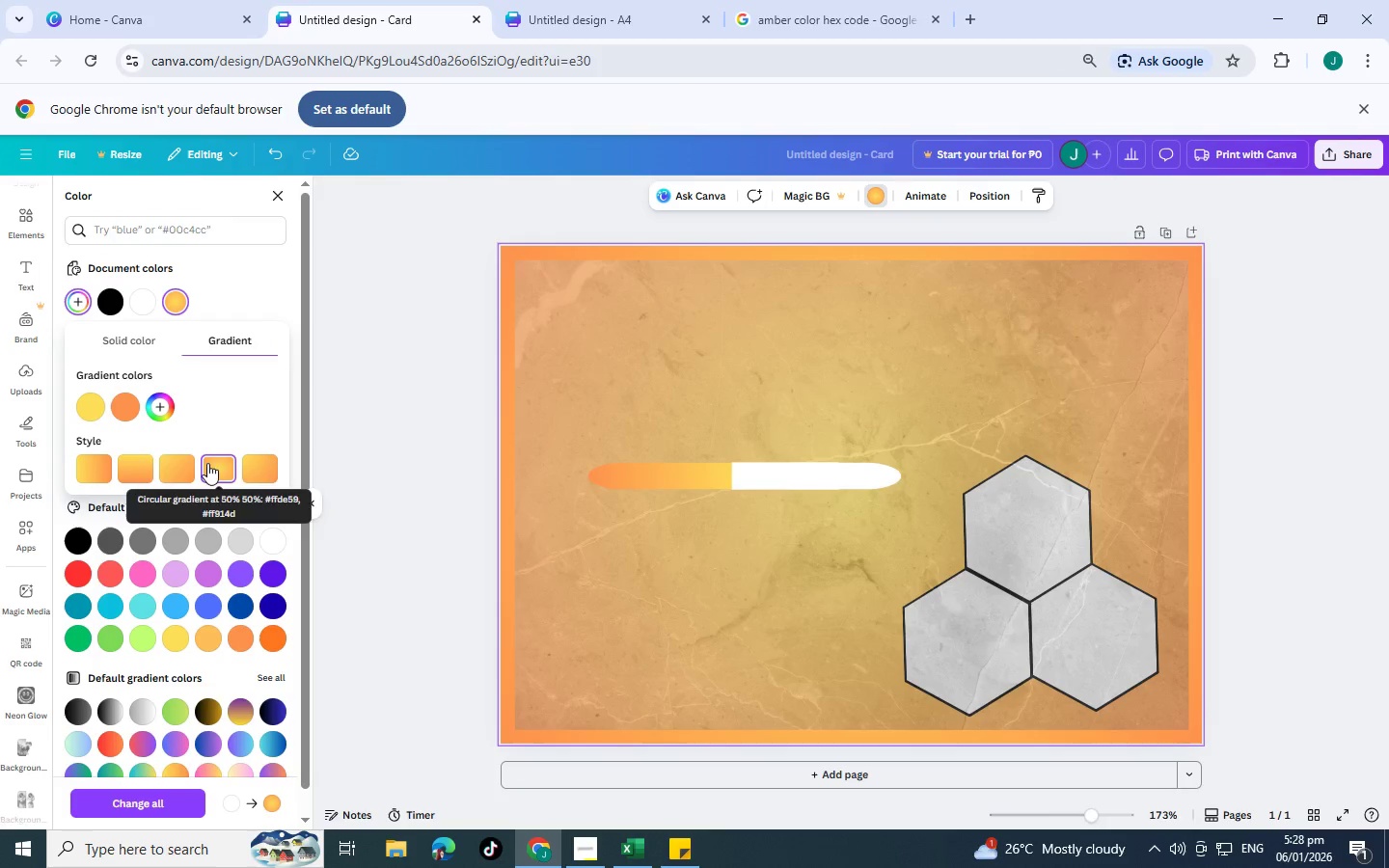 
left_click([123, 408])
 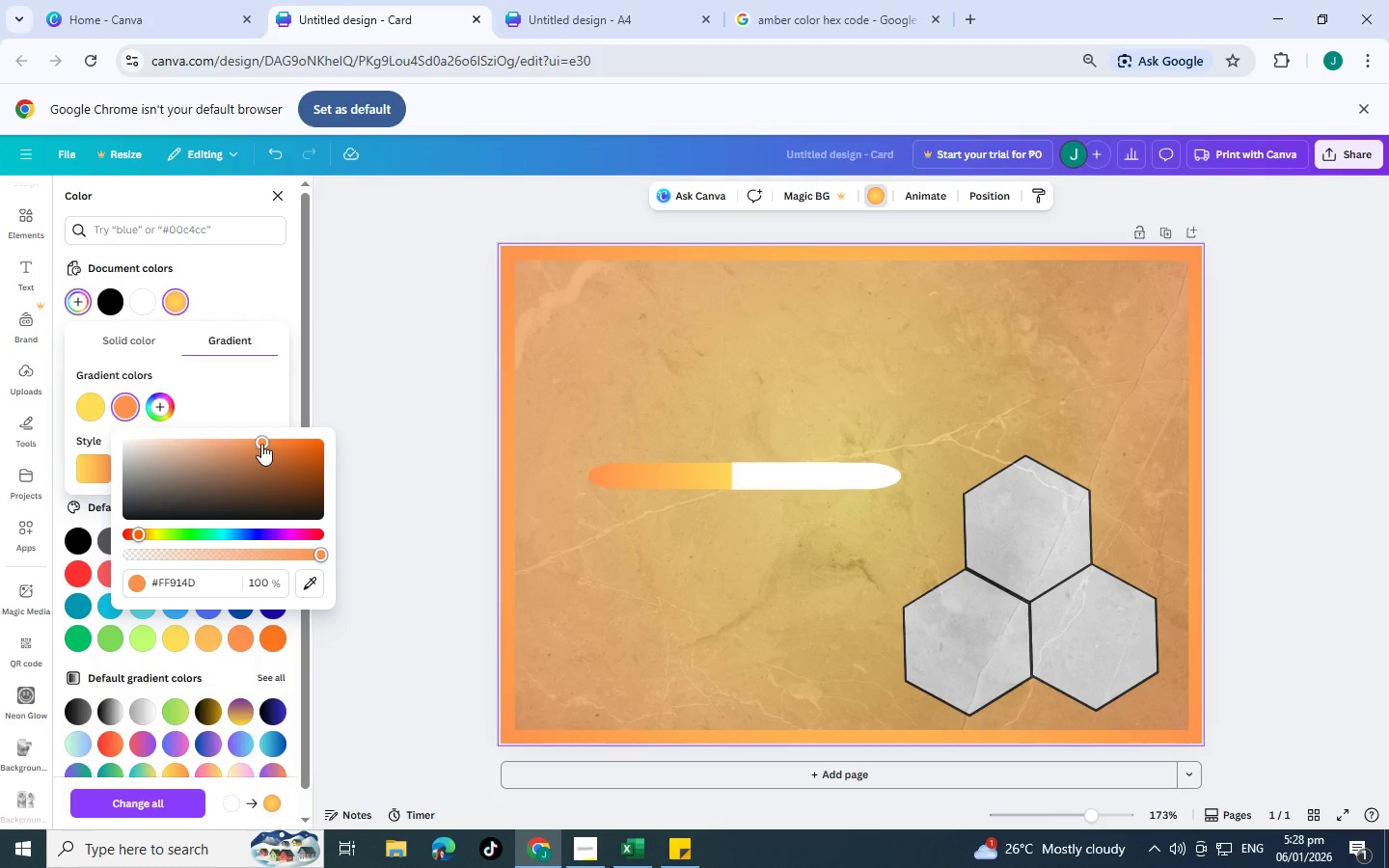 
left_click_drag(start_coordinate=[260, 444], to_coordinate=[317, 420])
 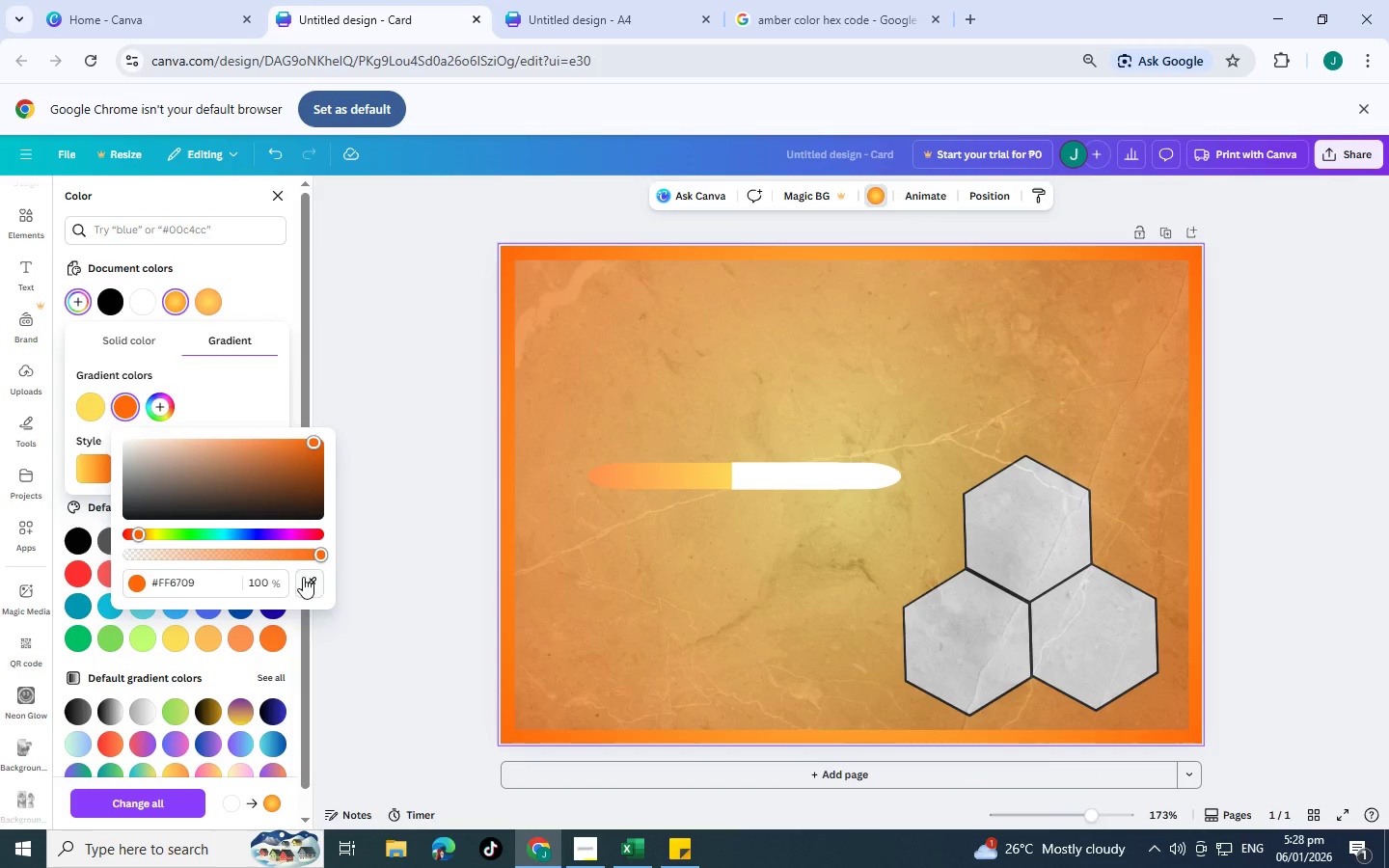 
left_click([312, 586])
 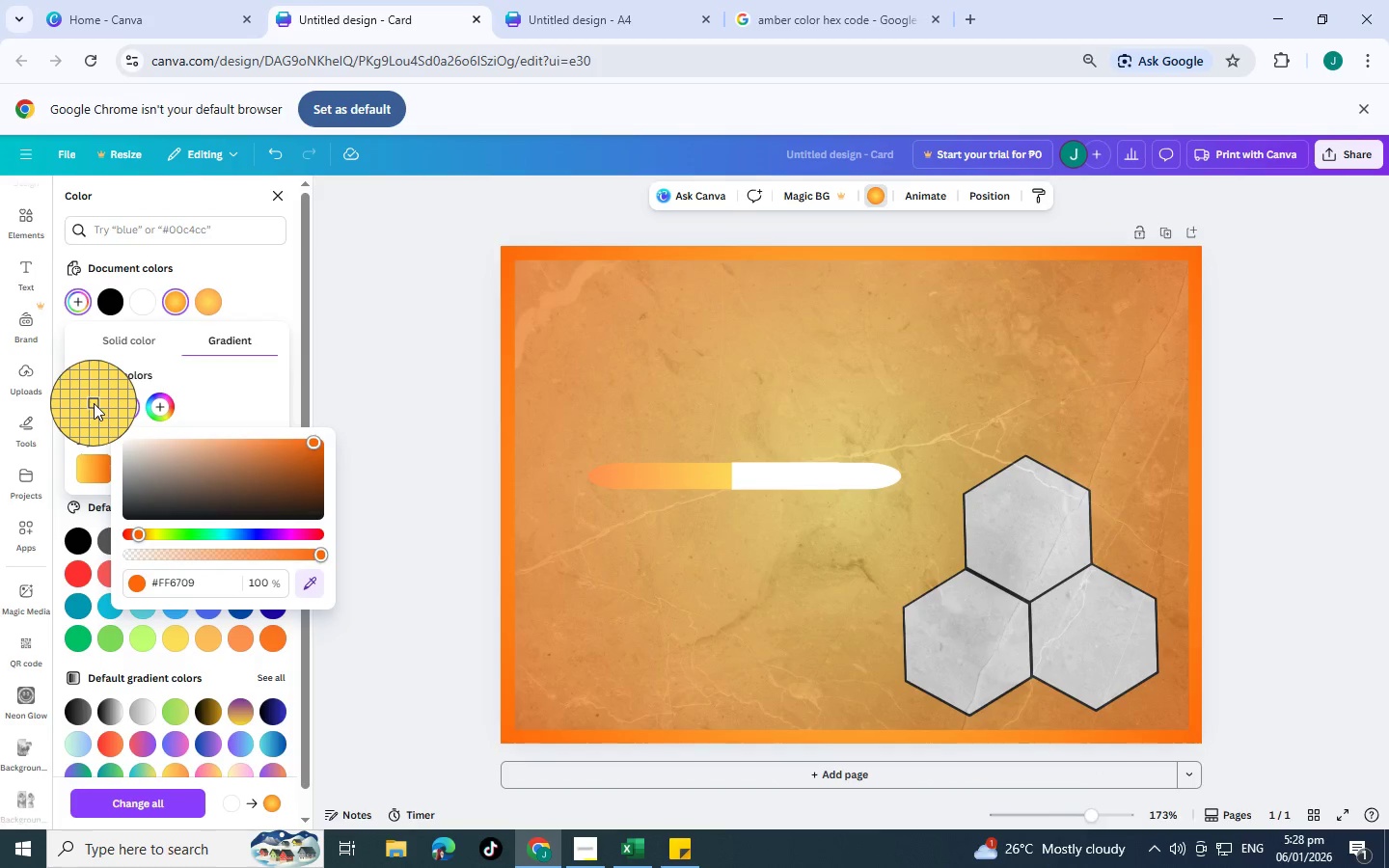 
left_click([92, 406])
 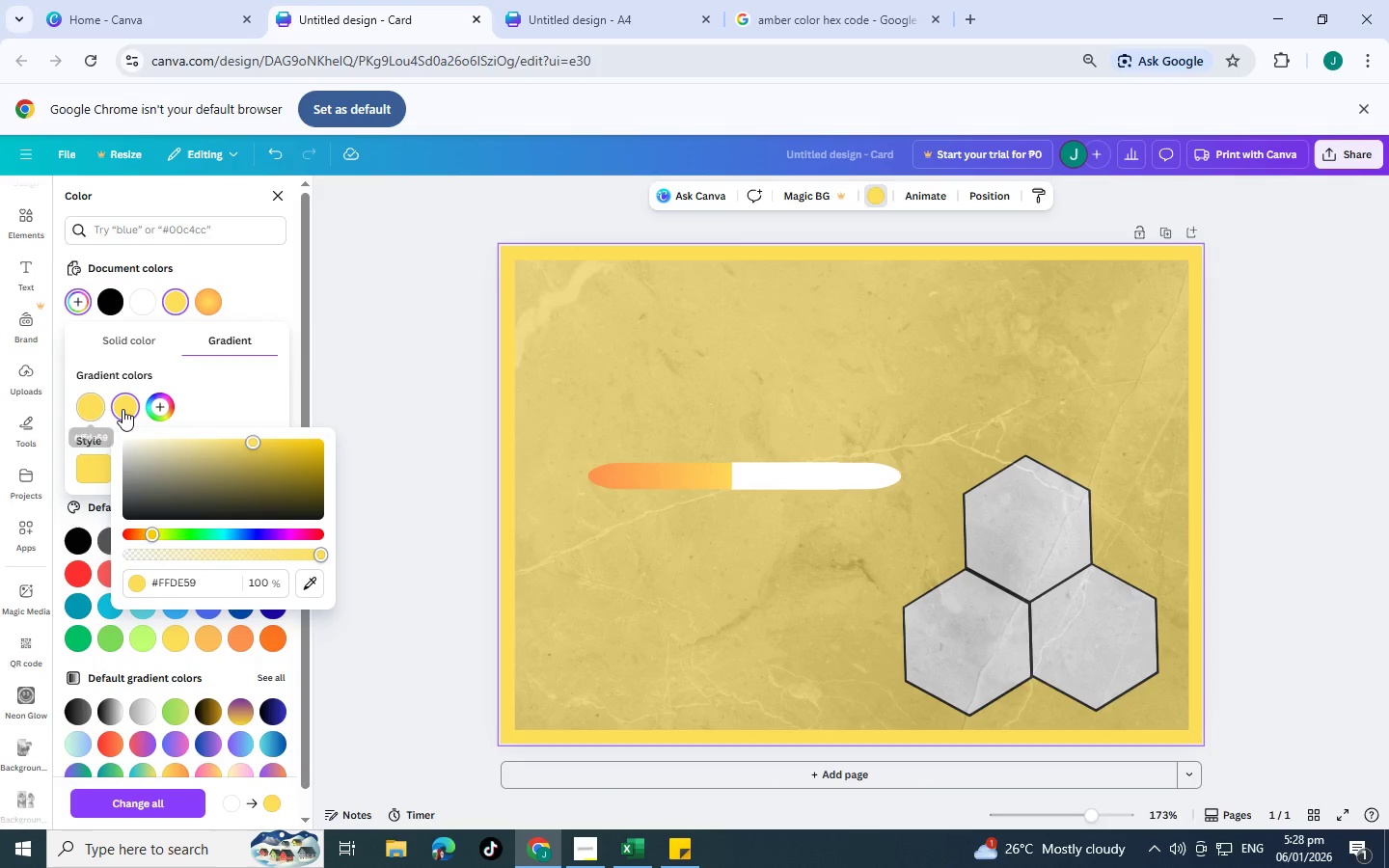 
left_click([123, 409])
 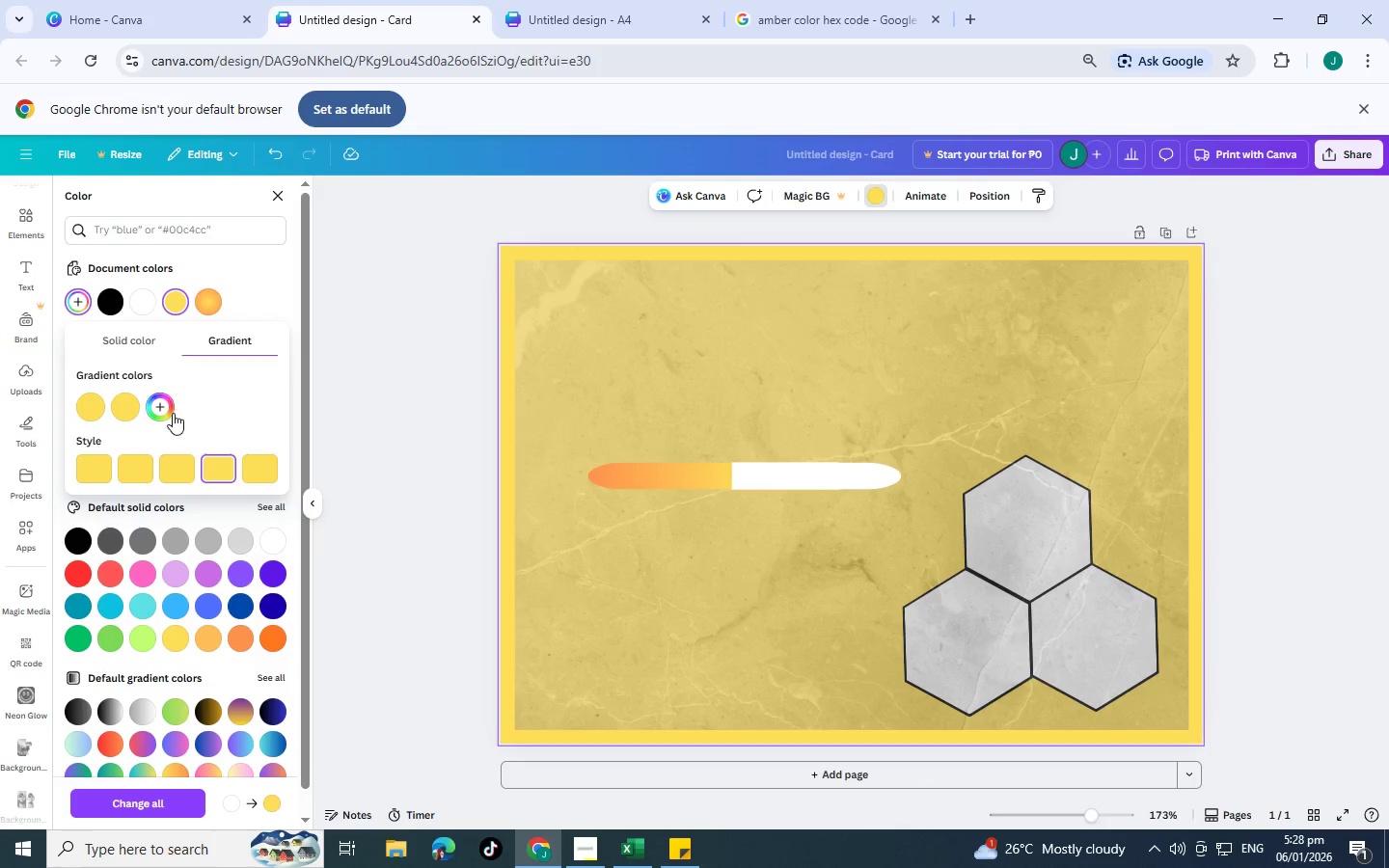 
left_click([163, 407])
 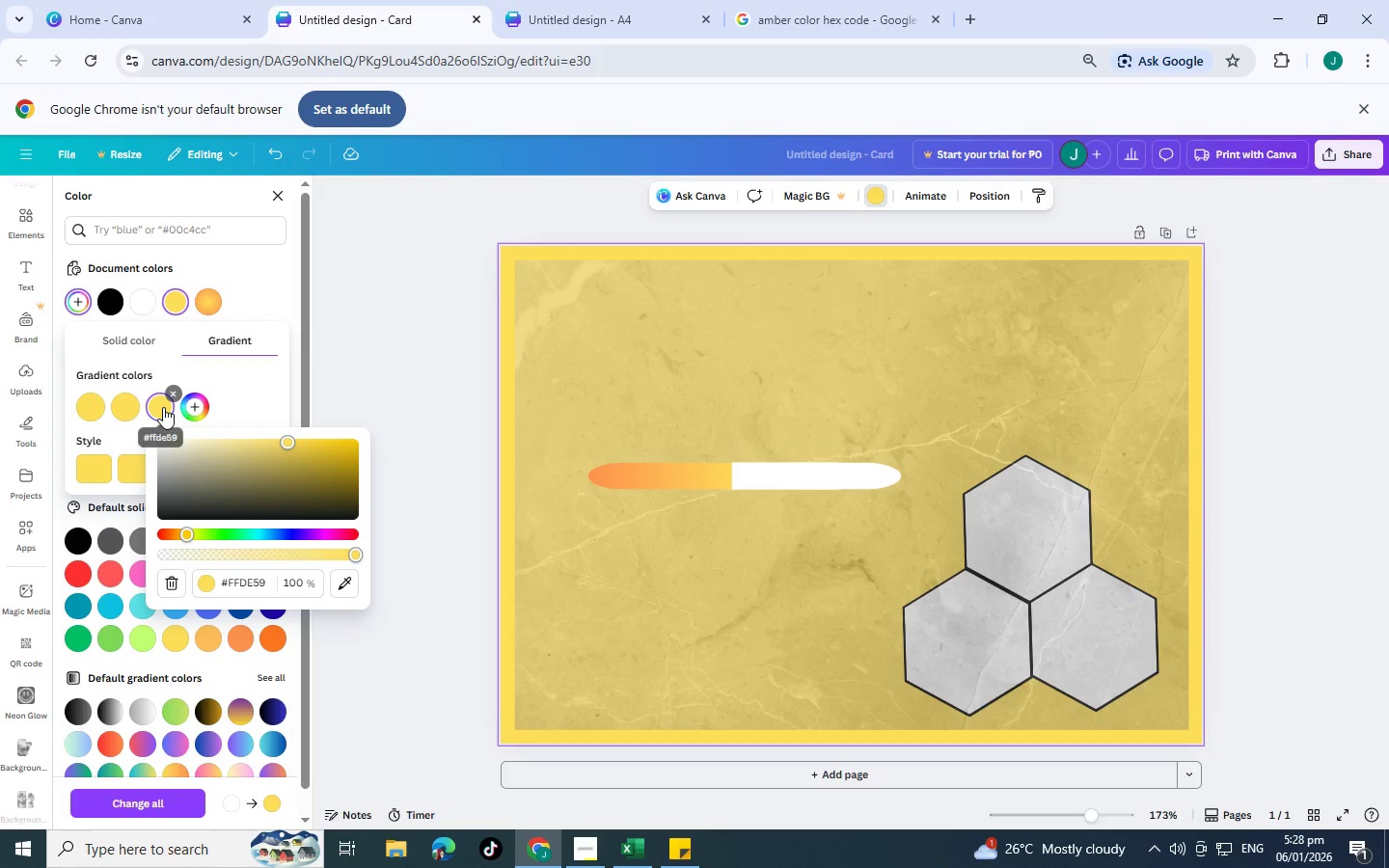 
left_click([163, 407])
 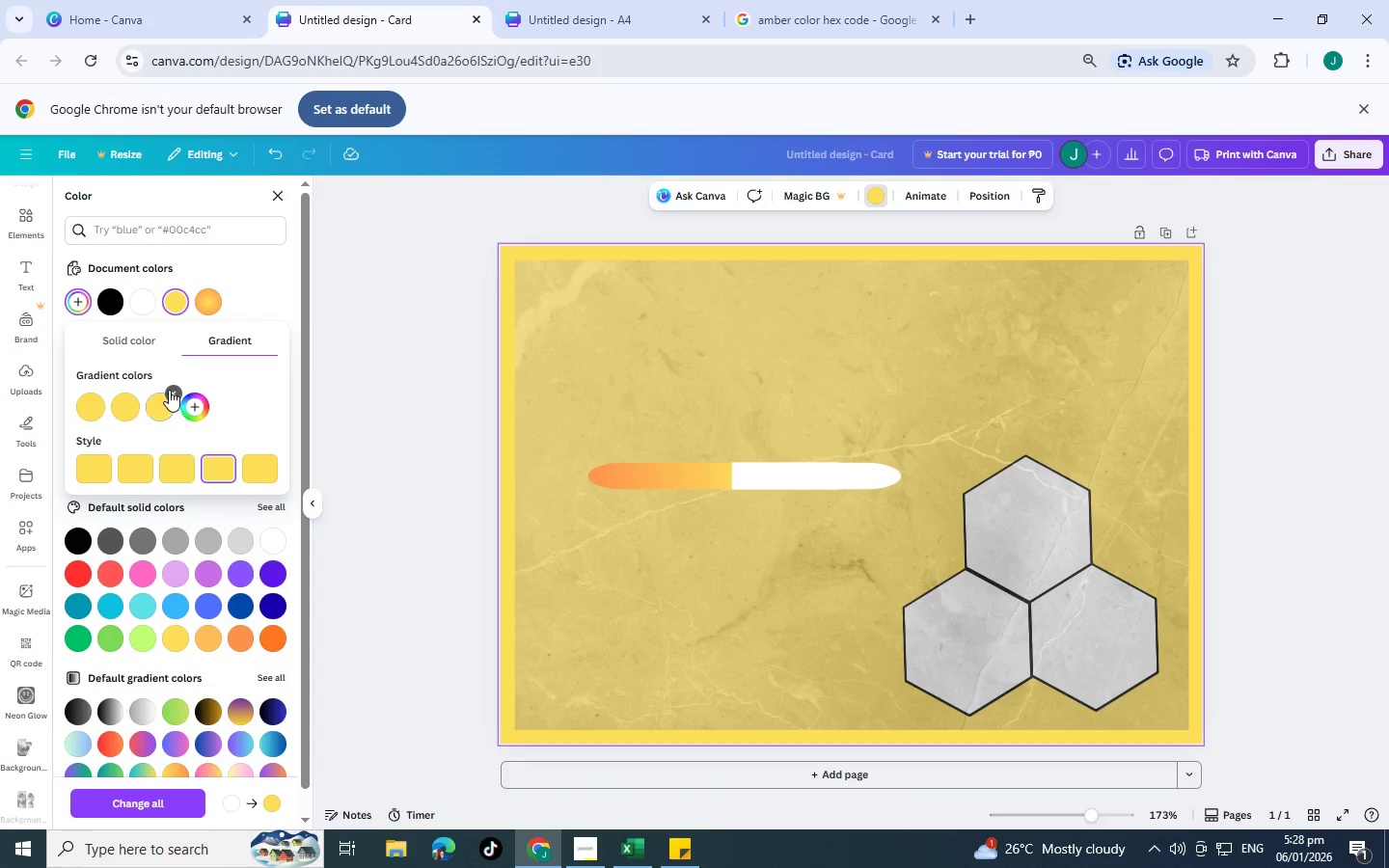 
left_click([169, 390])
 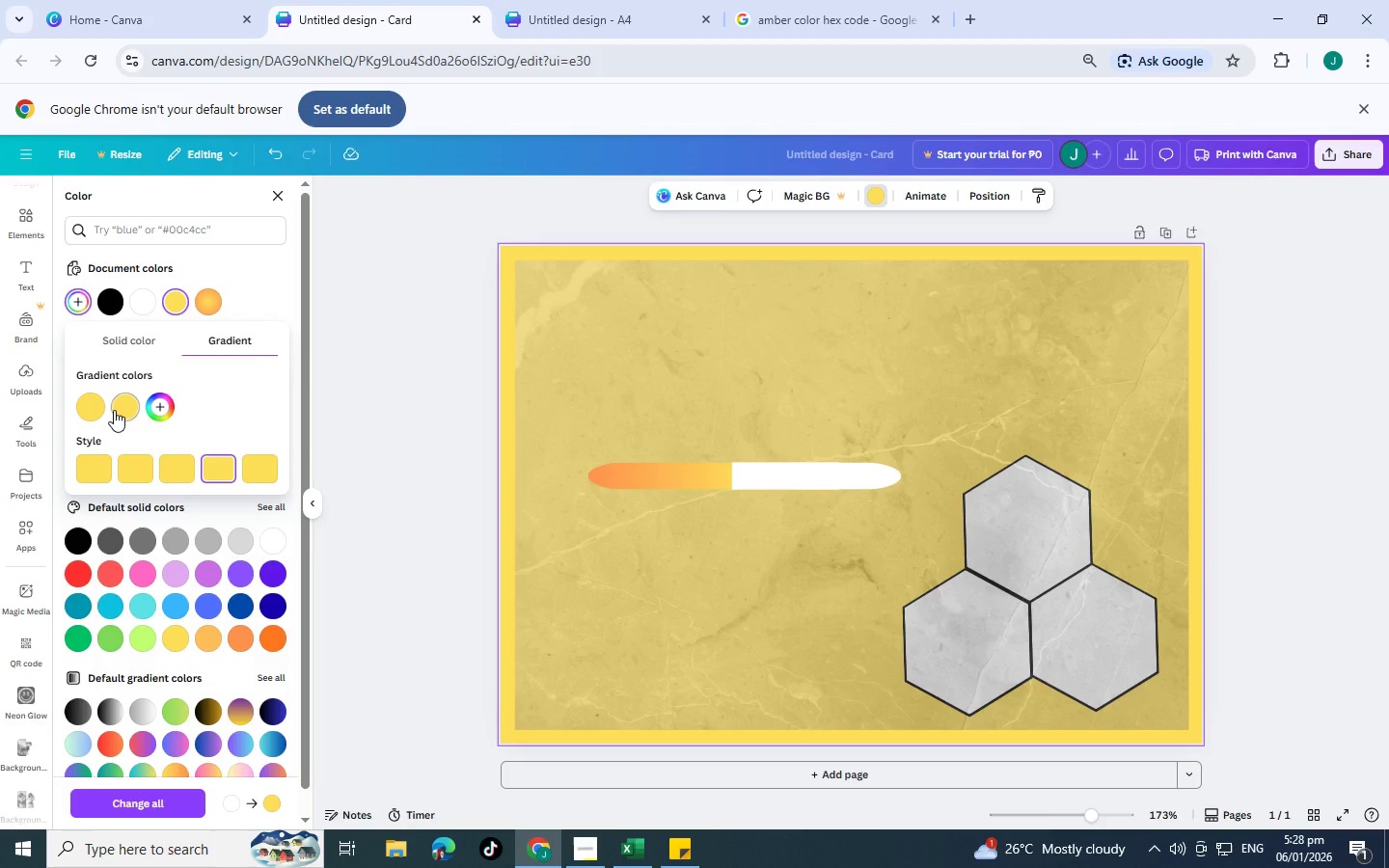 
left_click([114, 410])
 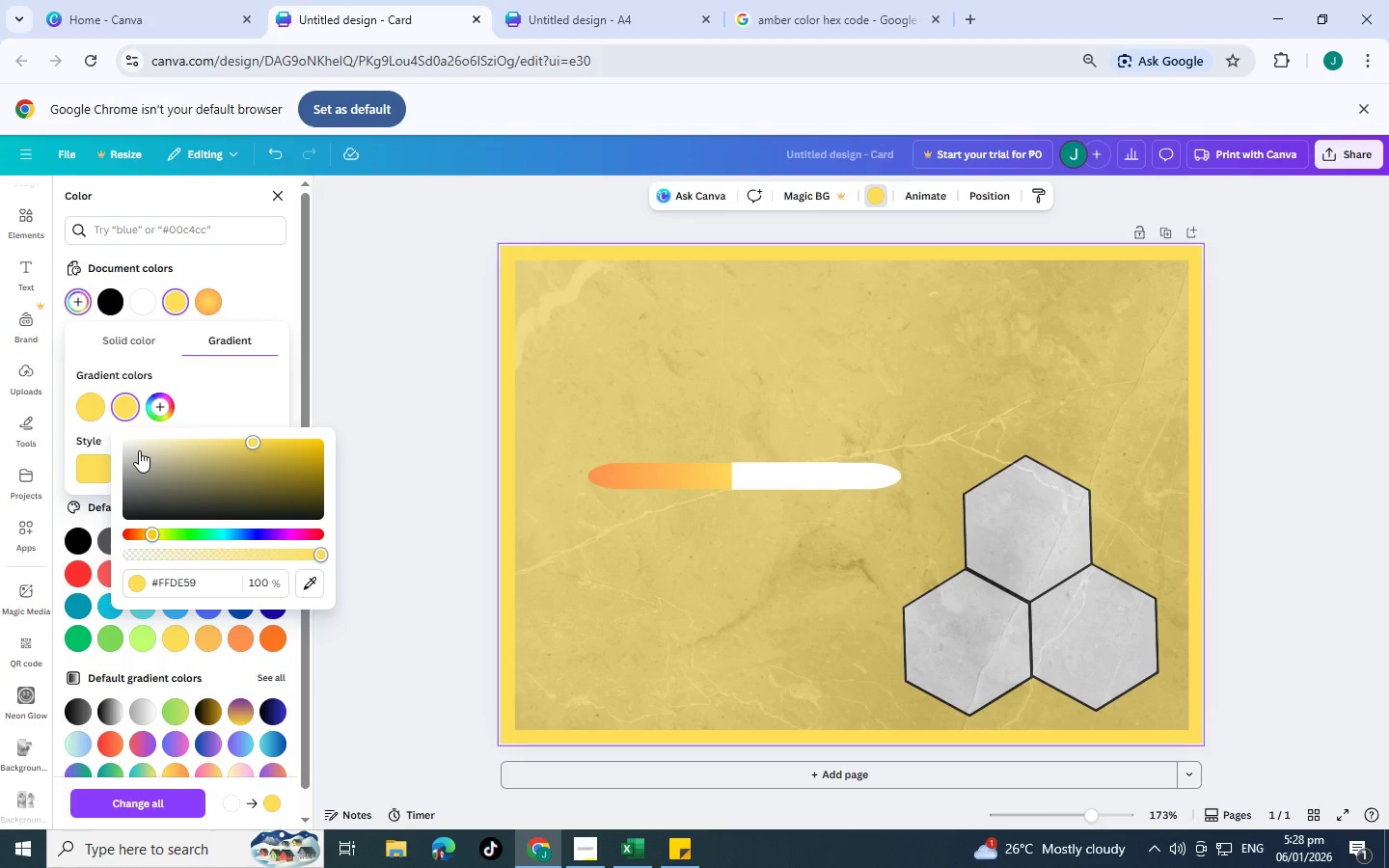 
left_click_drag(start_coordinate=[138, 450], to_coordinate=[227, 433])
 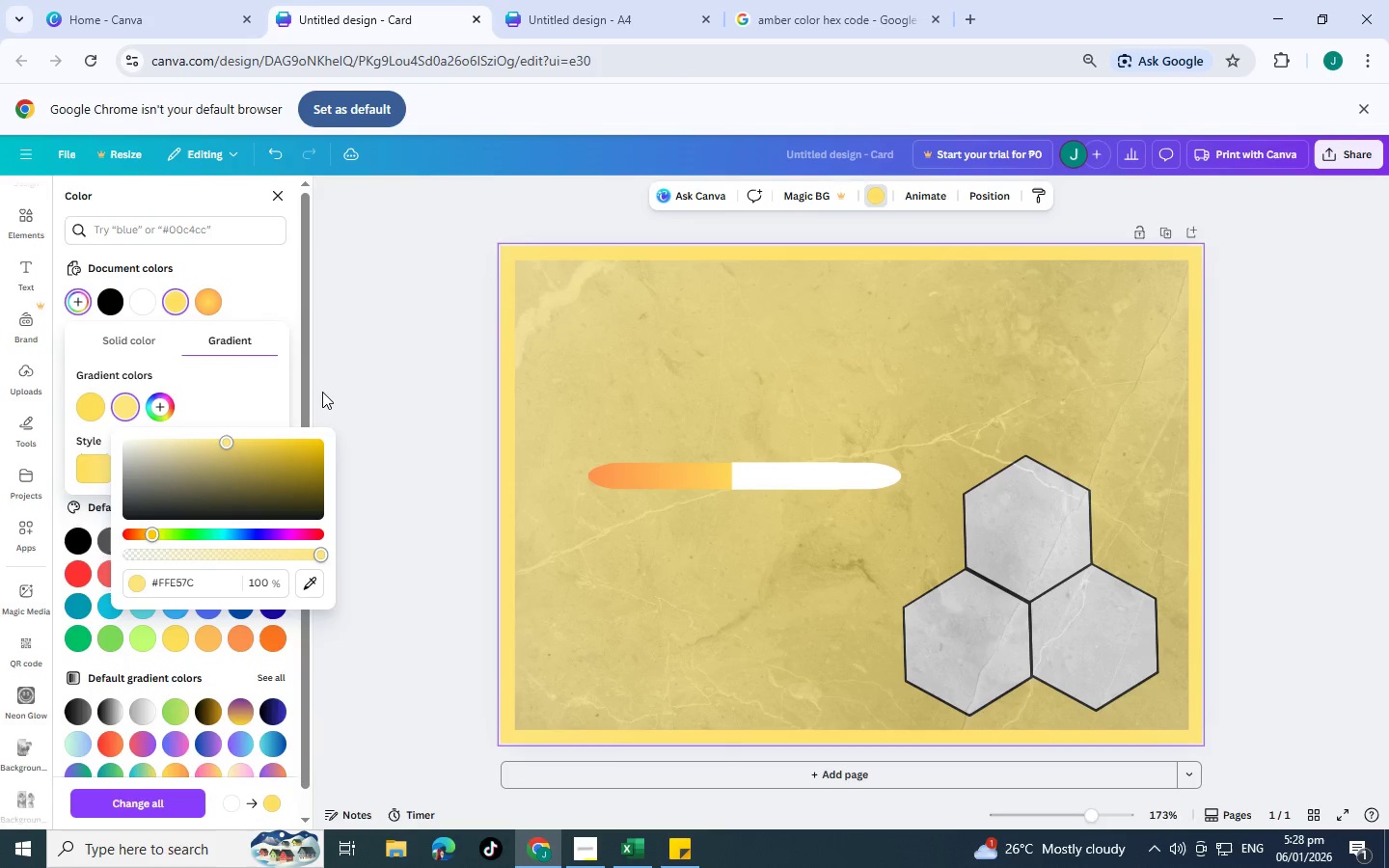 
left_click([322, 392])
 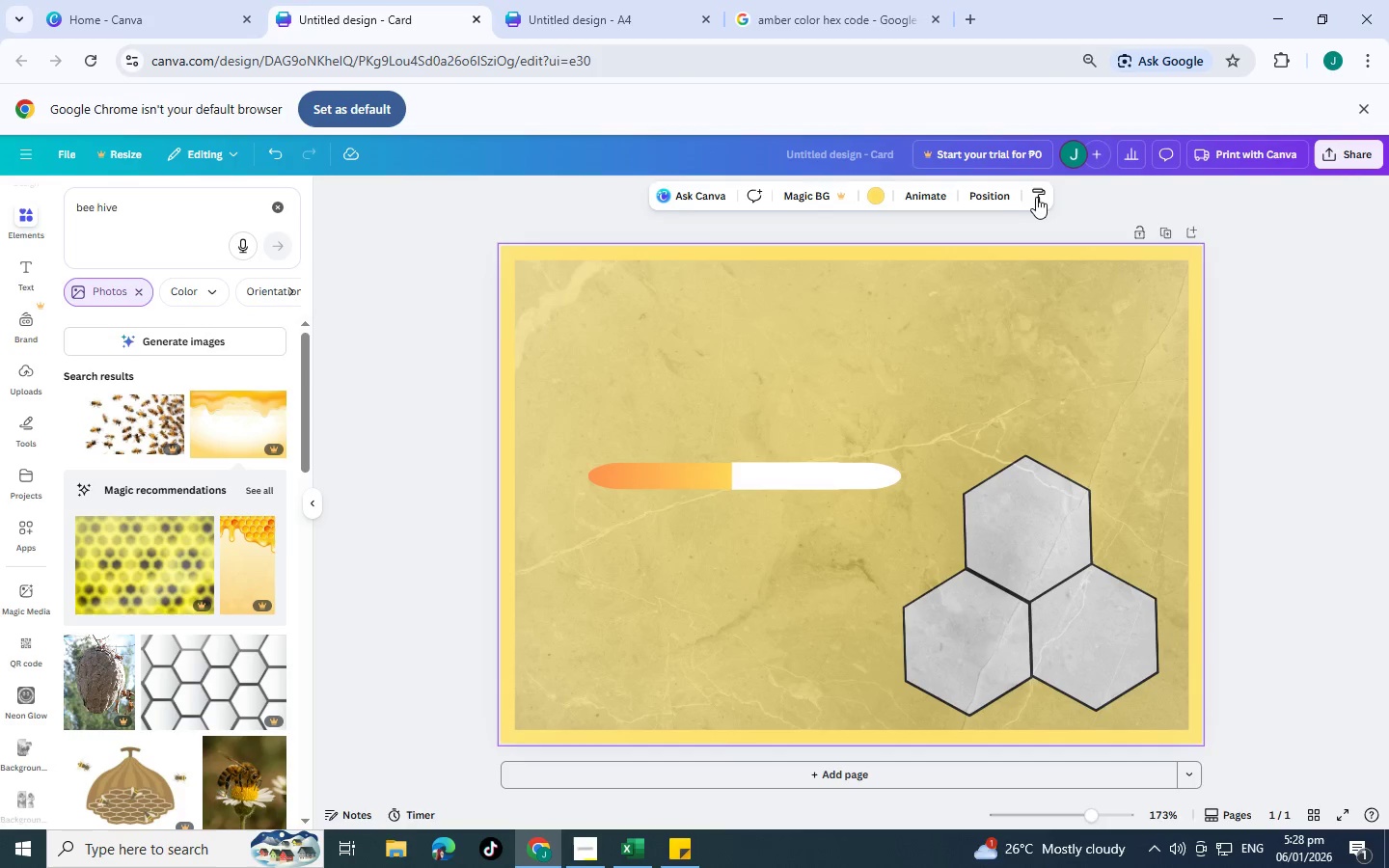 
double_click([977, 201])
 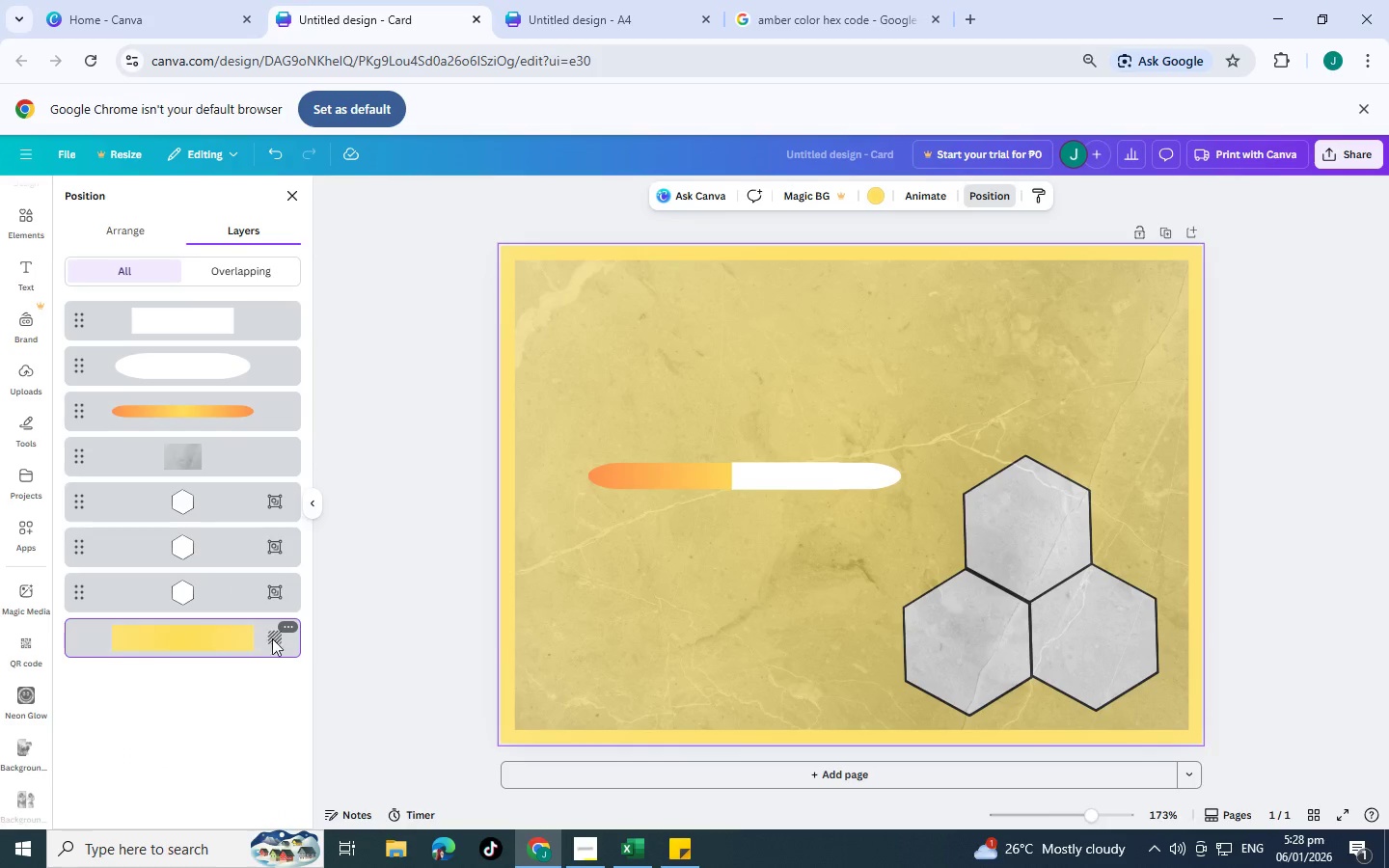 
left_click([240, 635])
 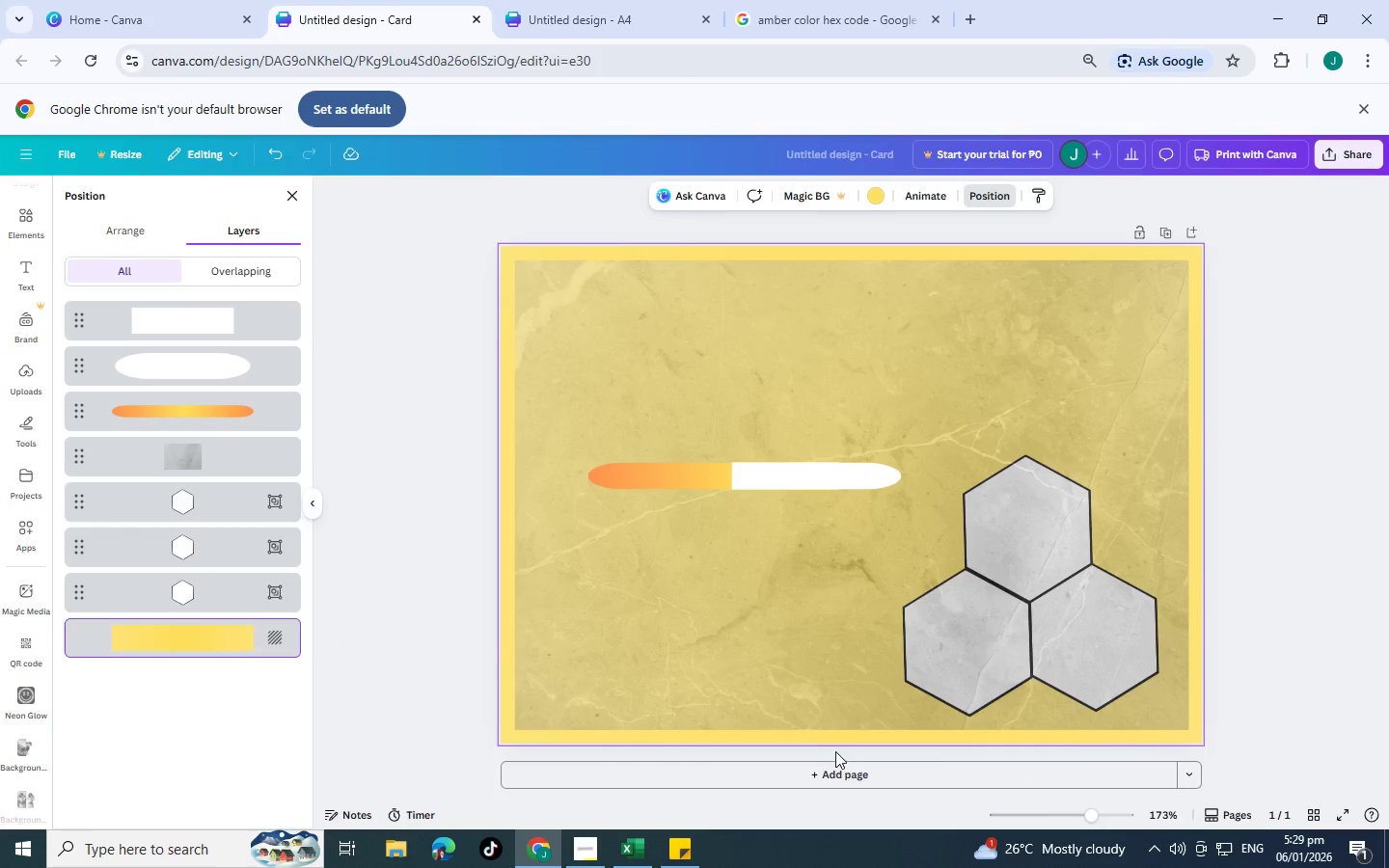 
left_click([843, 781])
 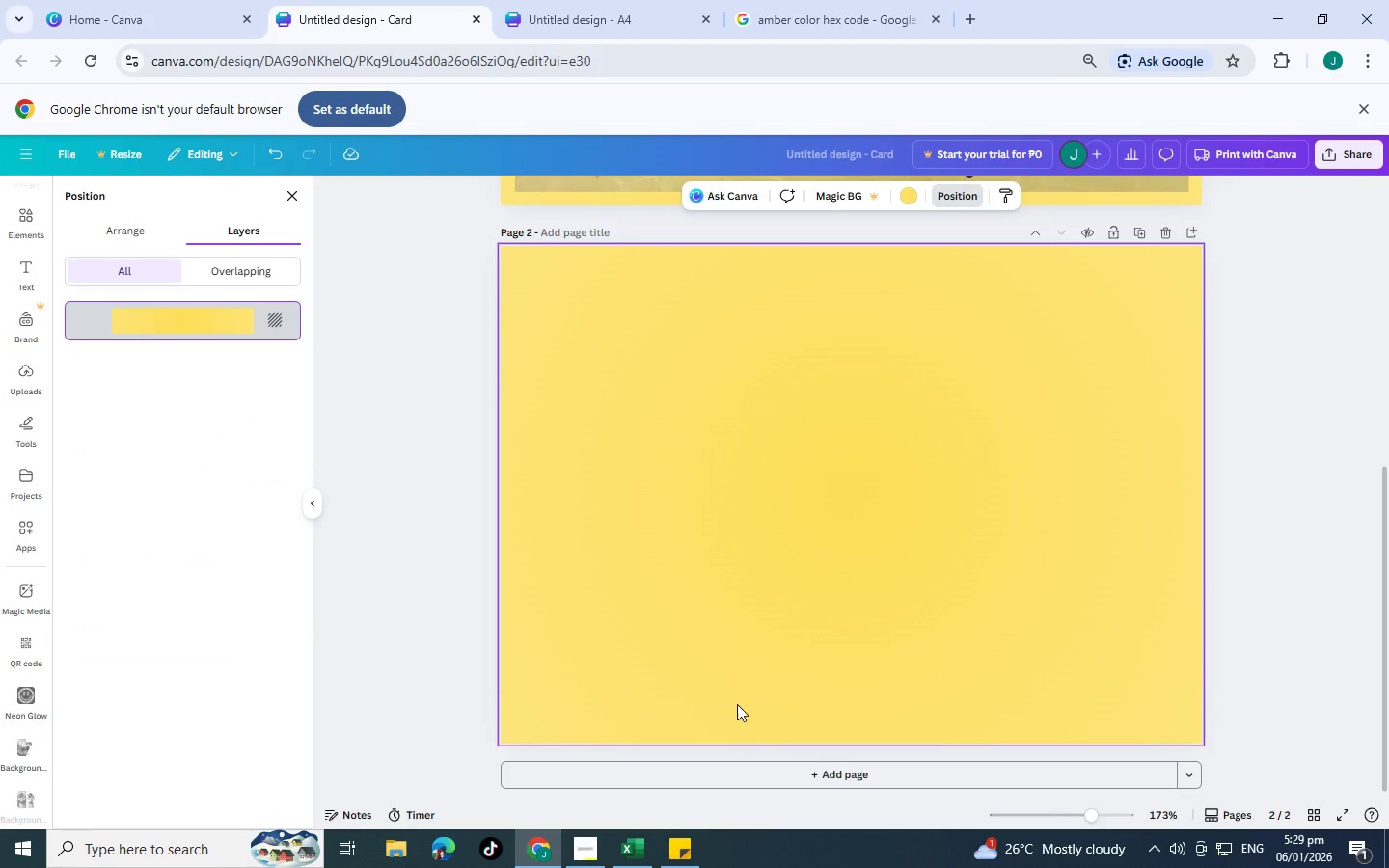 
left_click([788, 473])
 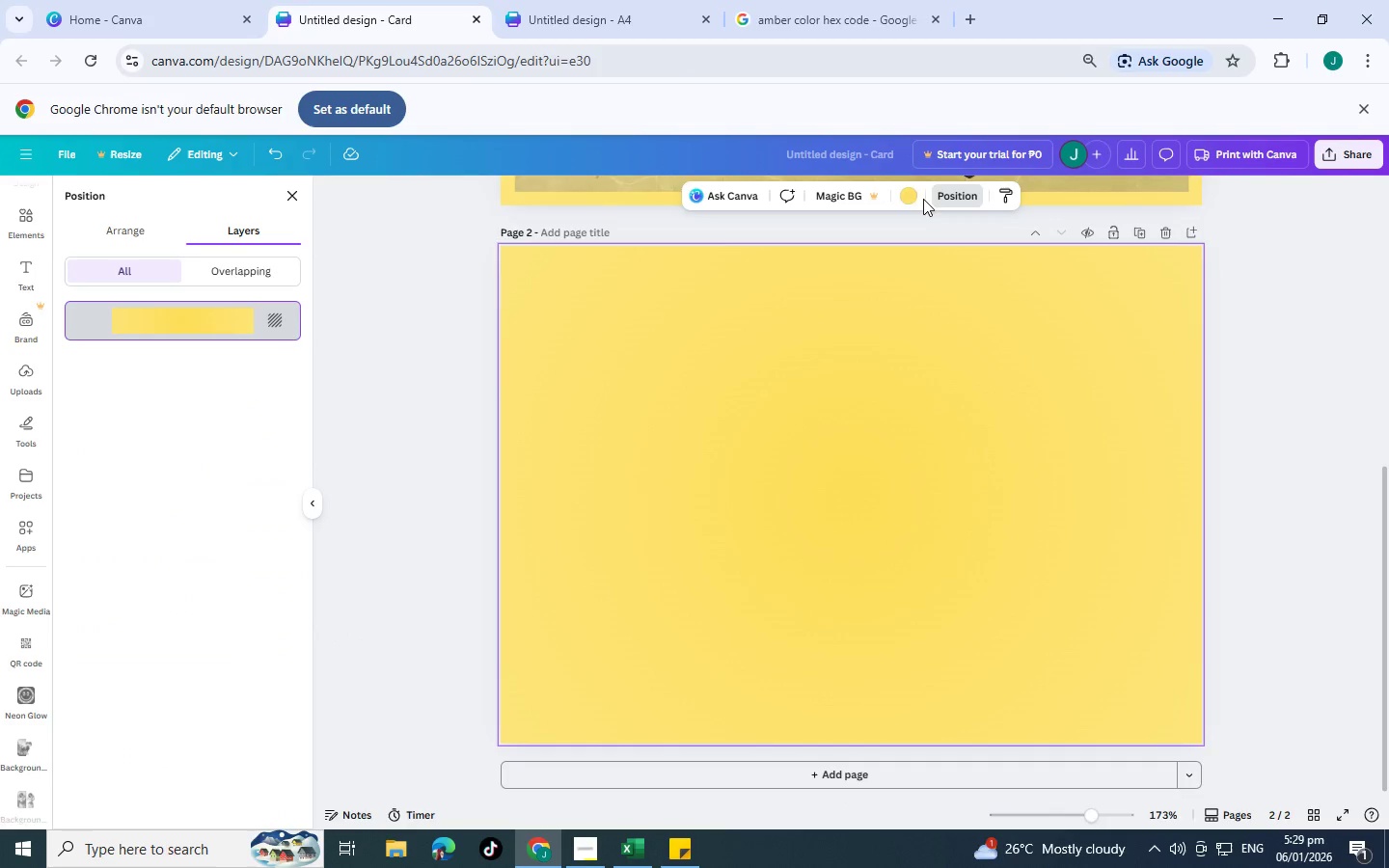 
left_click([913, 195])
 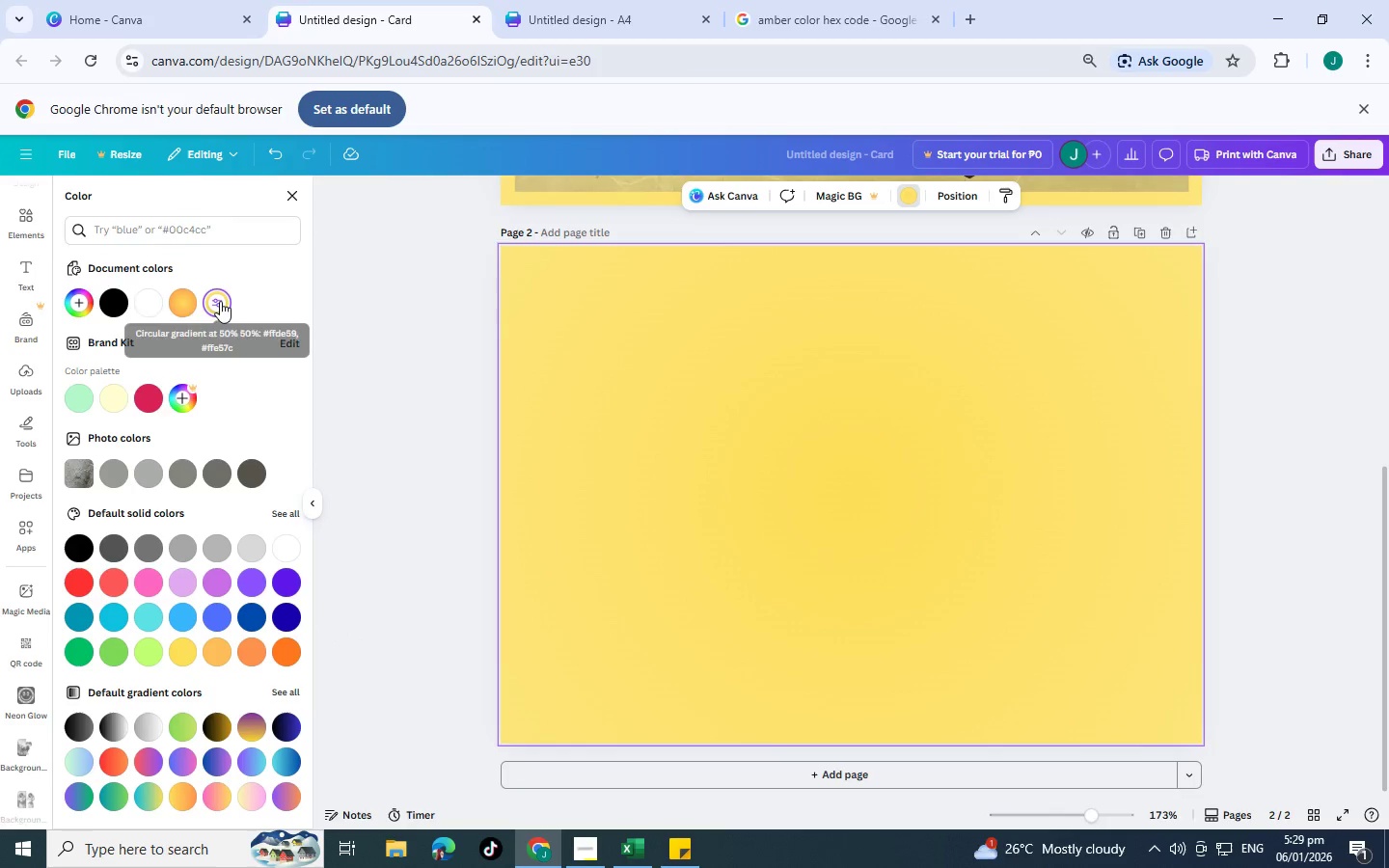 
double_click([220, 301])
 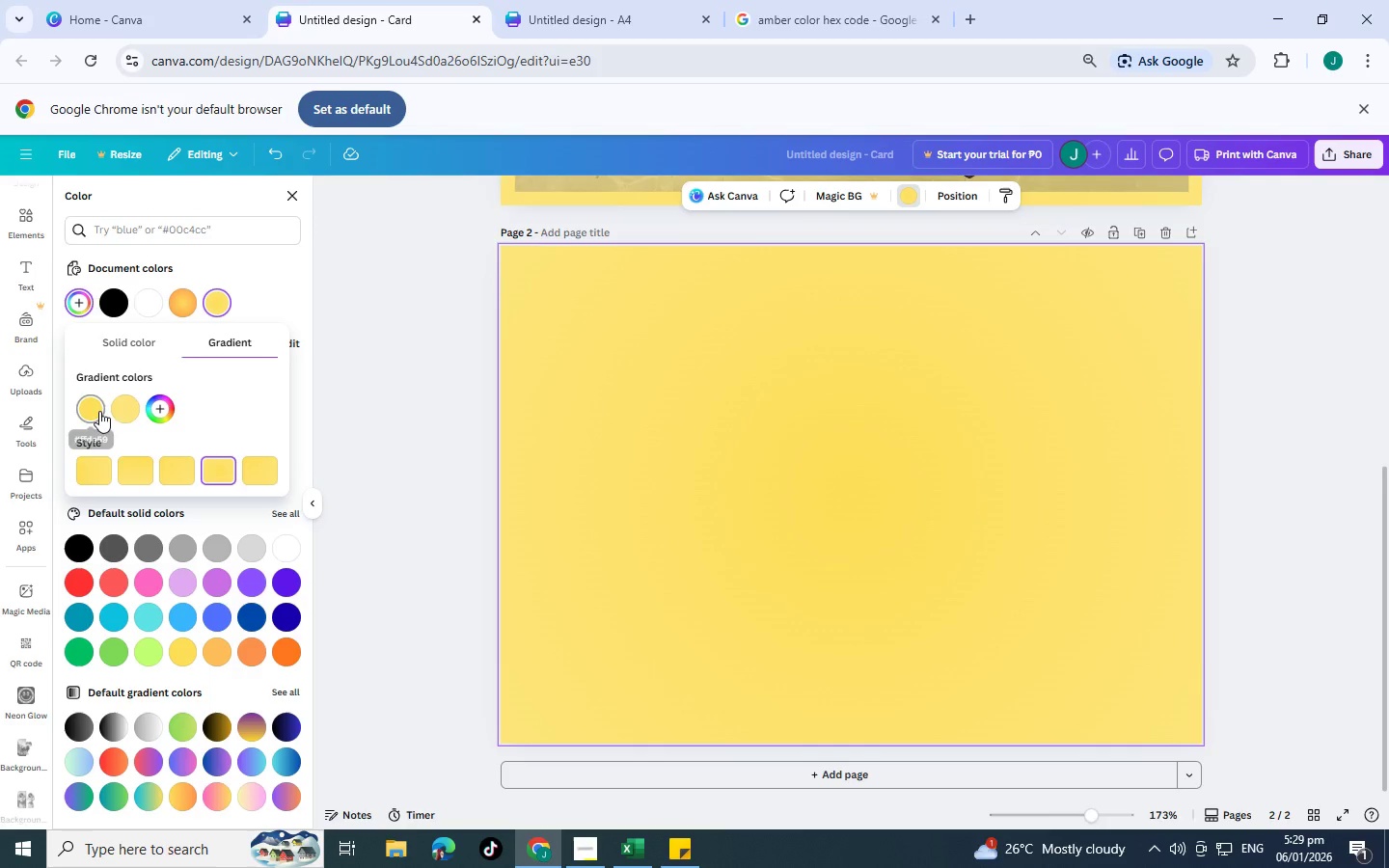 
left_click([123, 407])
 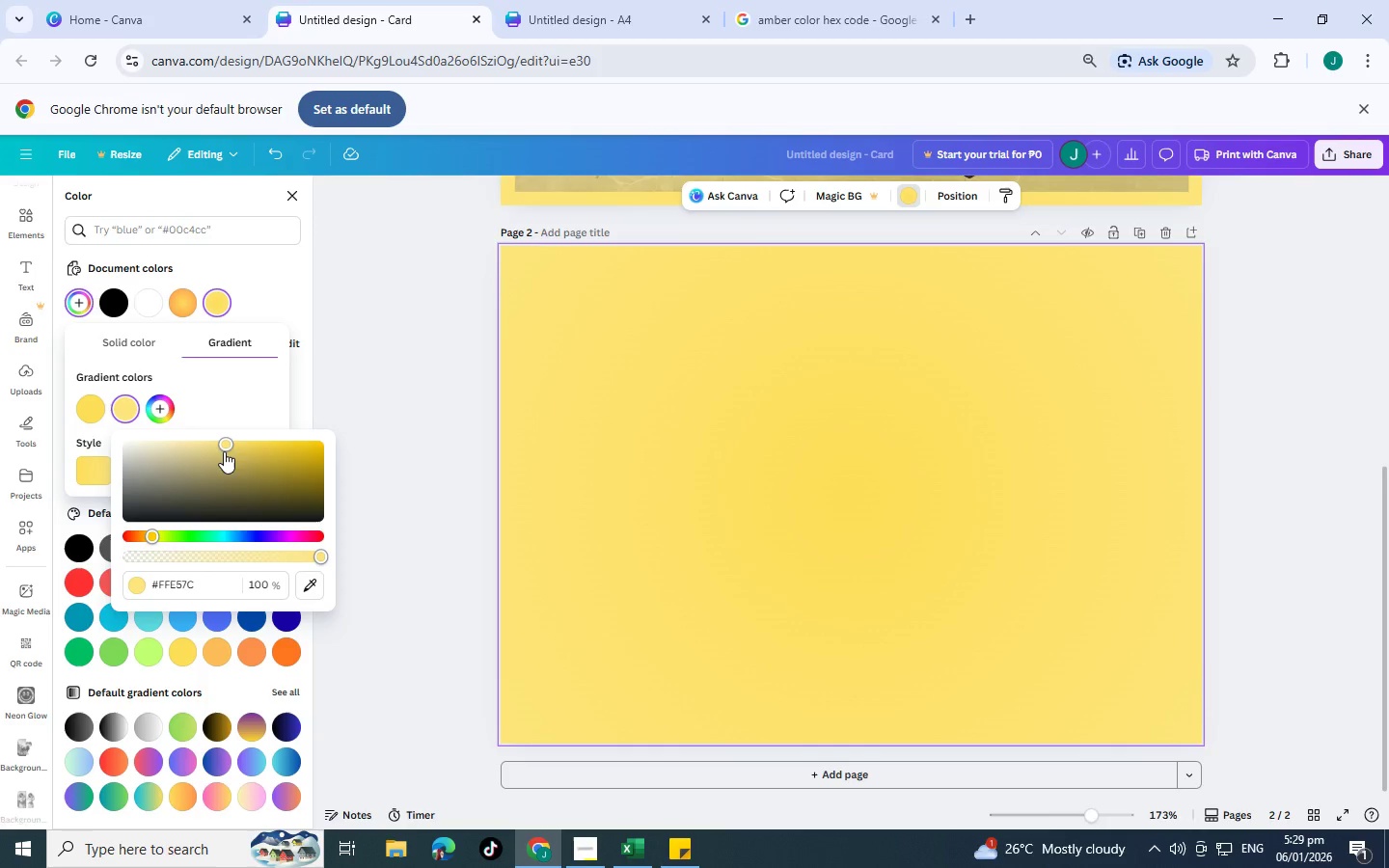 
left_click_drag(start_coordinate=[224, 451], to_coordinate=[10, 448])
 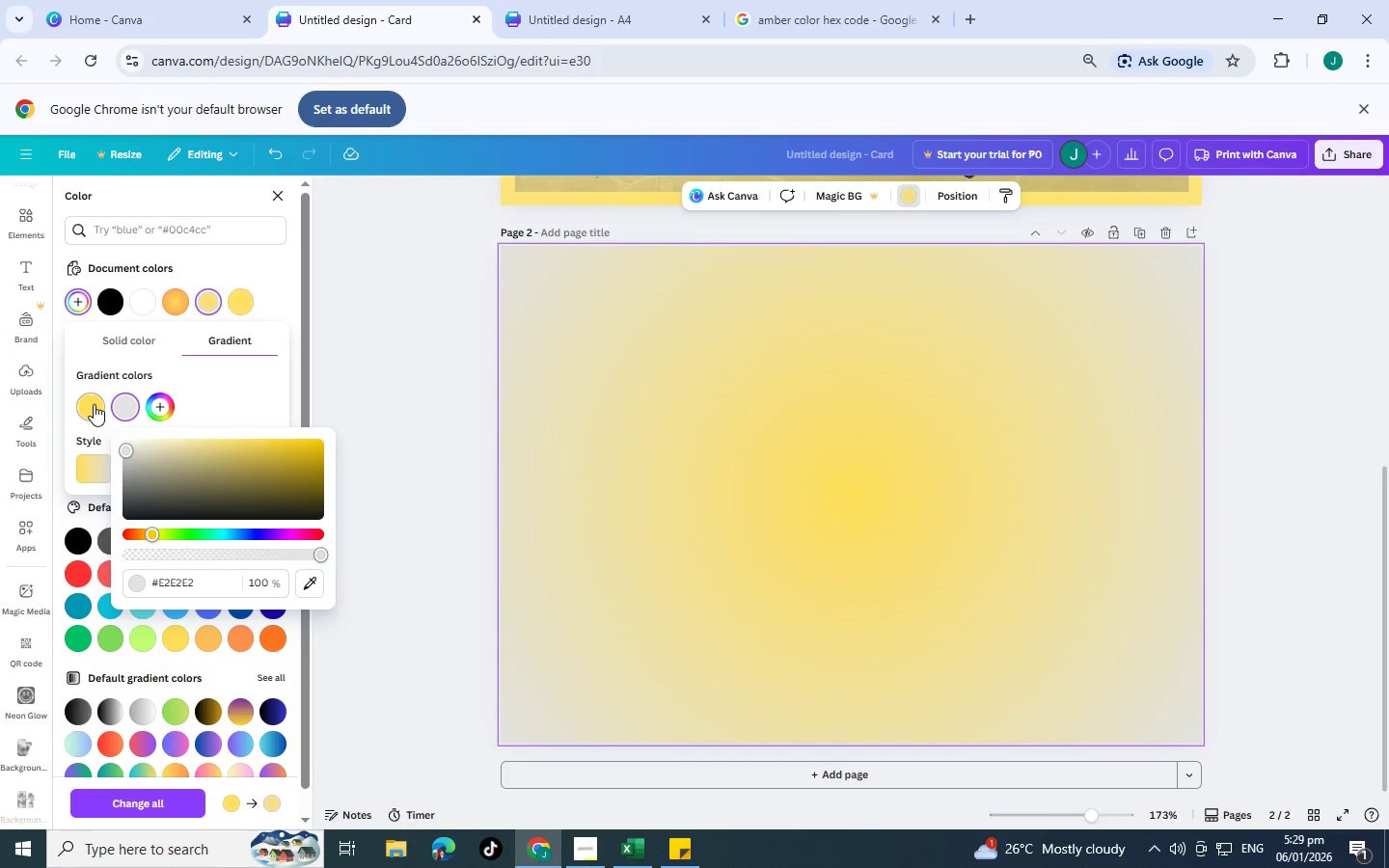 
left_click([94, 404])
 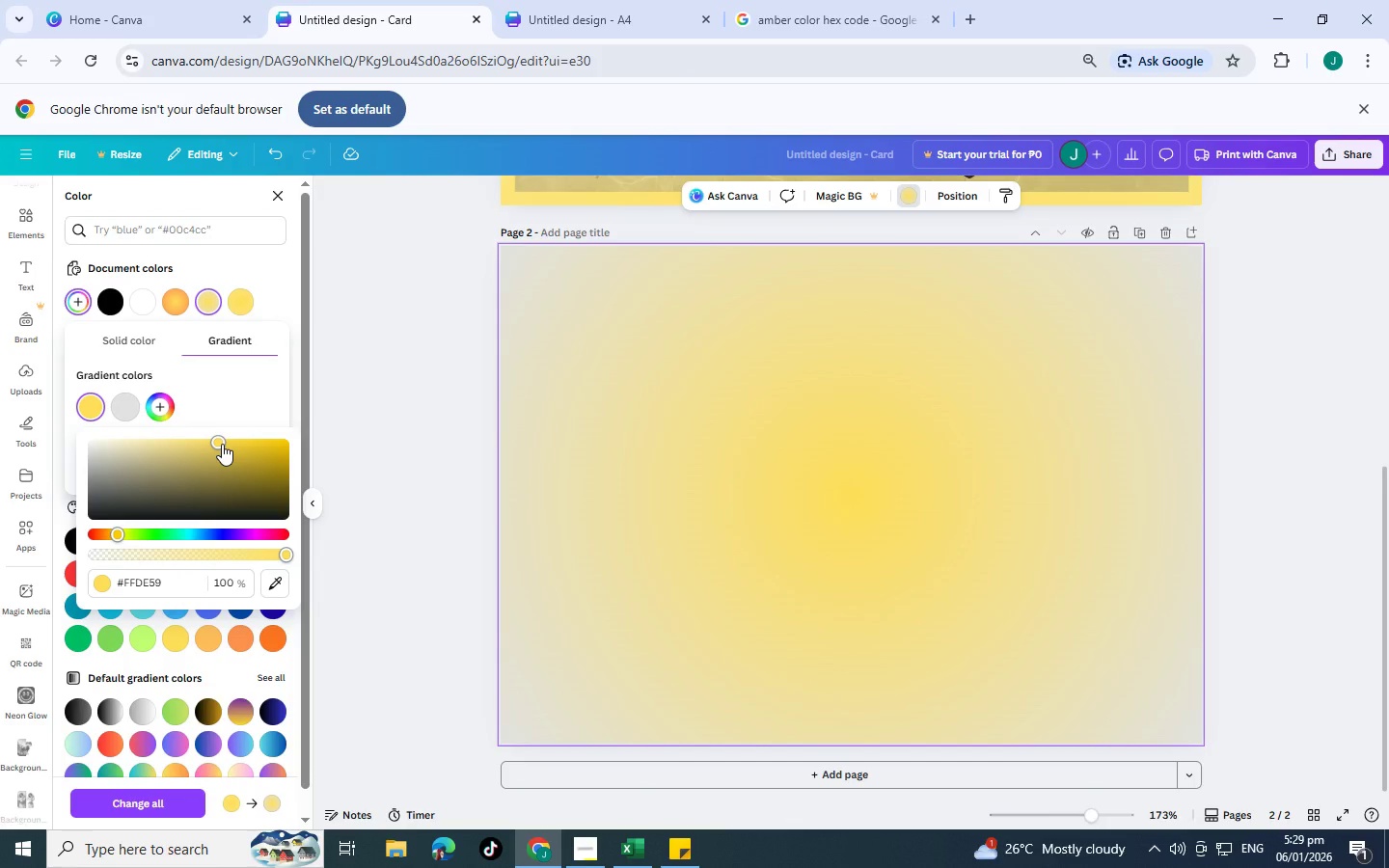 
left_click_drag(start_coordinate=[222, 444], to_coordinate=[48, 435])
 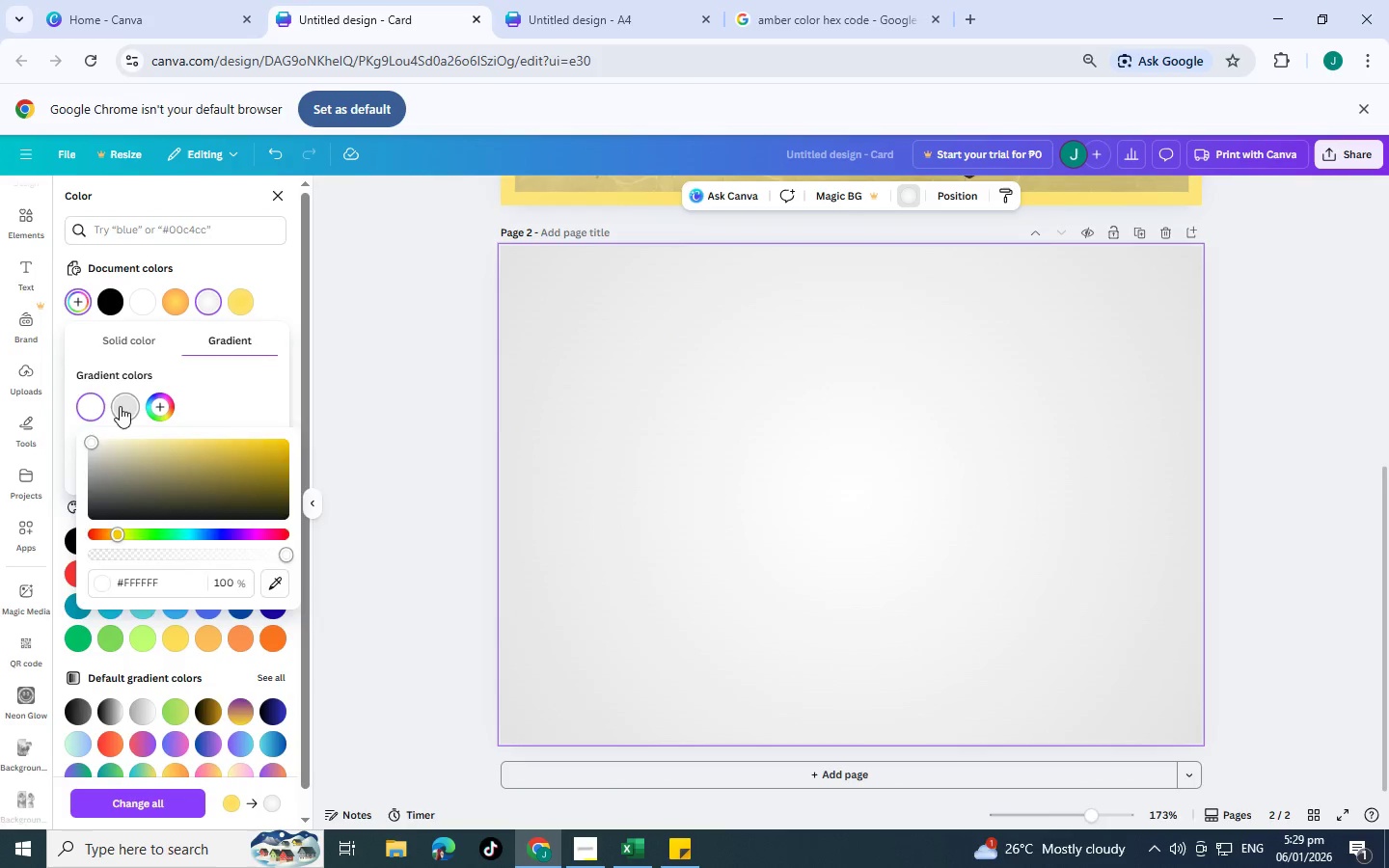 
left_click([120, 406])
 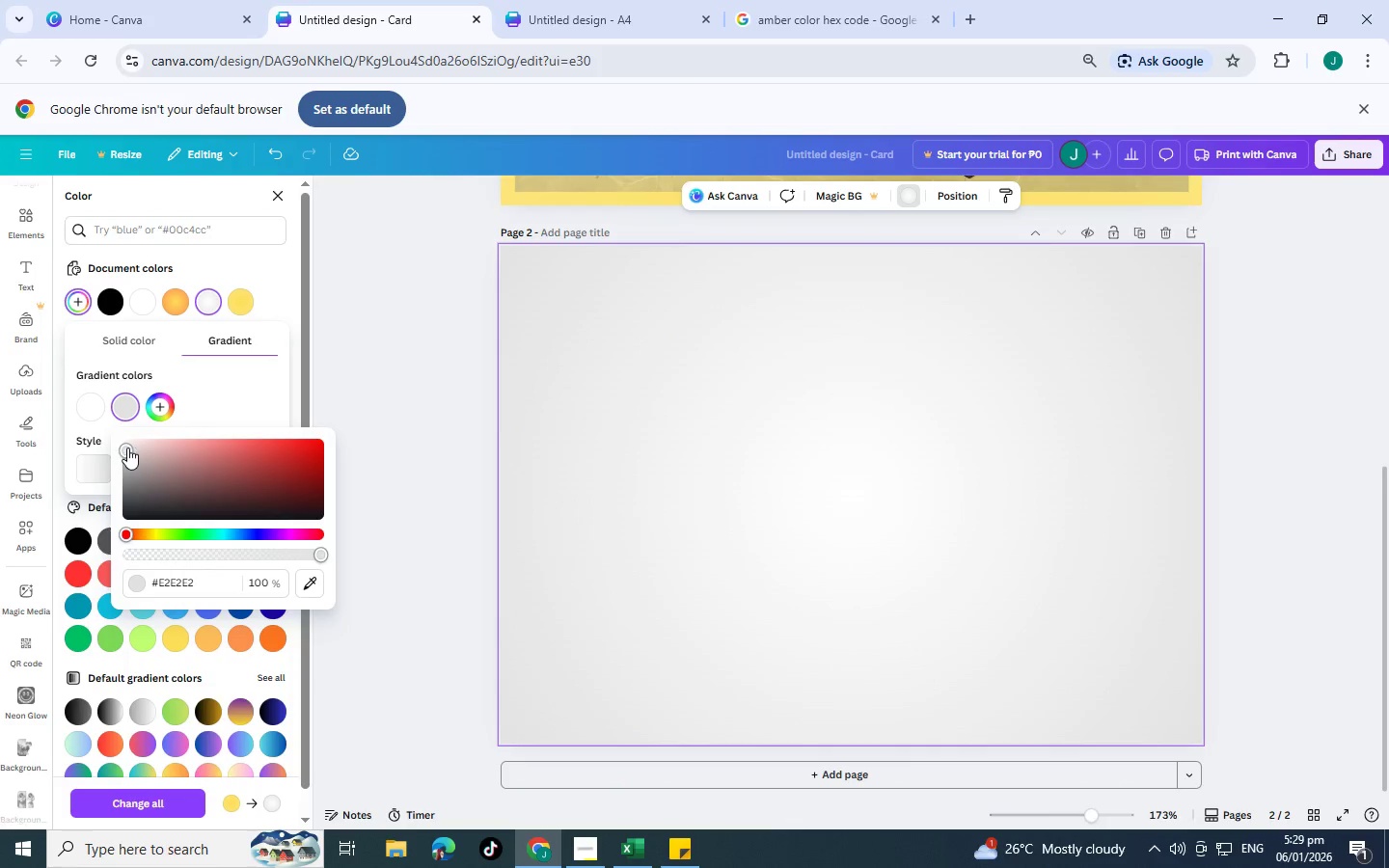 
left_click_drag(start_coordinate=[128, 448], to_coordinate=[146, 448])
 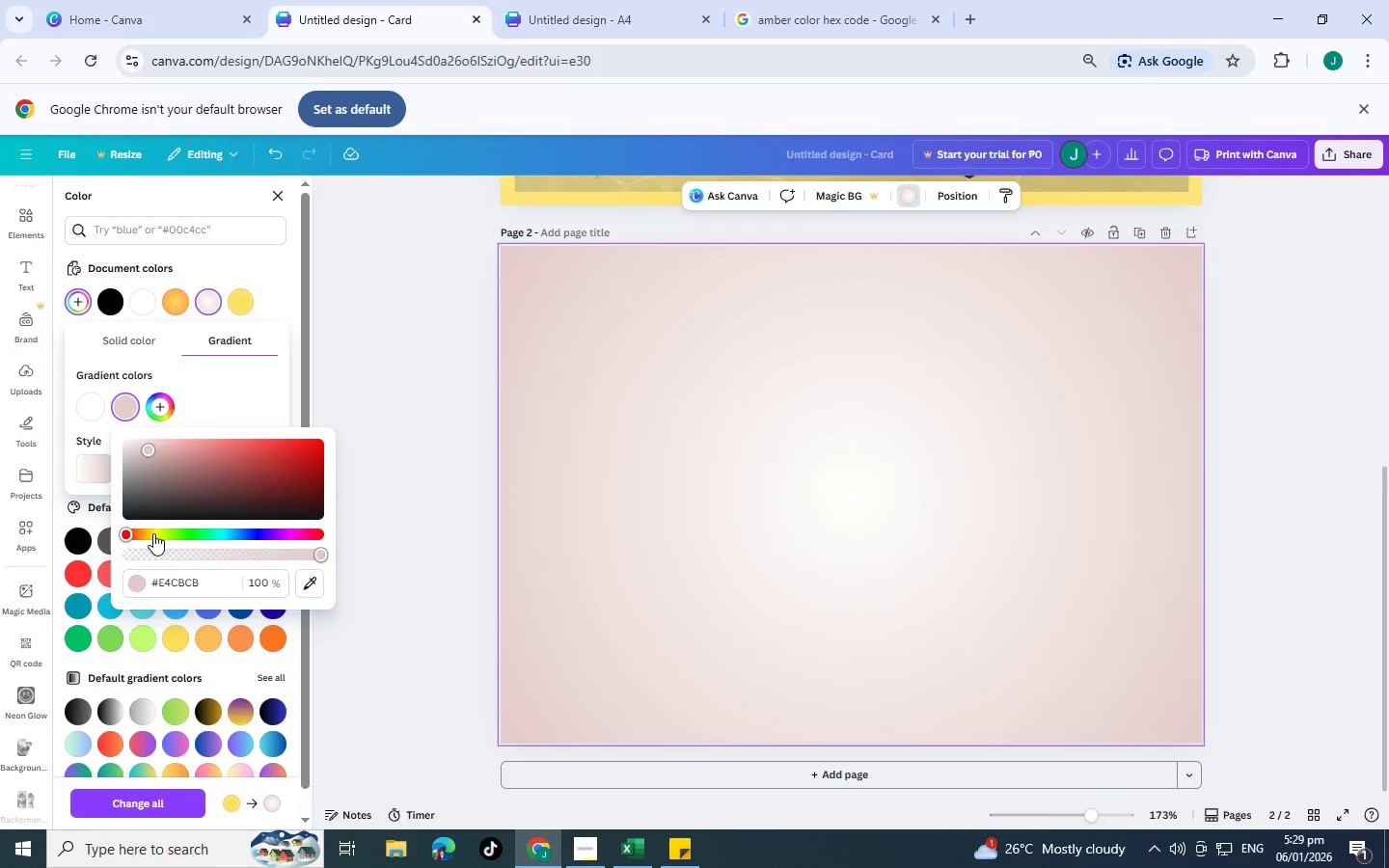 
left_click([153, 533])
 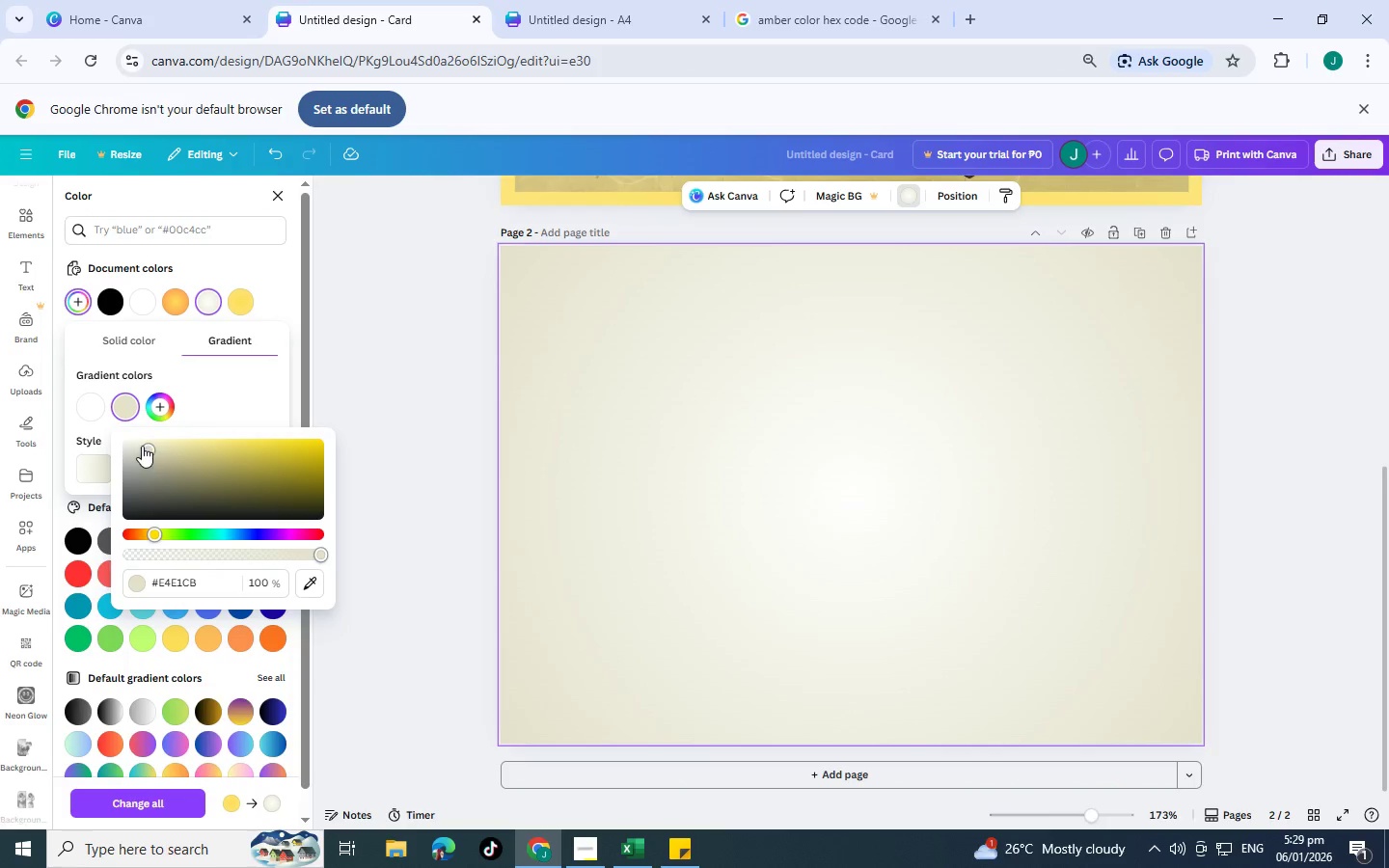 
left_click_drag(start_coordinate=[142, 446], to_coordinate=[337, 420])
 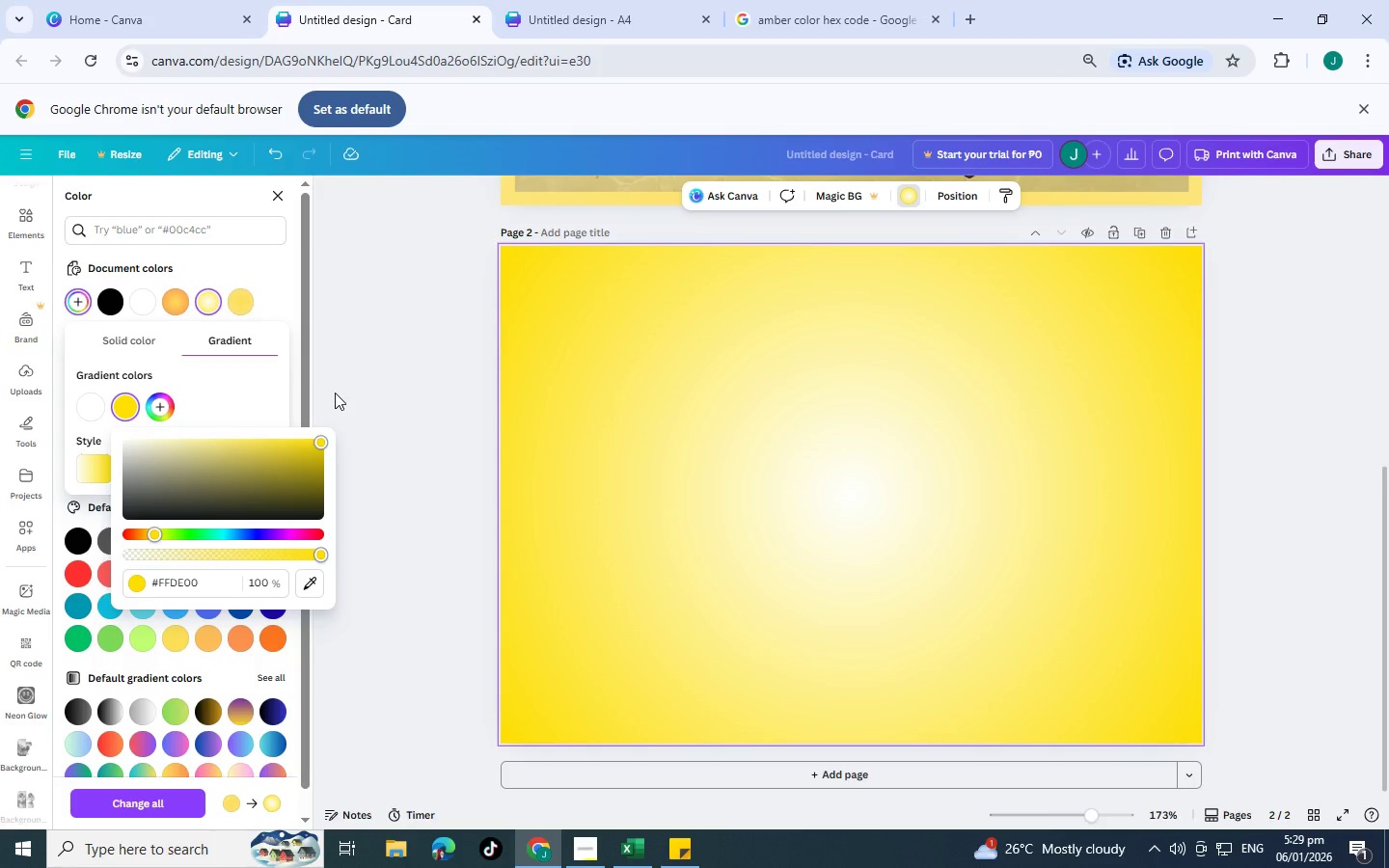 
wait(28.45)
 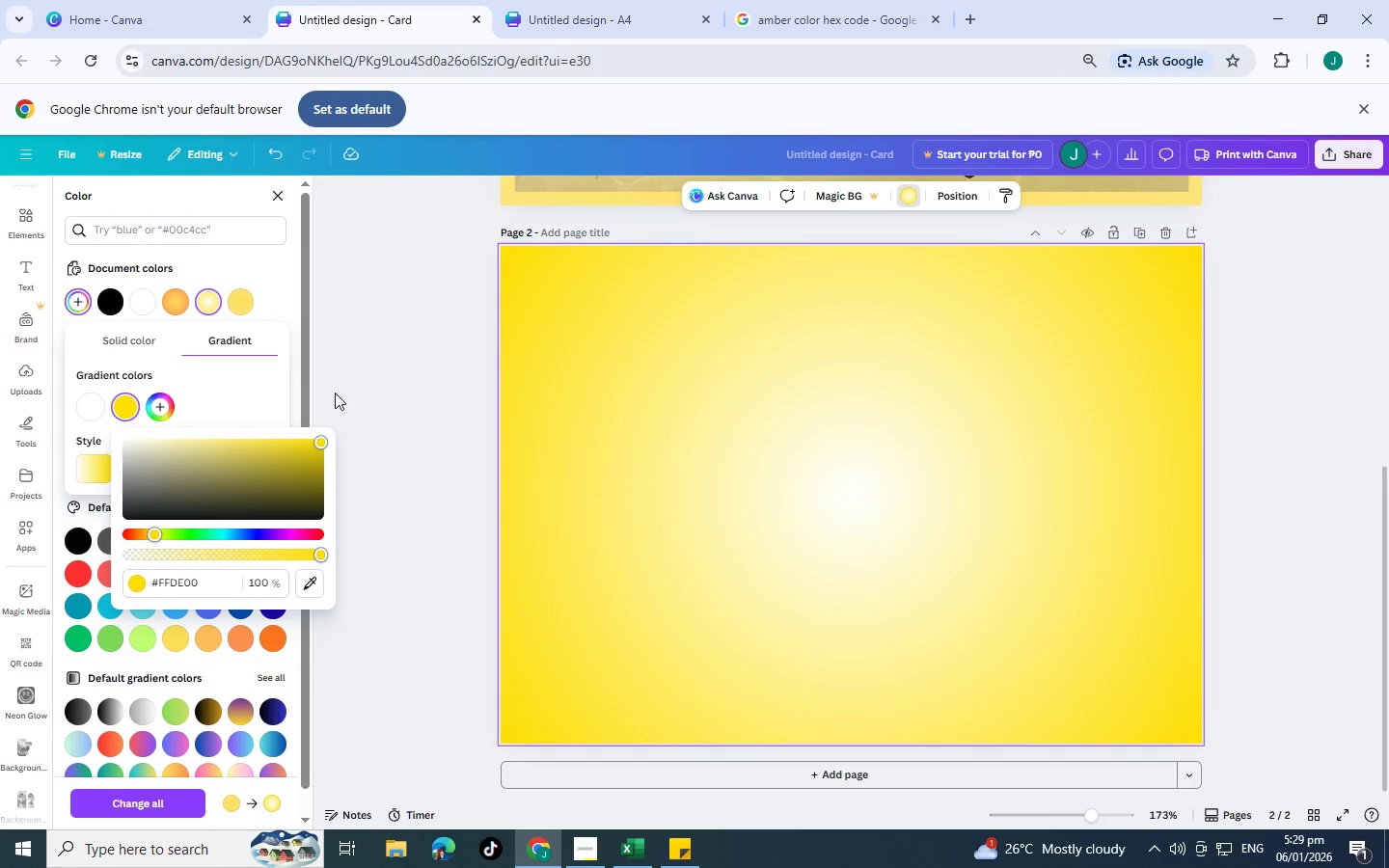 
scroll: coordinate [182, 436], scroll_direction: down, amount: 2.0
 